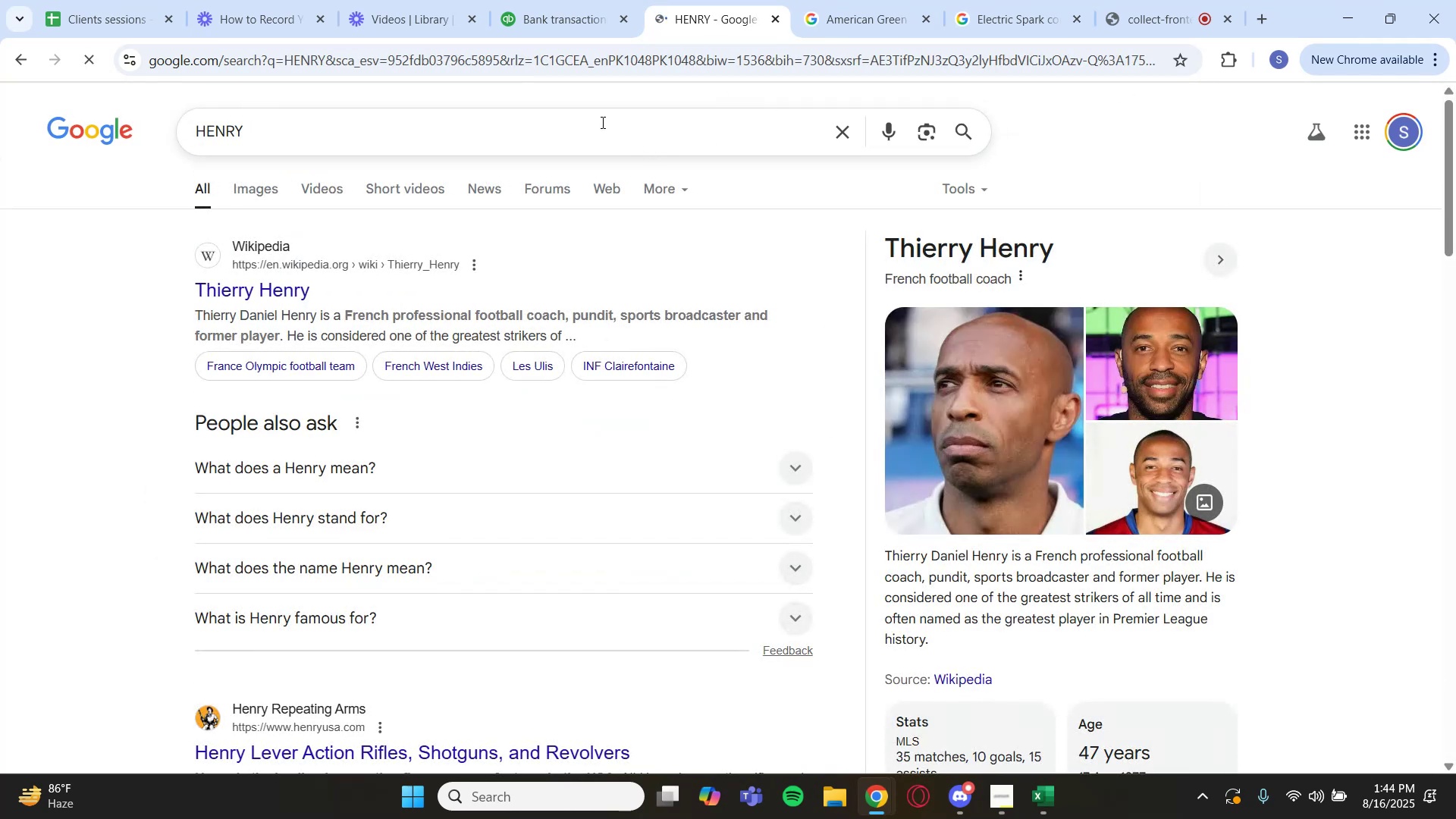 
scroll: coordinate [598, 319], scroll_direction: down, amount: 8.0
 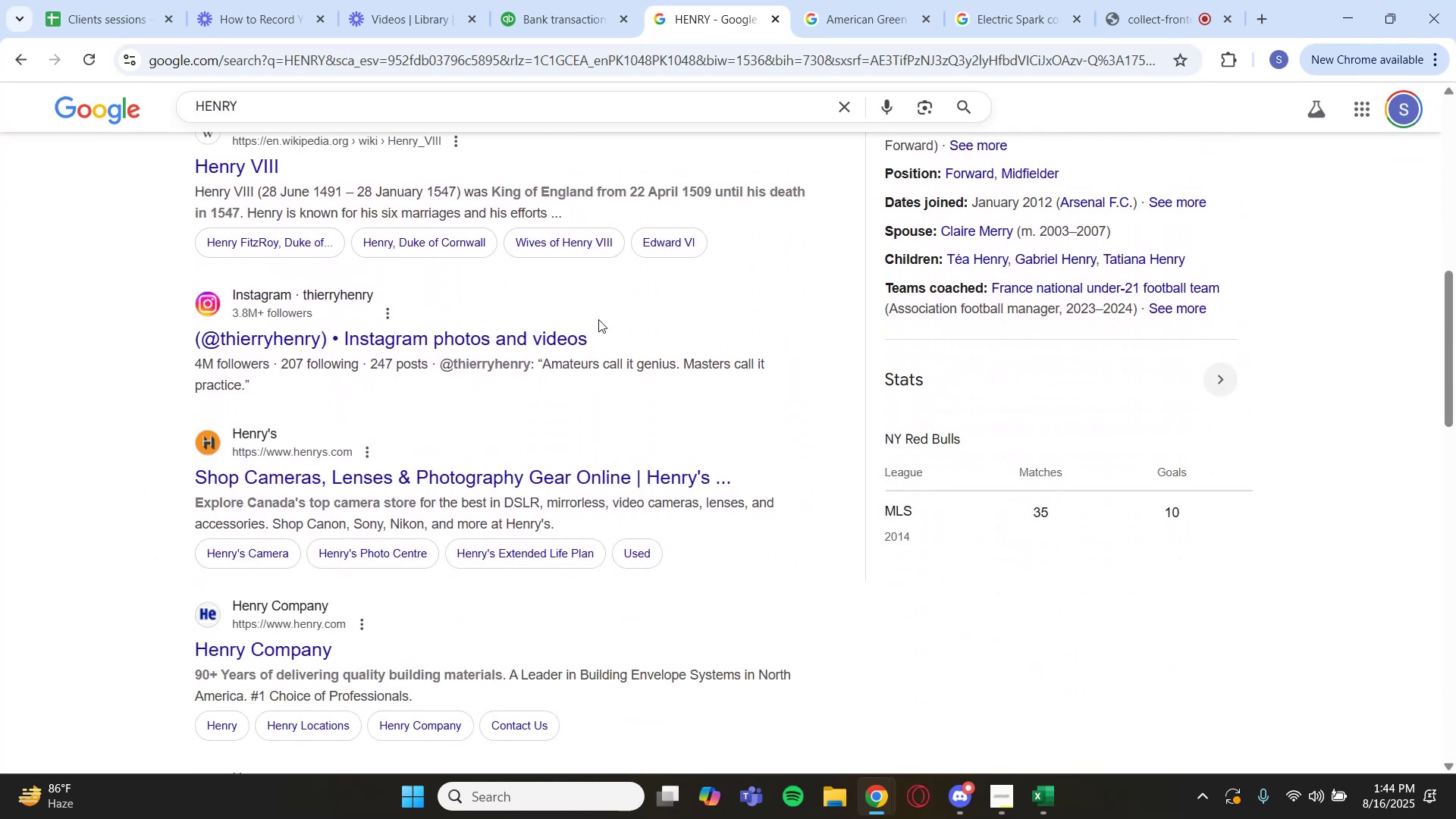 
scroll: coordinate [436, 151], scroll_direction: up, amount: 9.0
 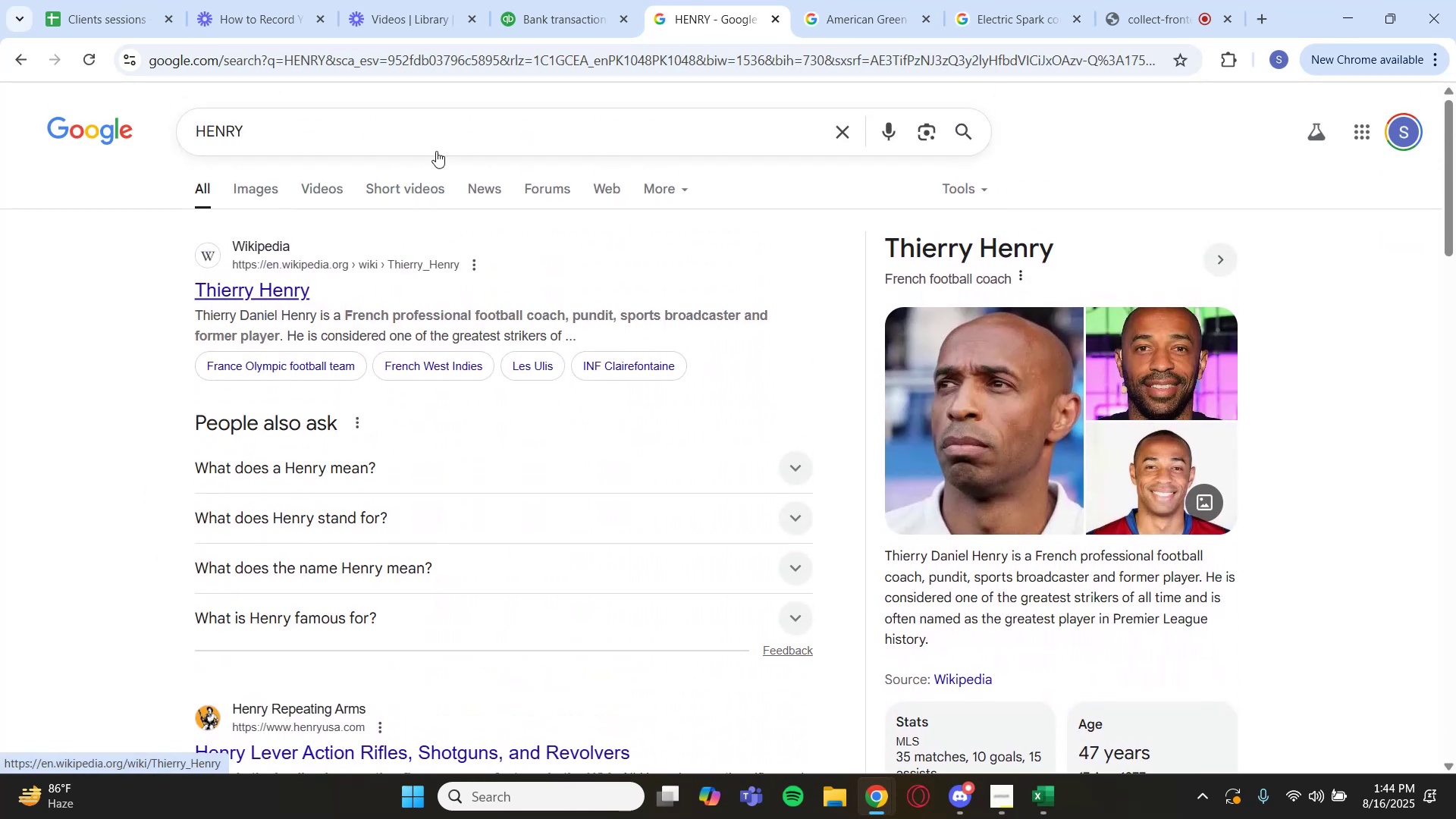 
left_click([445, 135])
 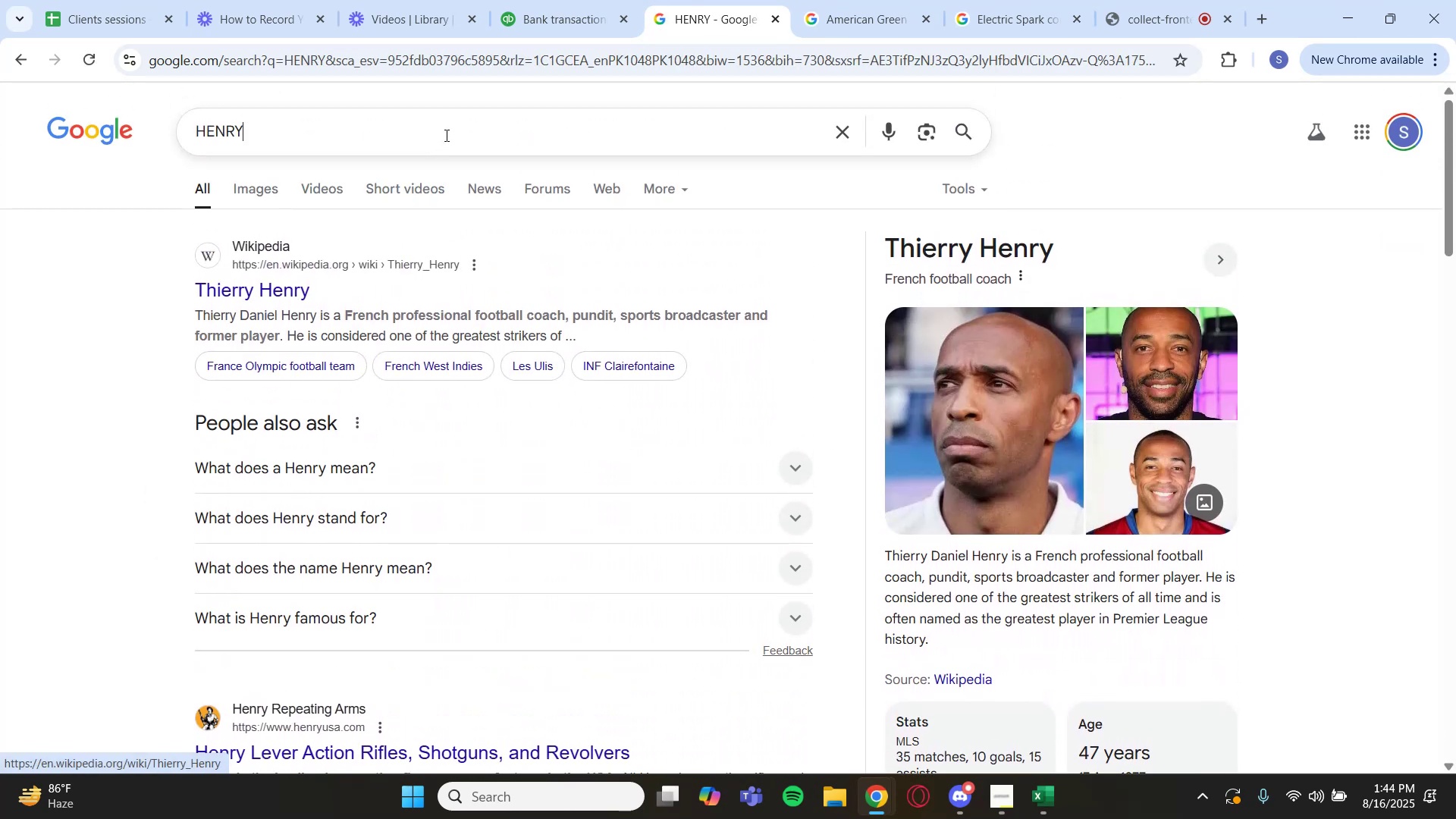 
type( aut)
 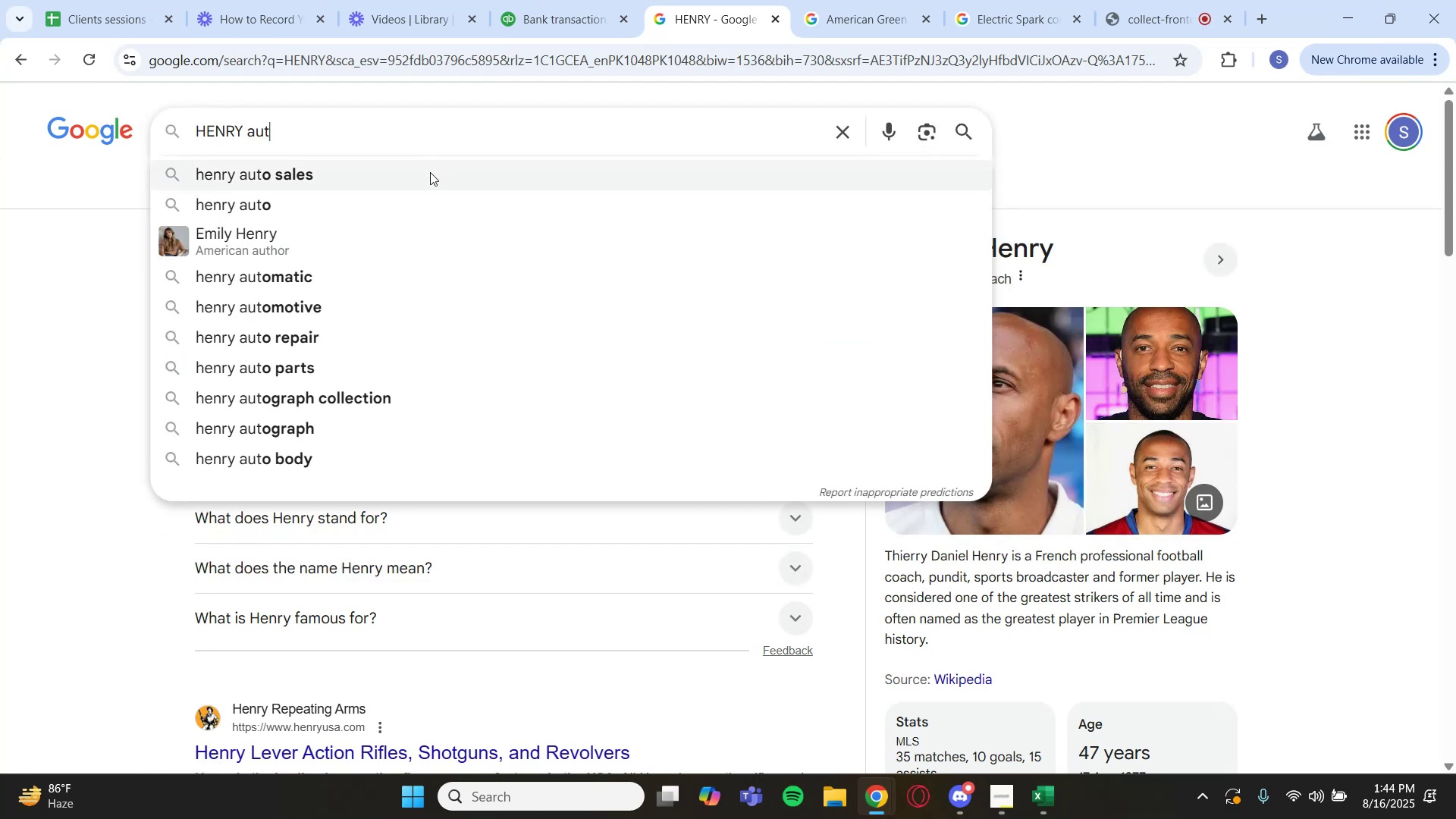 
mouse_move([395, 214])
 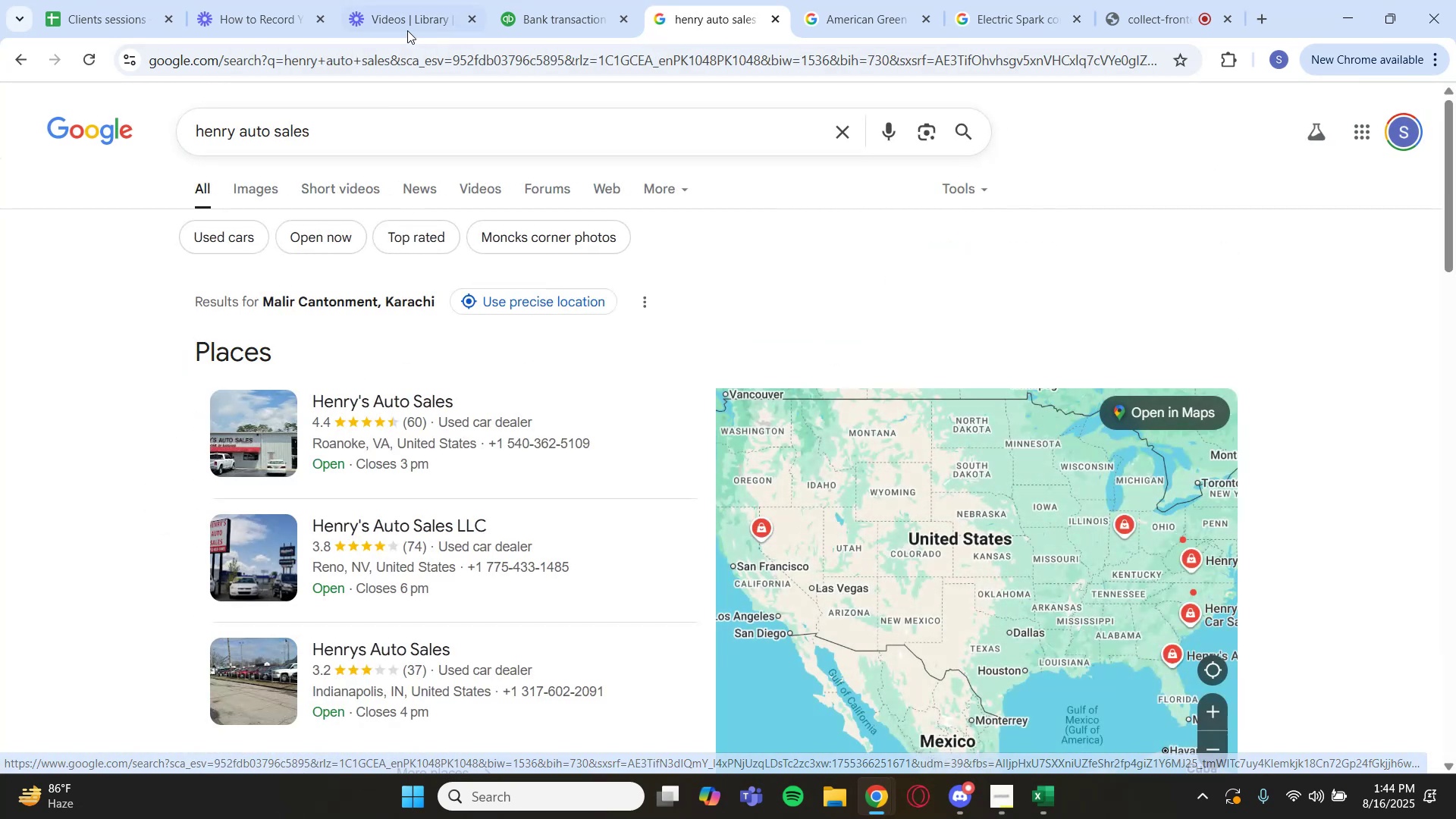 
left_click([548, 0])
 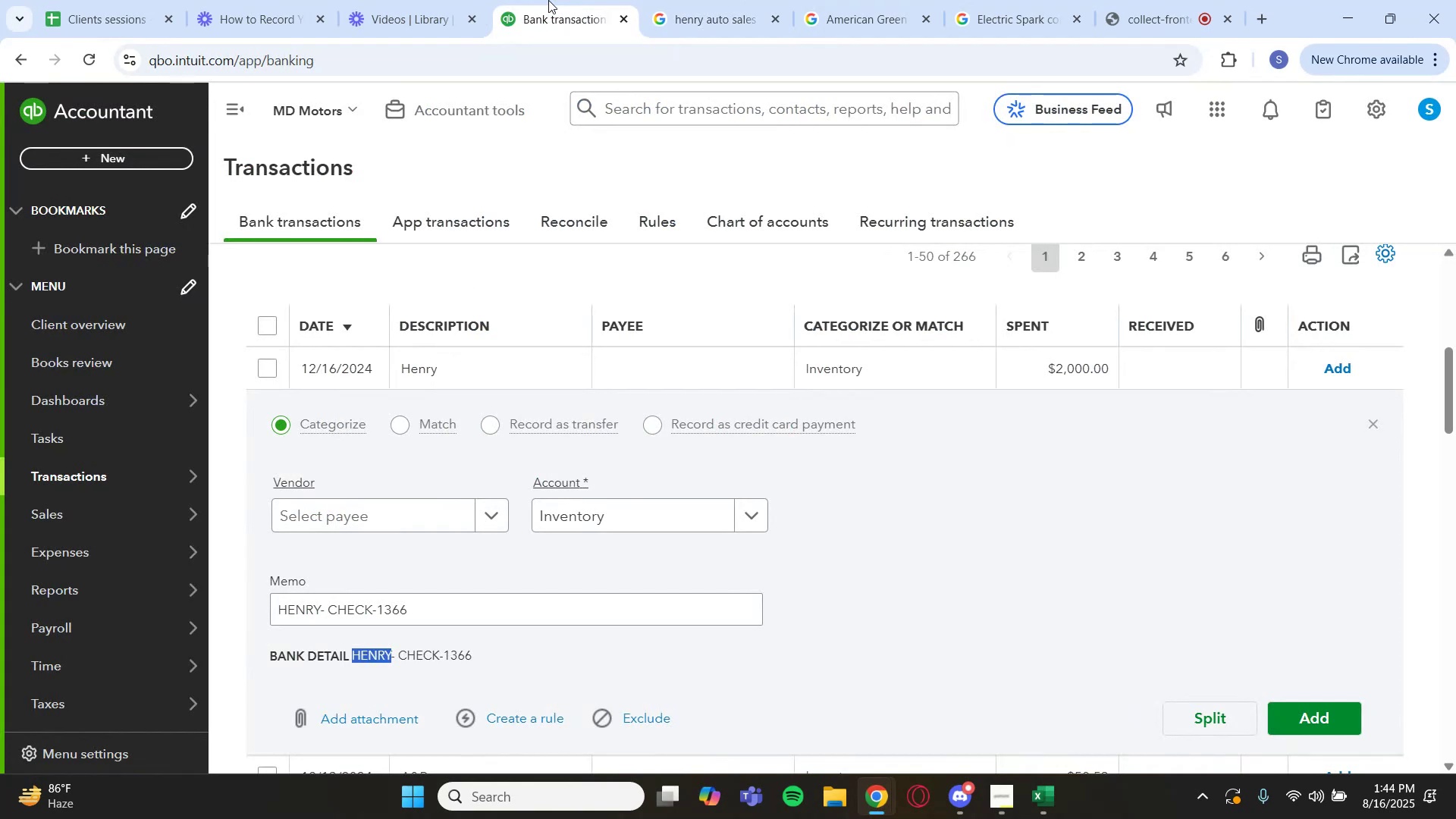 
mouse_move([491, 27])
 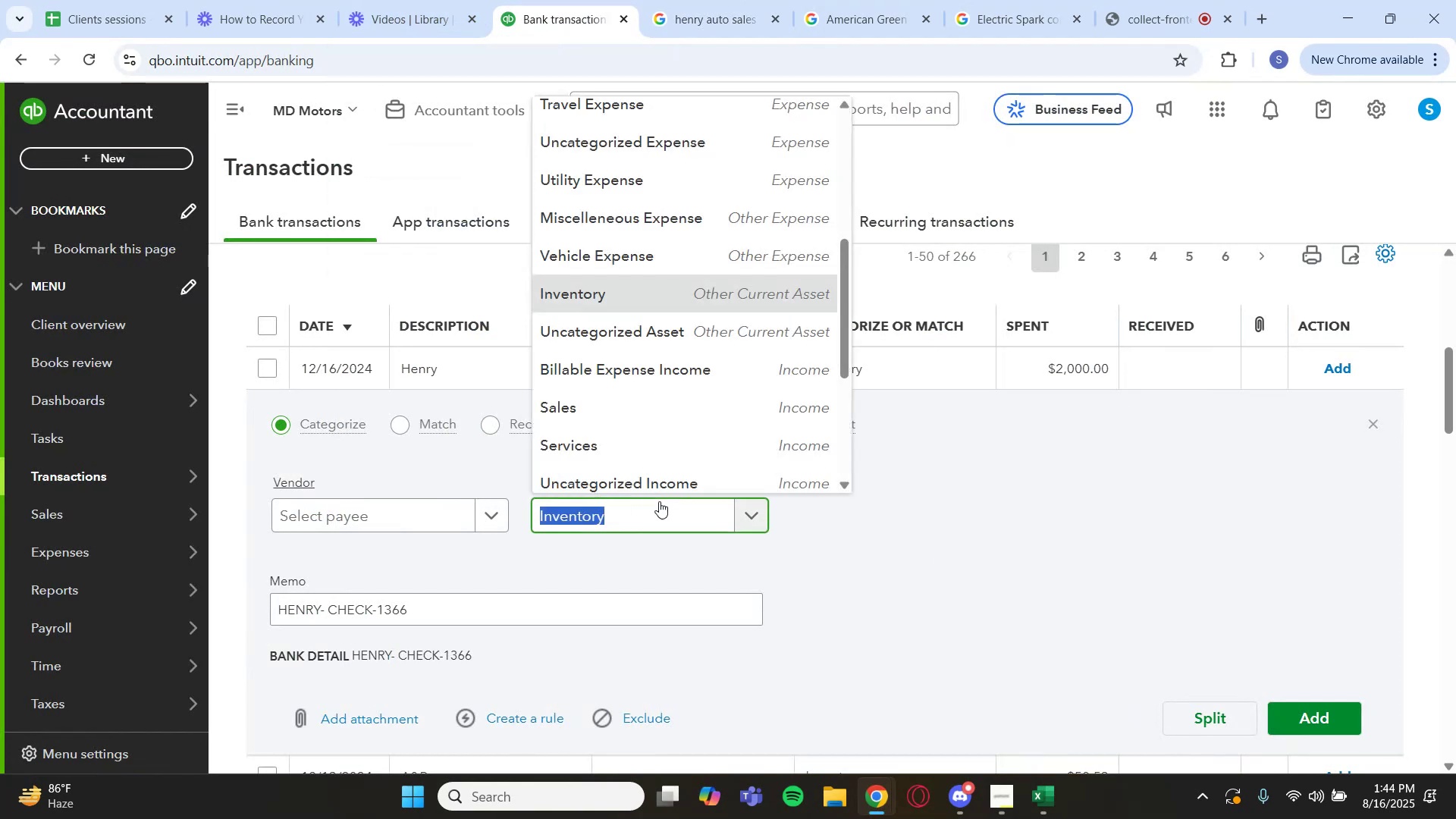 
scroll: coordinate [677, 435], scroll_direction: down, amount: 7.0
 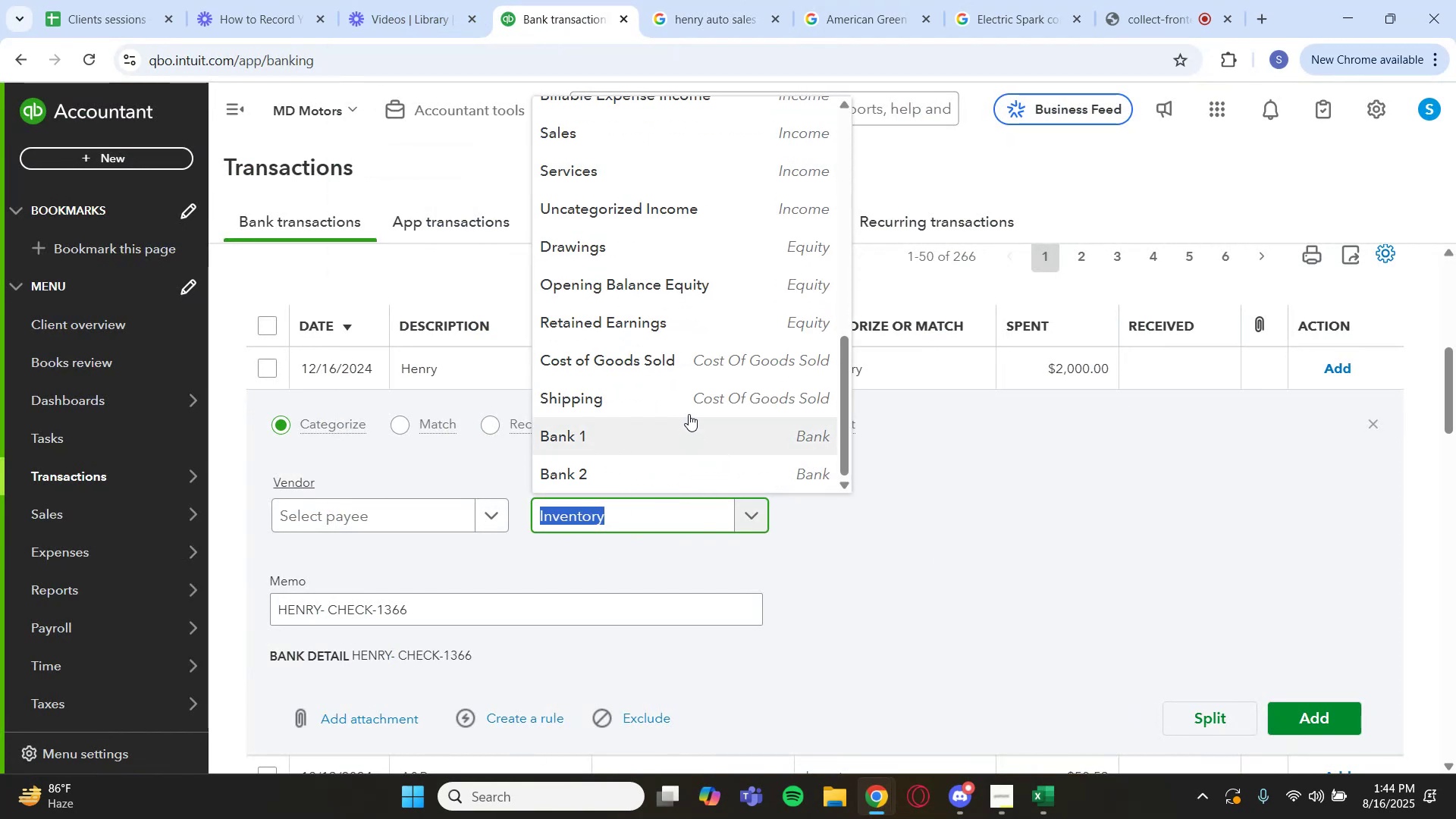 
left_click([700, 356])
 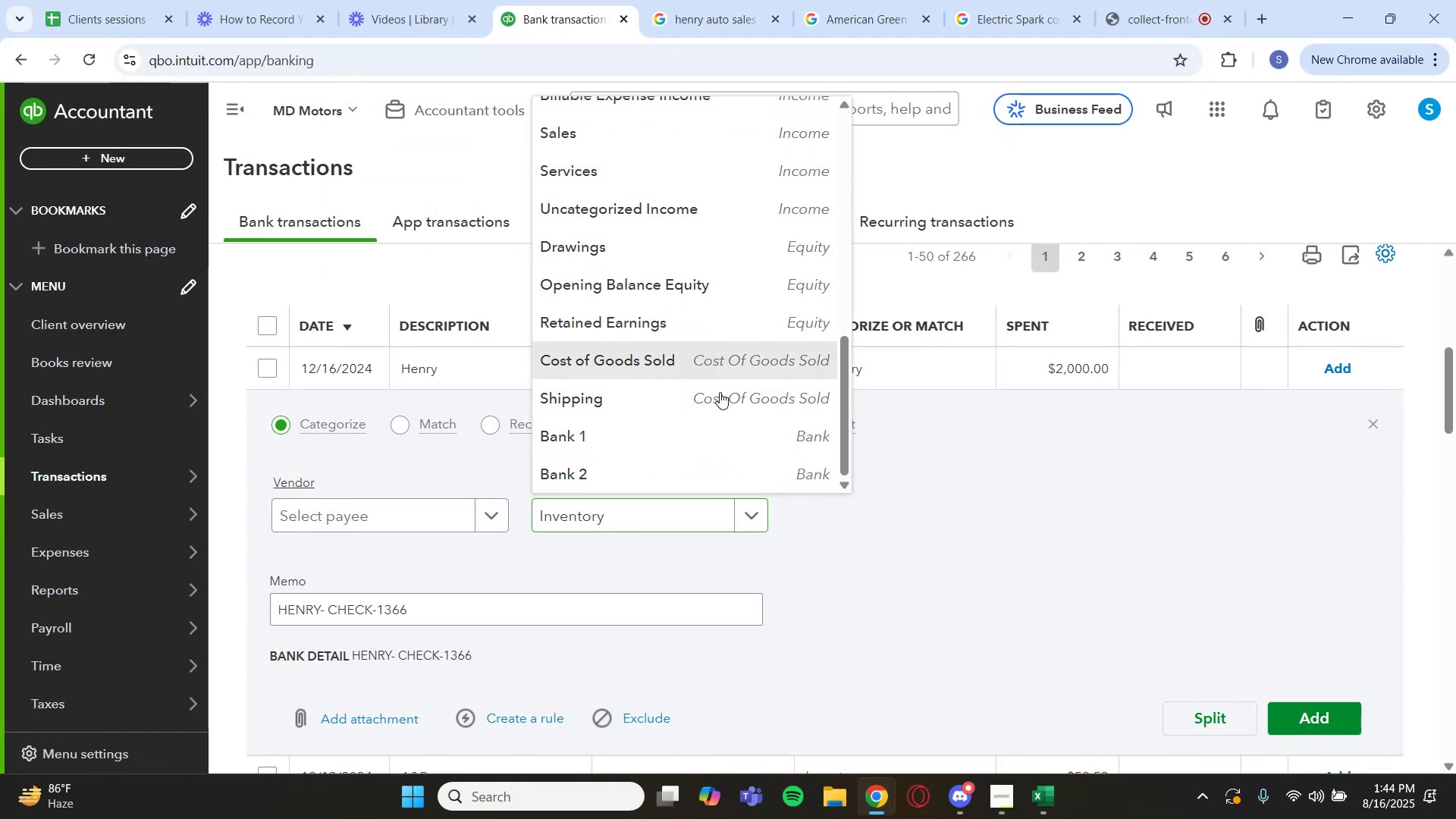 
scroll: coordinate [1190, 714], scroll_direction: down, amount: 1.0
 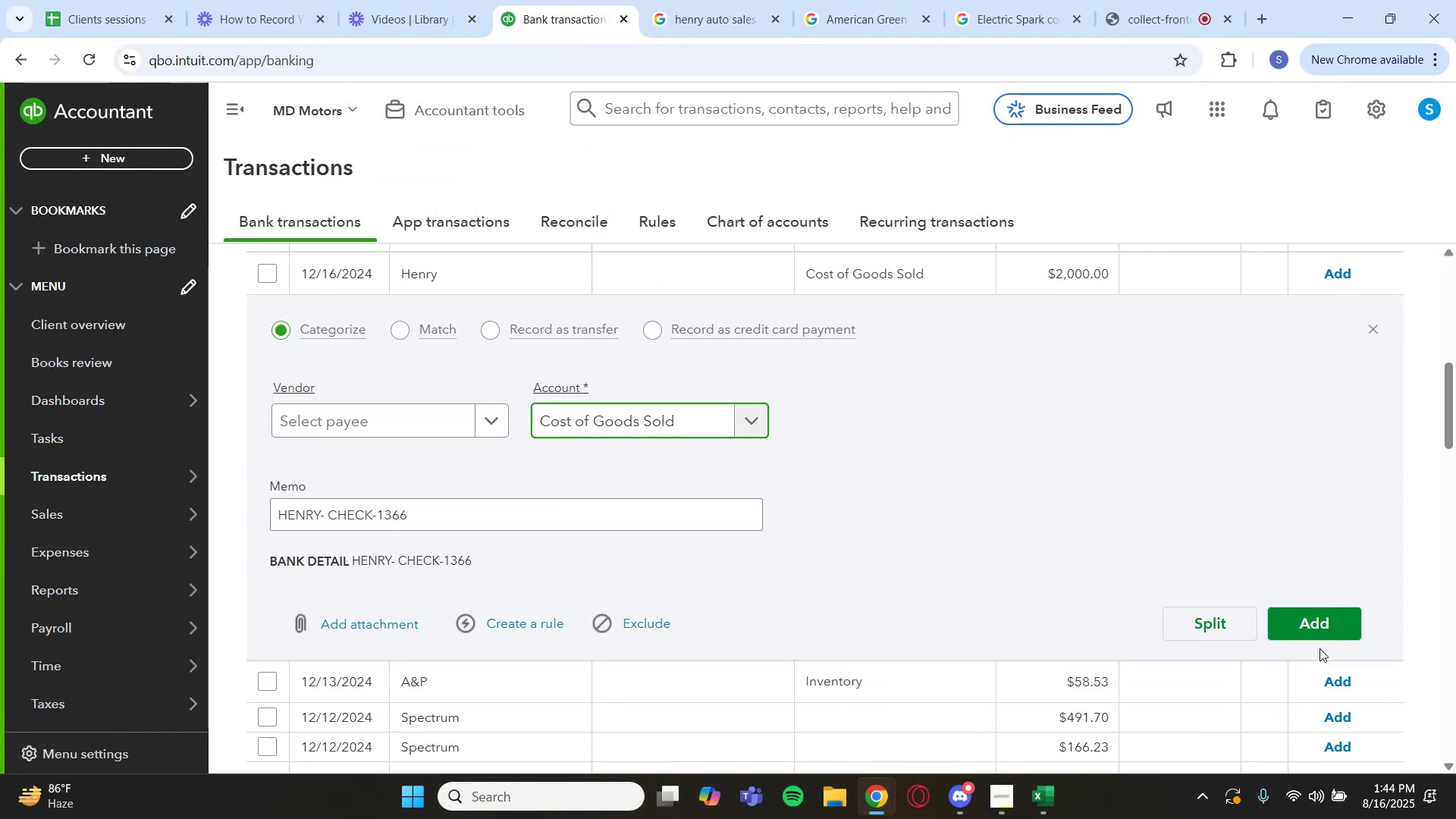 
left_click([1329, 628])
 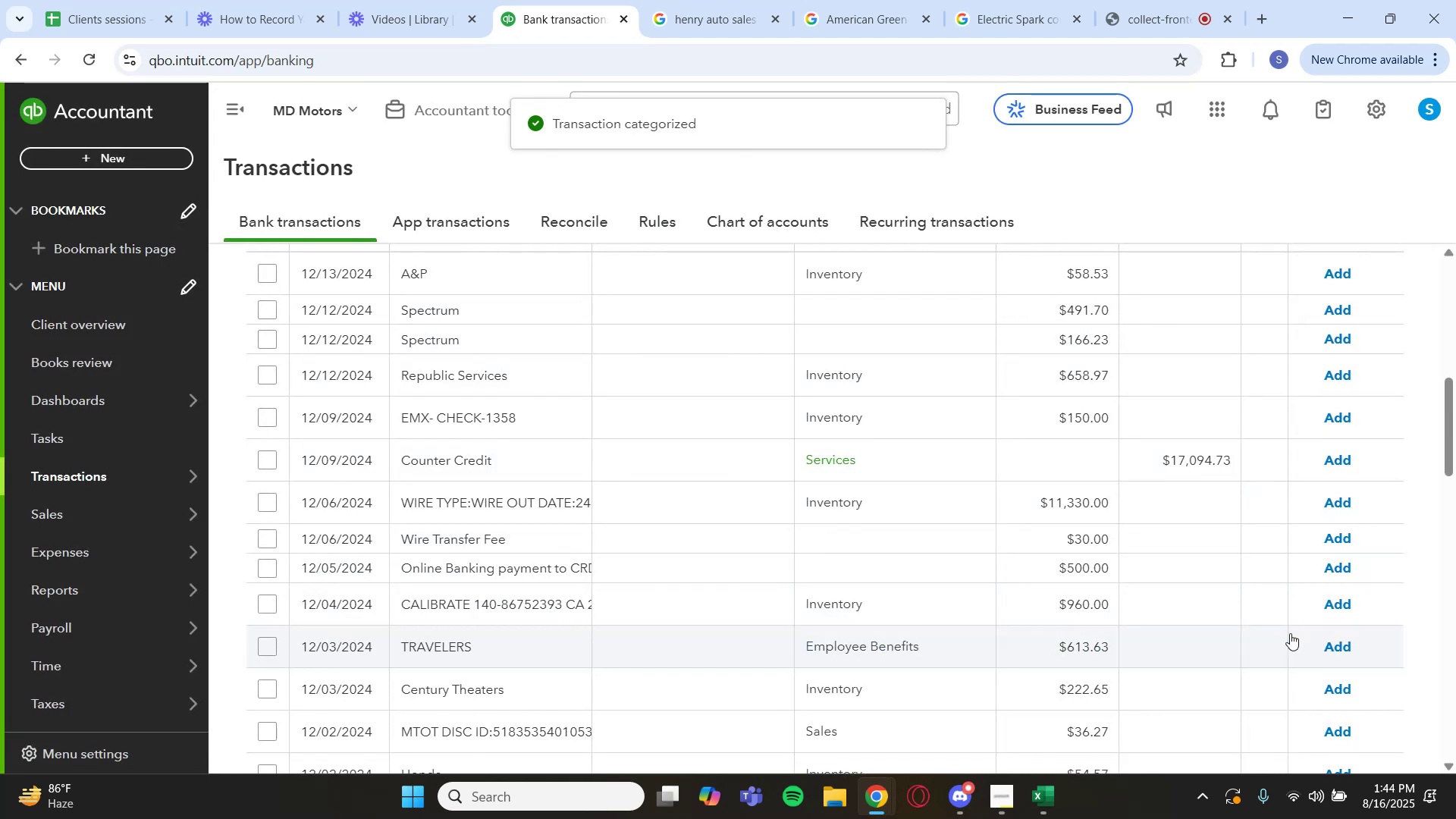 
wait(10.09)
 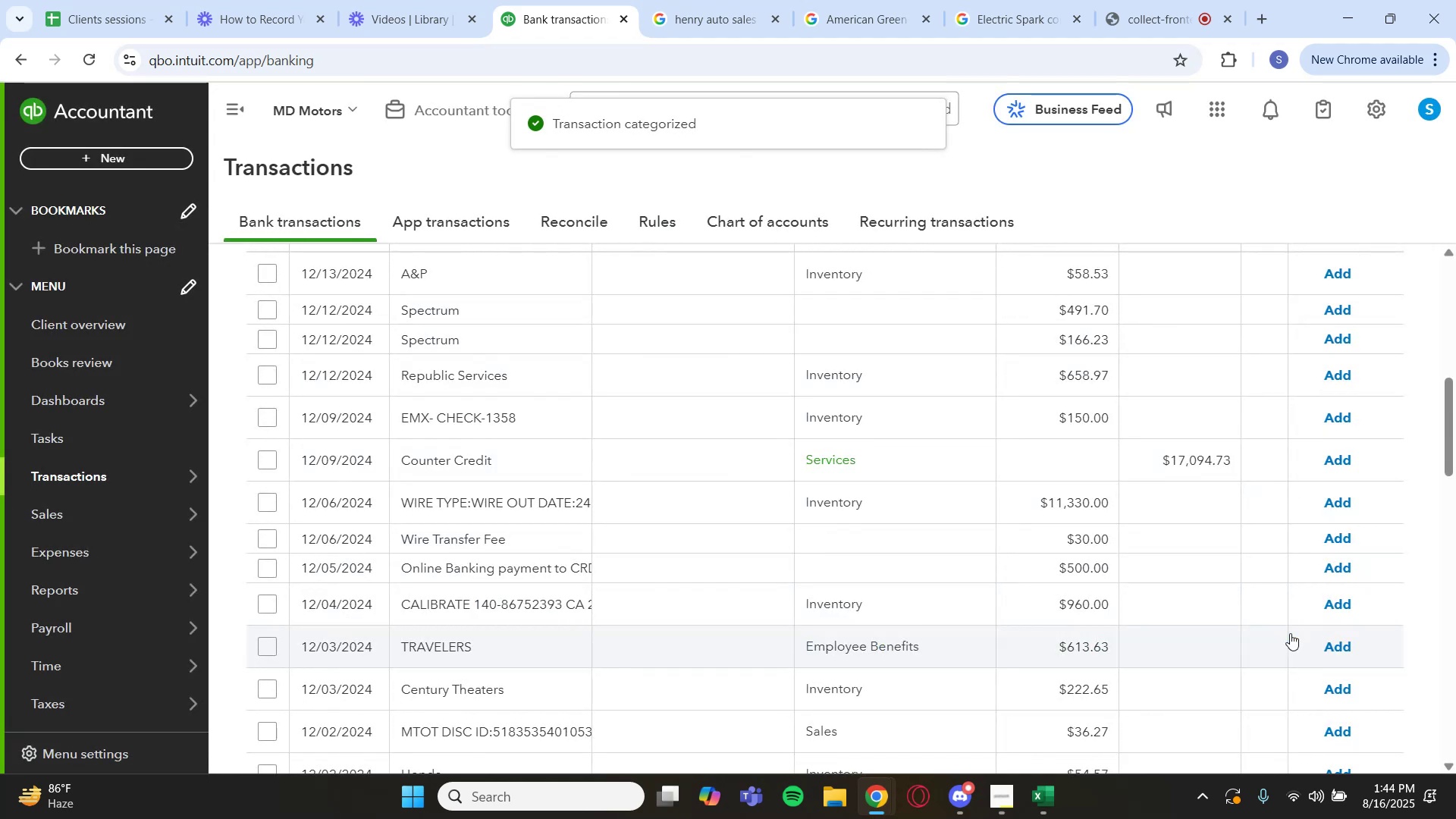 
scroll: coordinate [630, 333], scroll_direction: up, amount: 1.0
 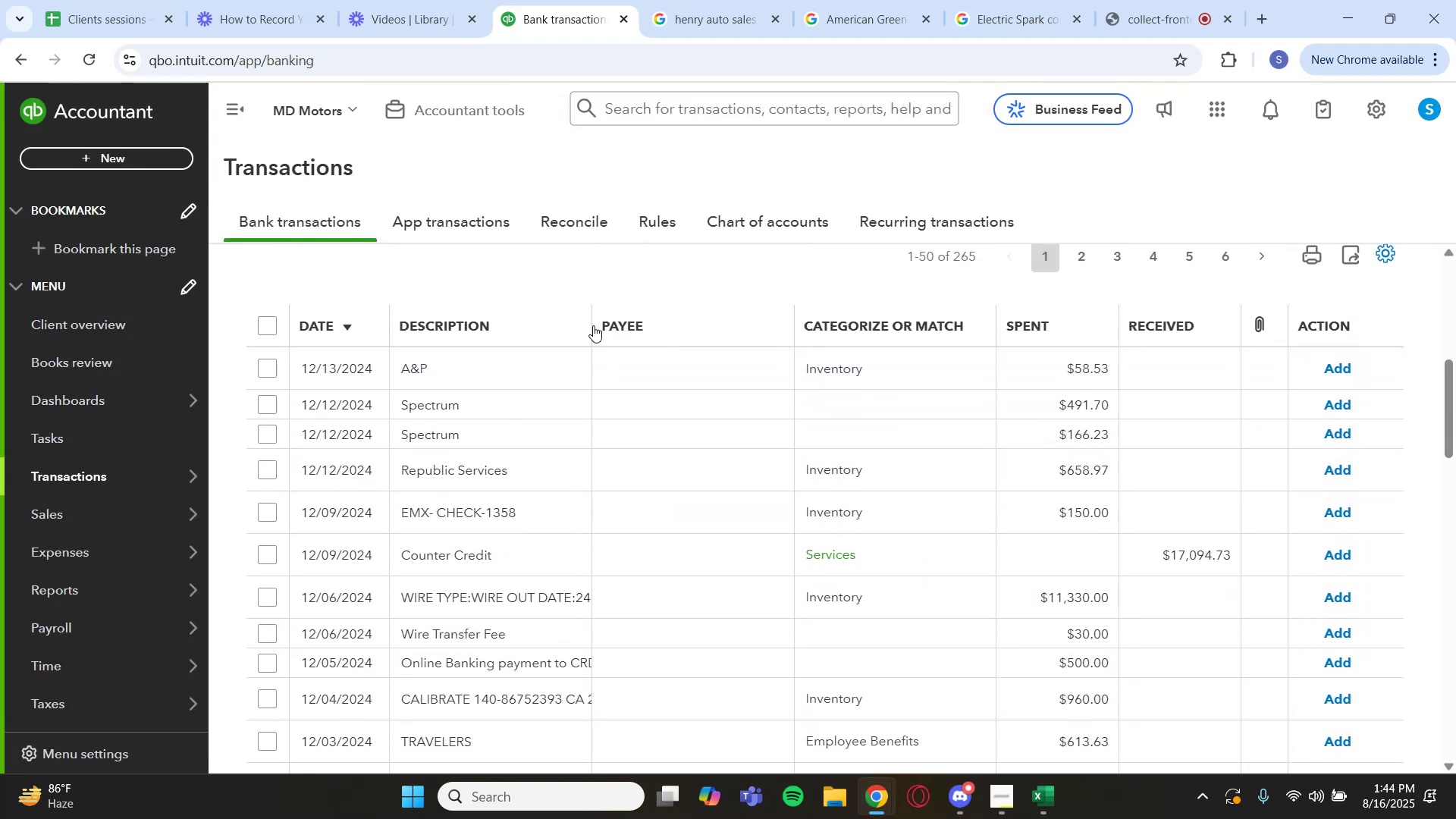 
mouse_move([543, 371])
 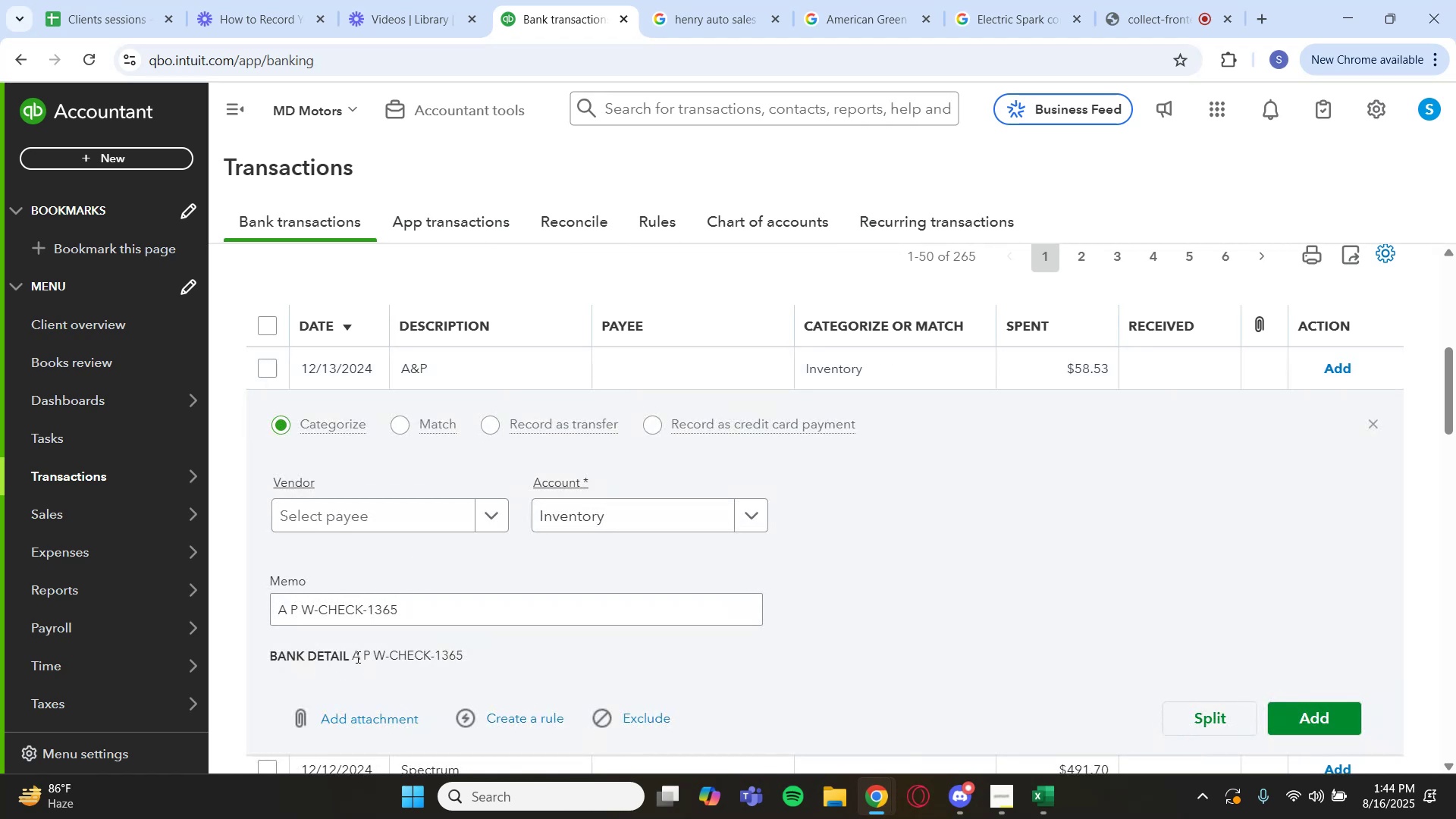 
left_click_drag(start_coordinate=[347, 655], to_coordinate=[383, 657])
 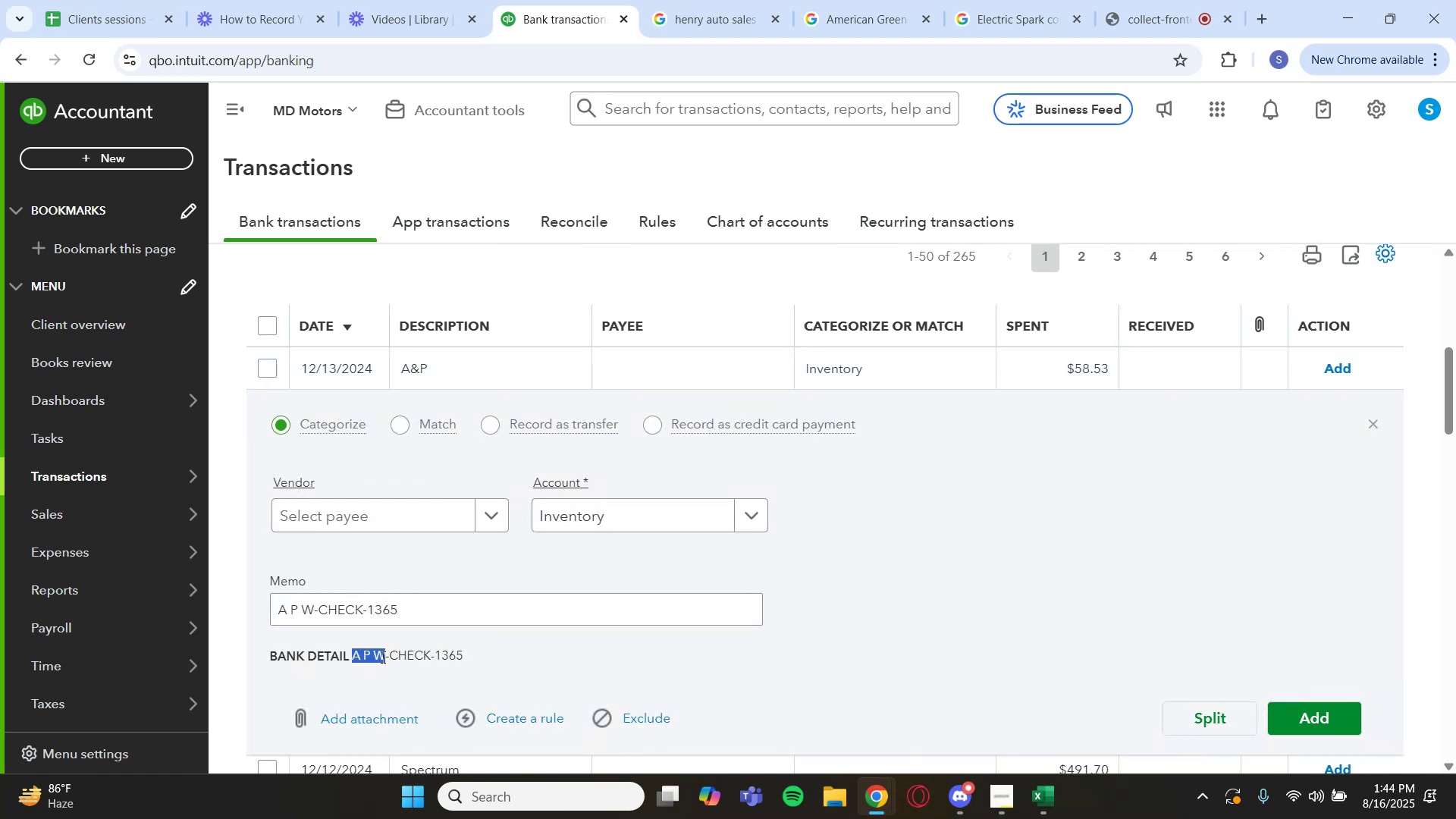 
key(Control+C)
 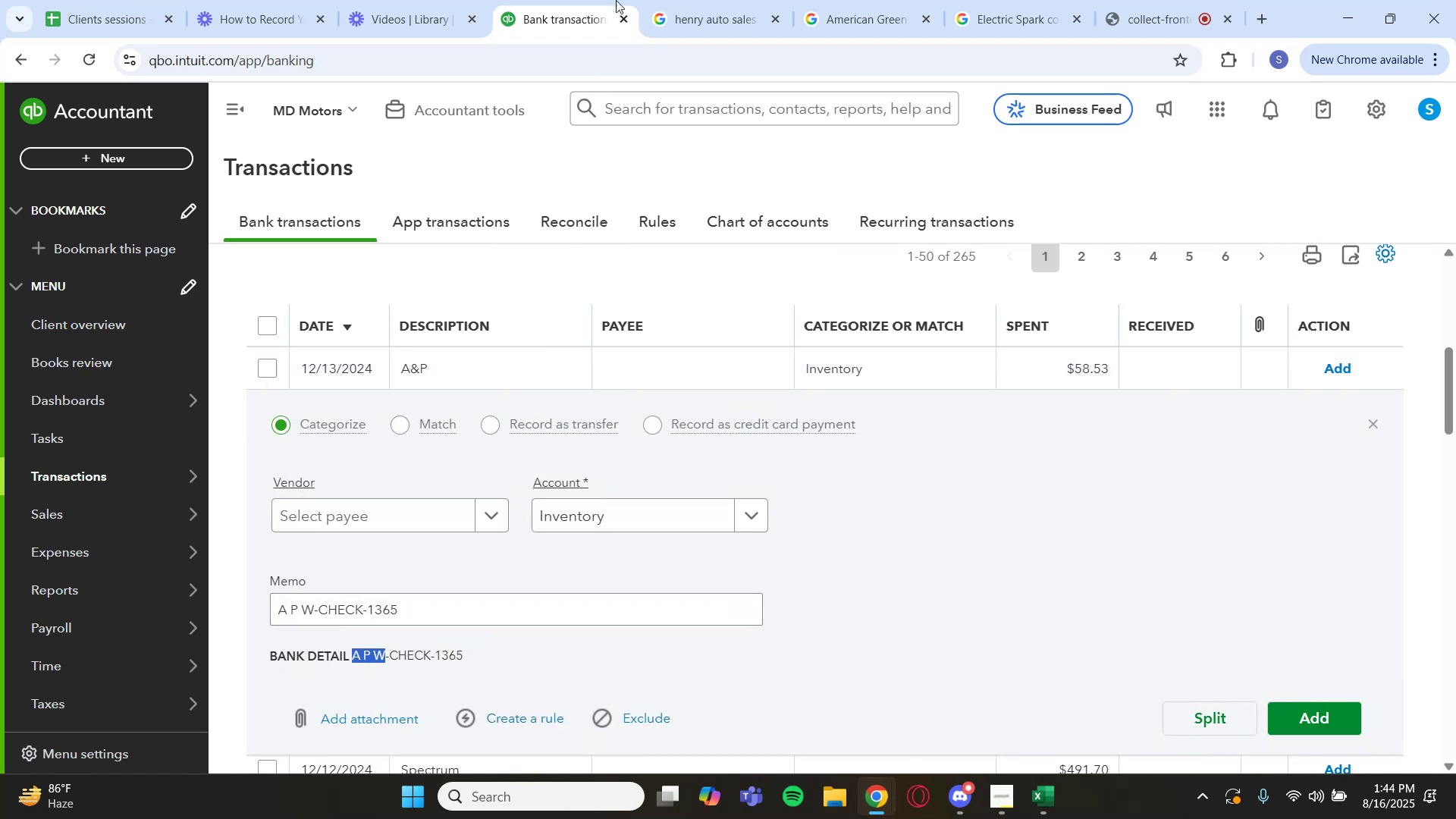 
left_click([767, 0])
 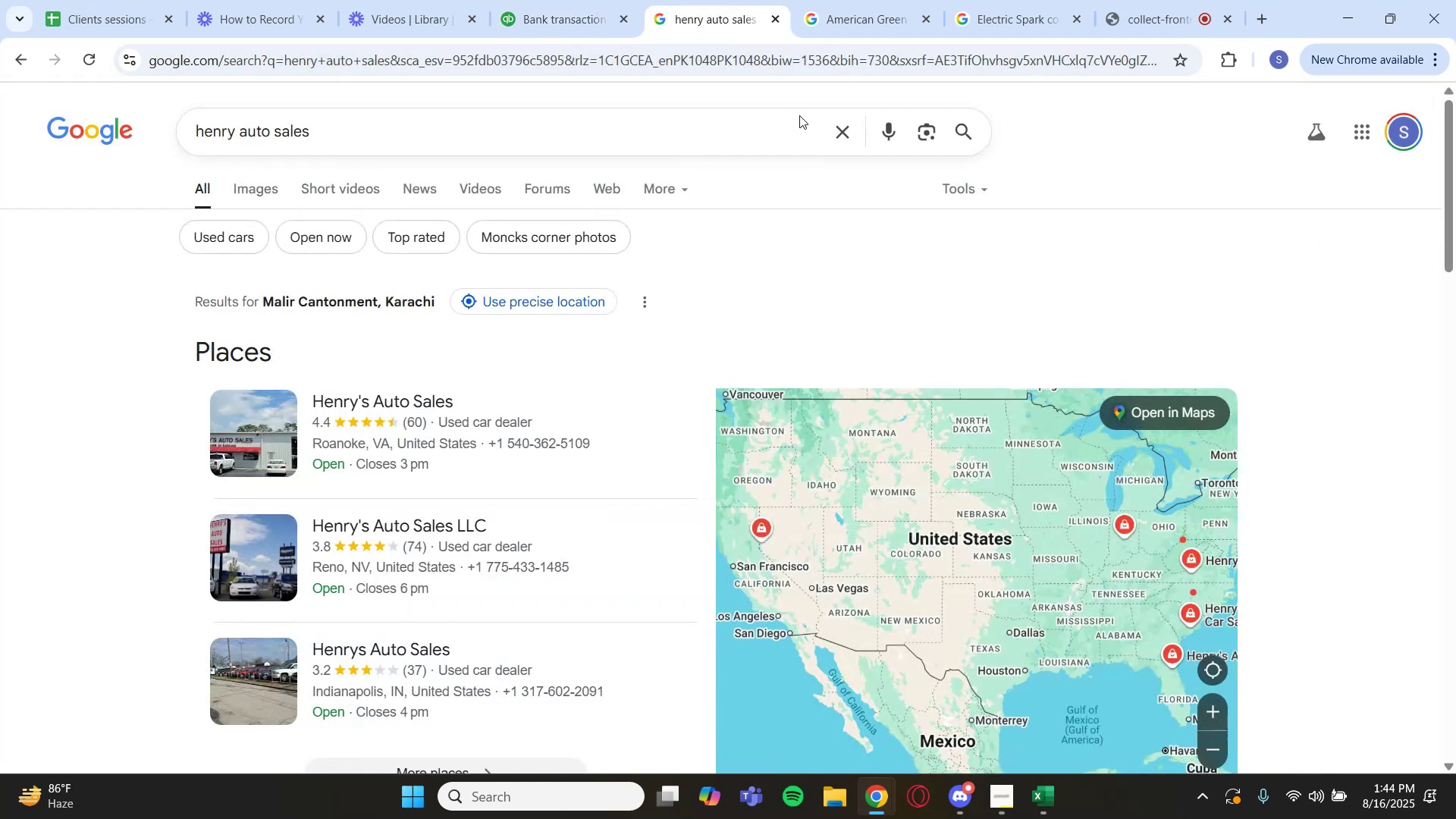 
left_click([845, 131])
 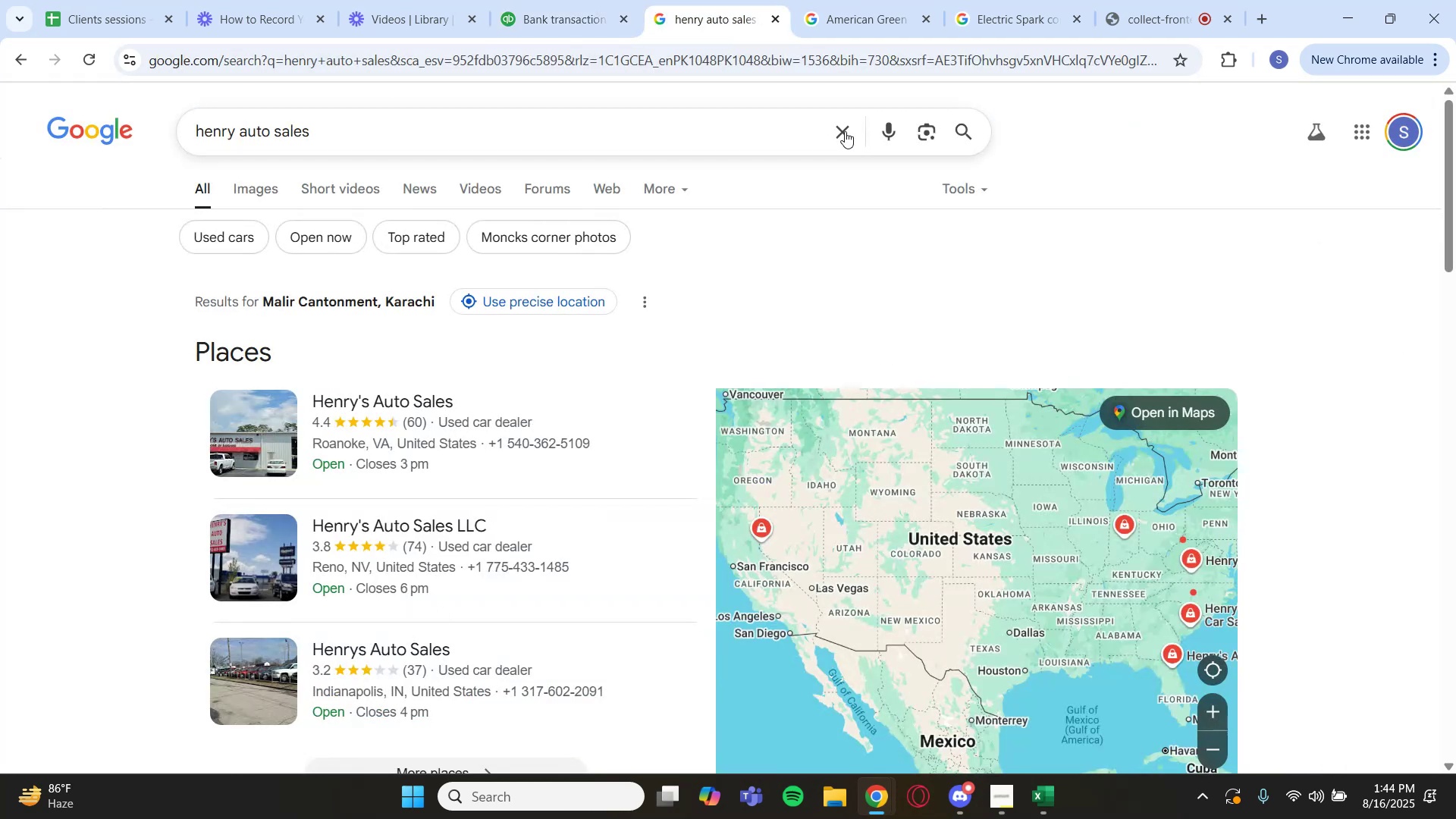 
key(Control+V)
 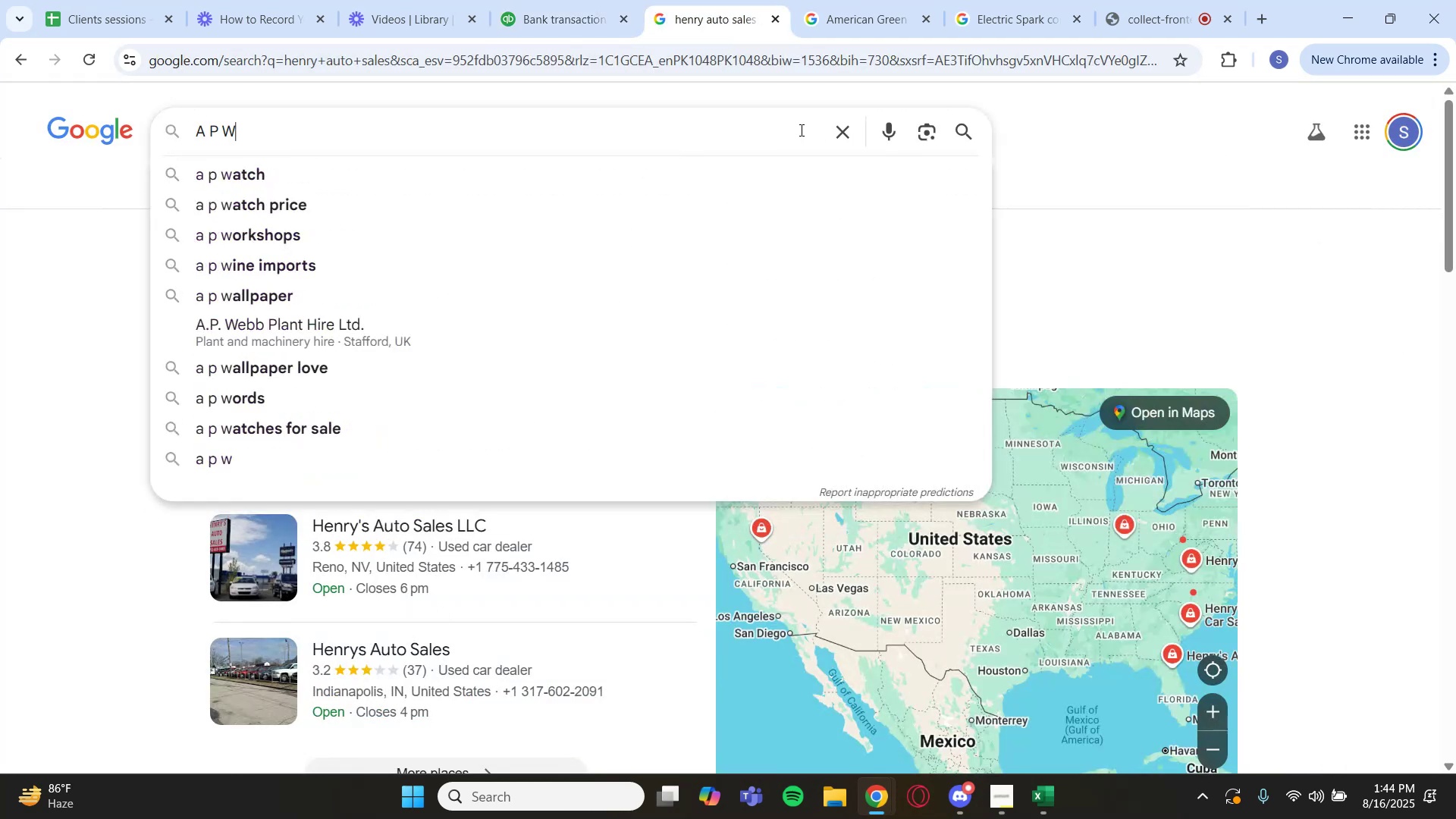 
key(Enter)
 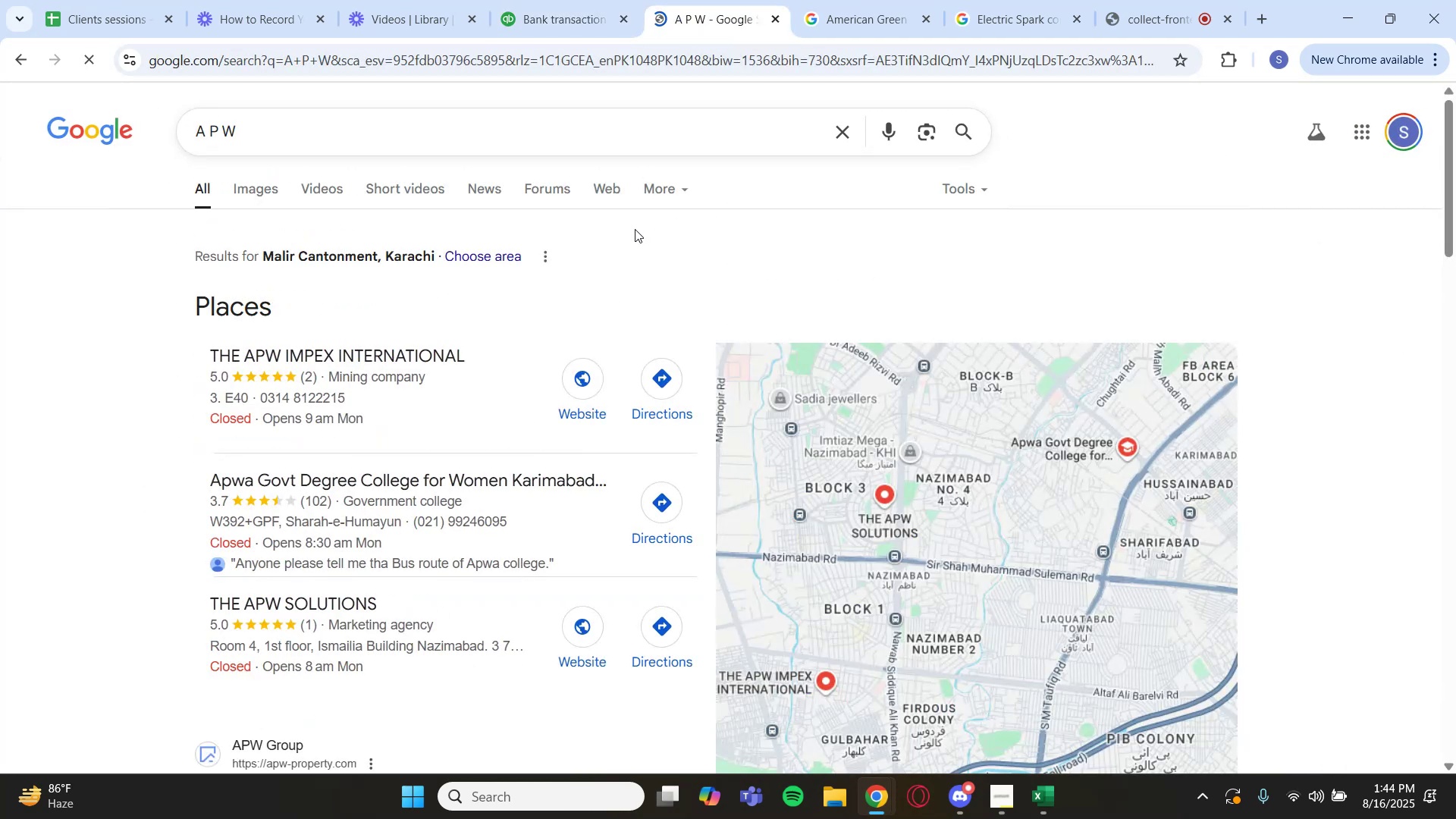 
scroll: coordinate [489, 315], scroll_direction: down, amount: 5.0
 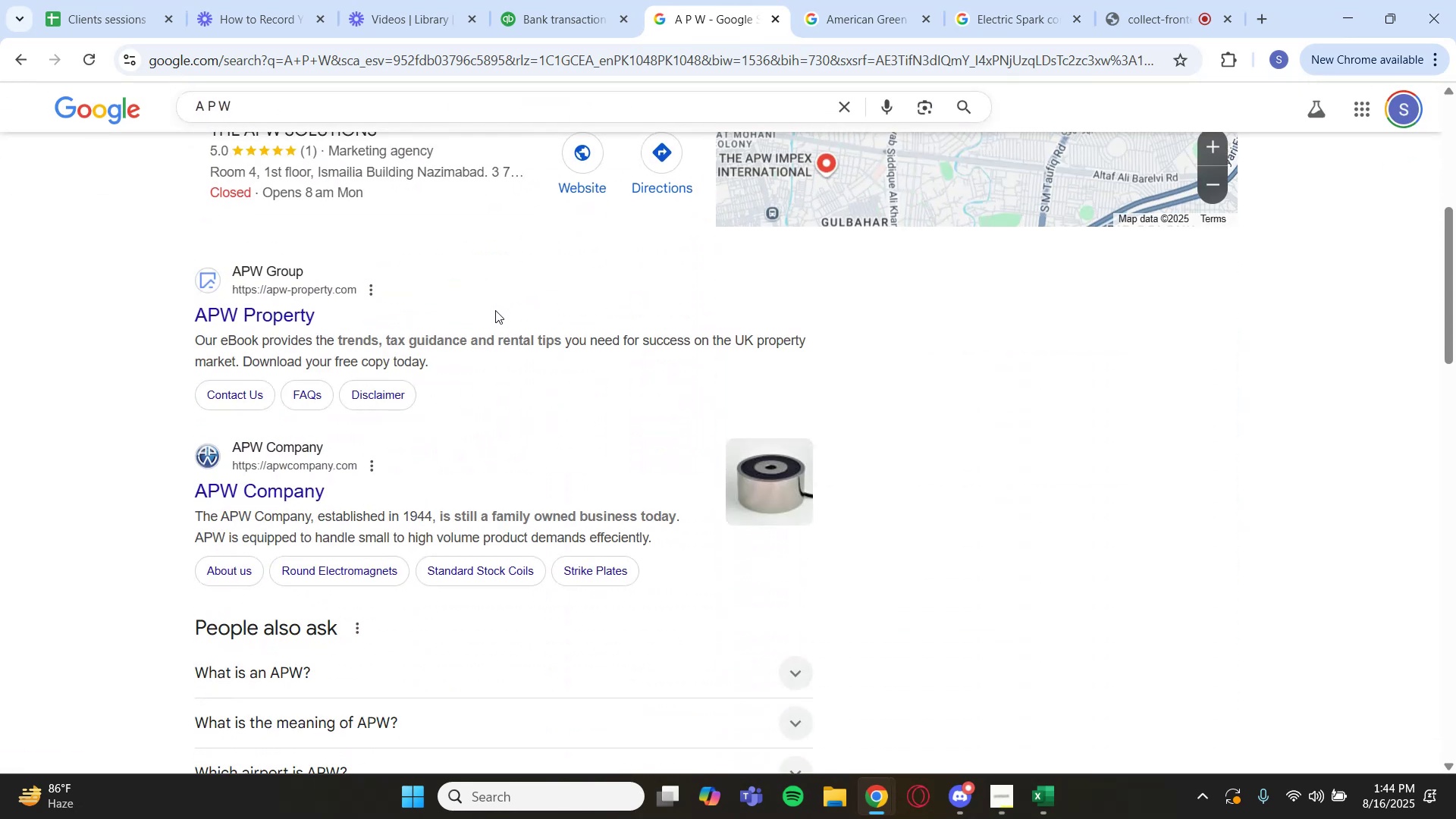 
wait(6.01)
 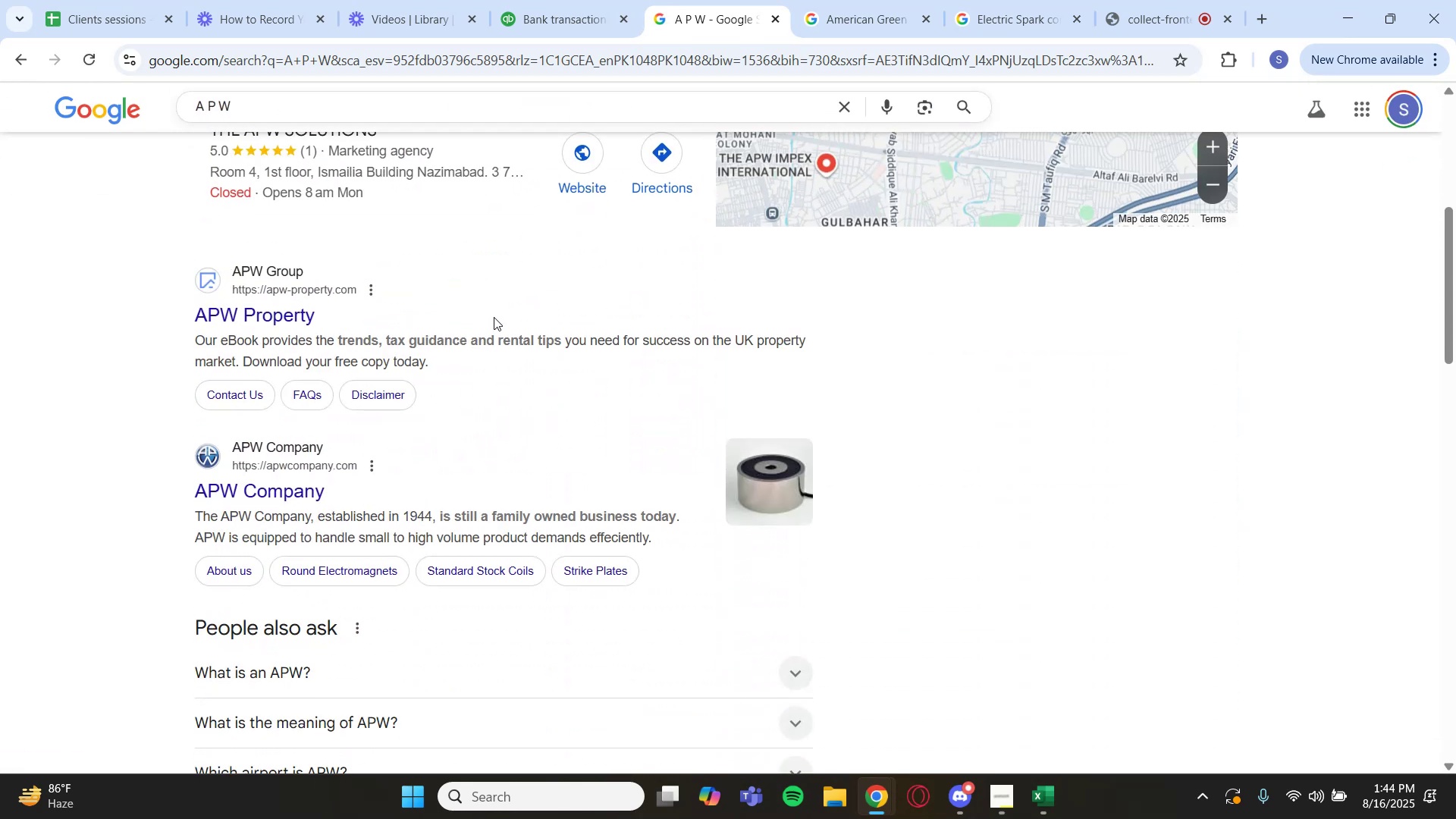 
left_click([532, 0])
 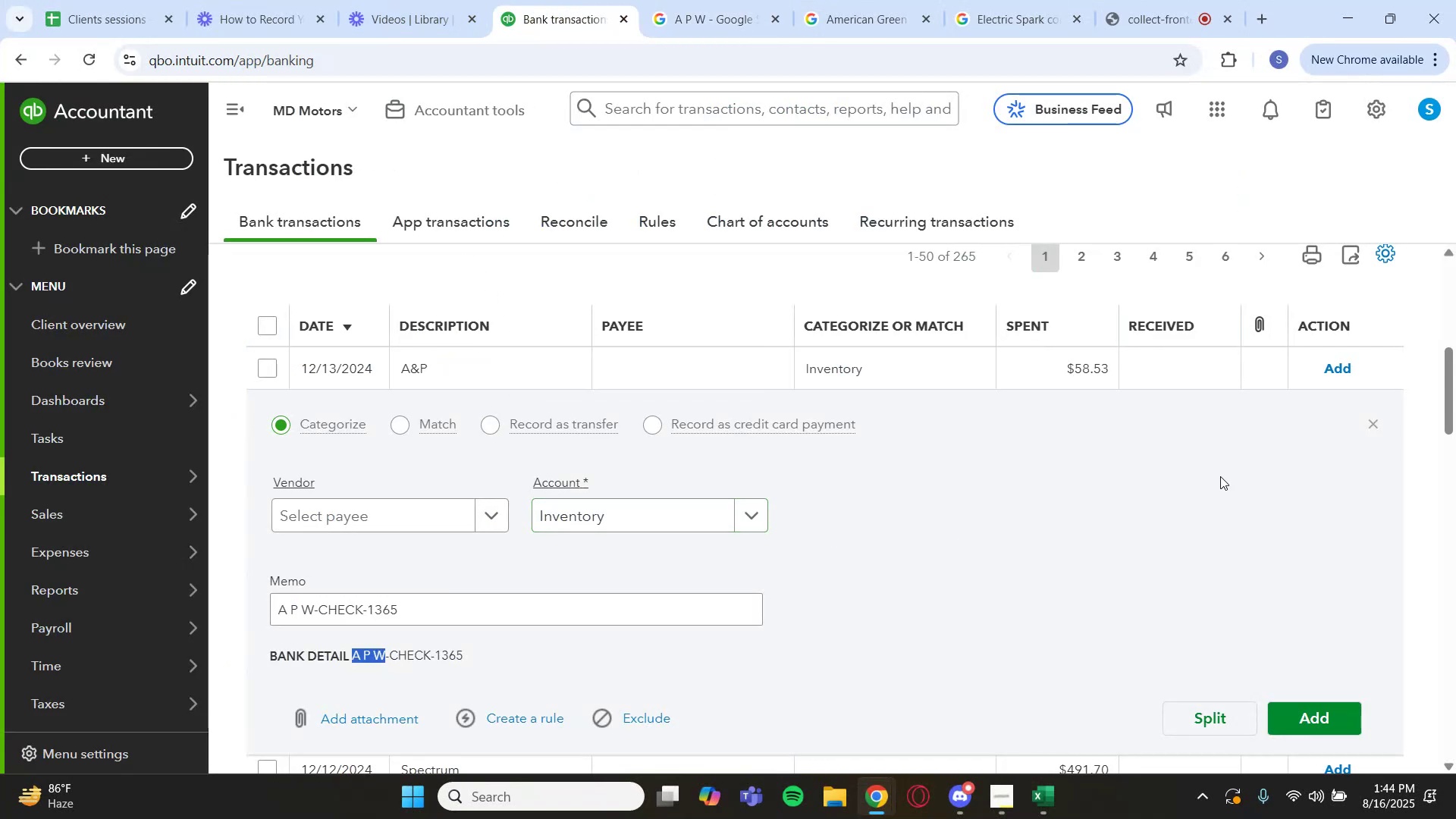 
left_click([1370, 428])
 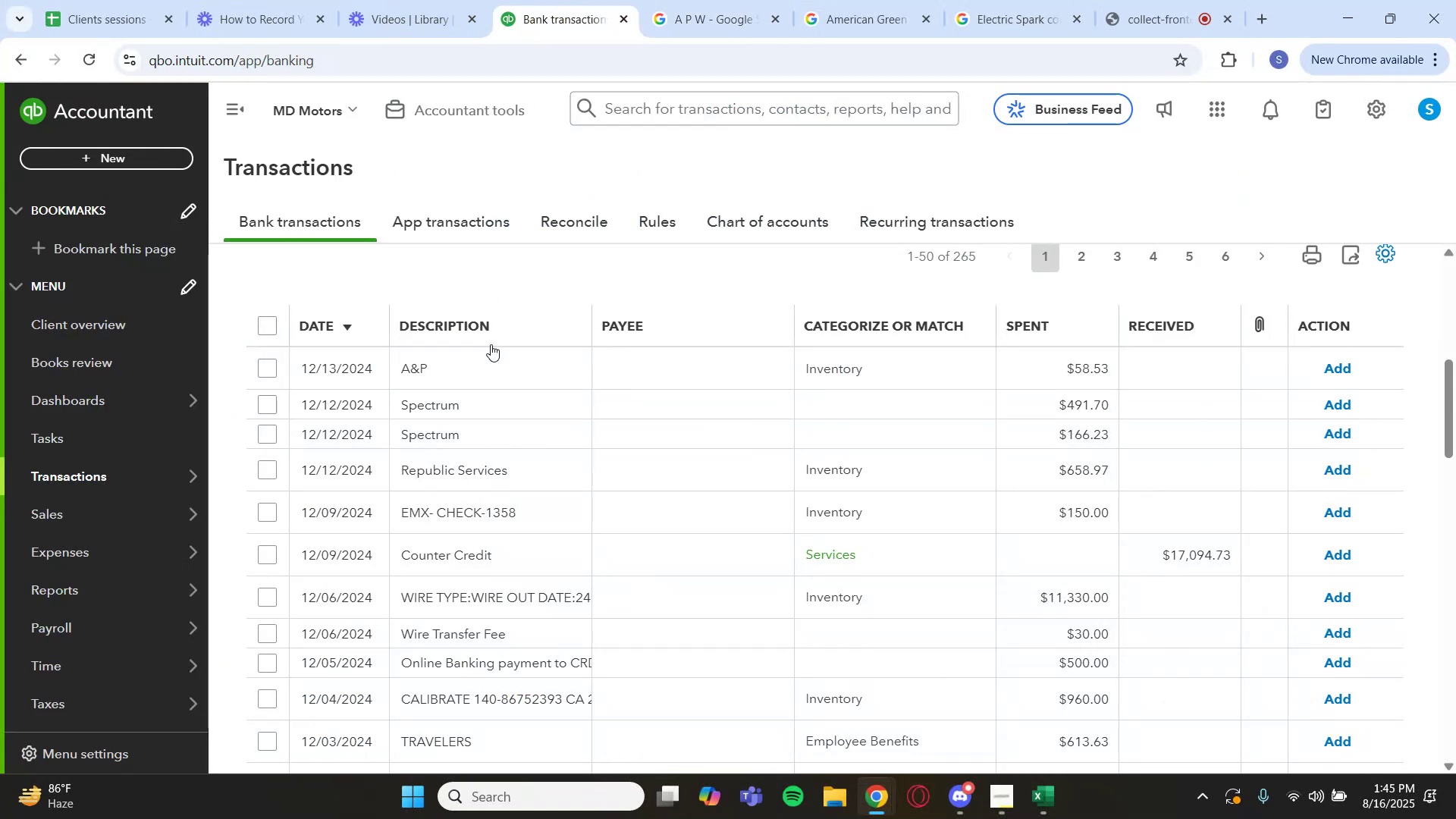 
left_click([485, 349])
 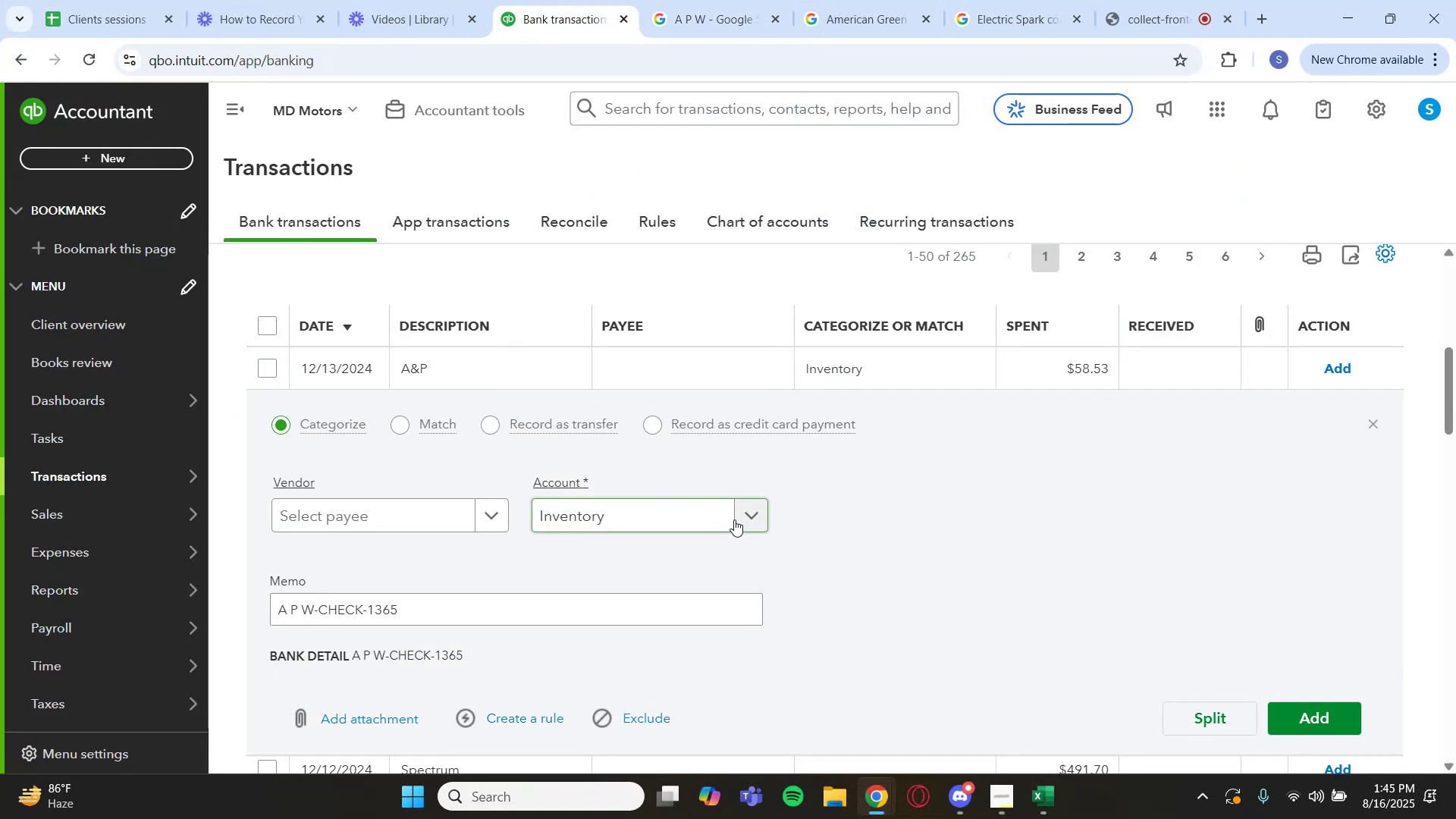 
left_click([741, 513])
 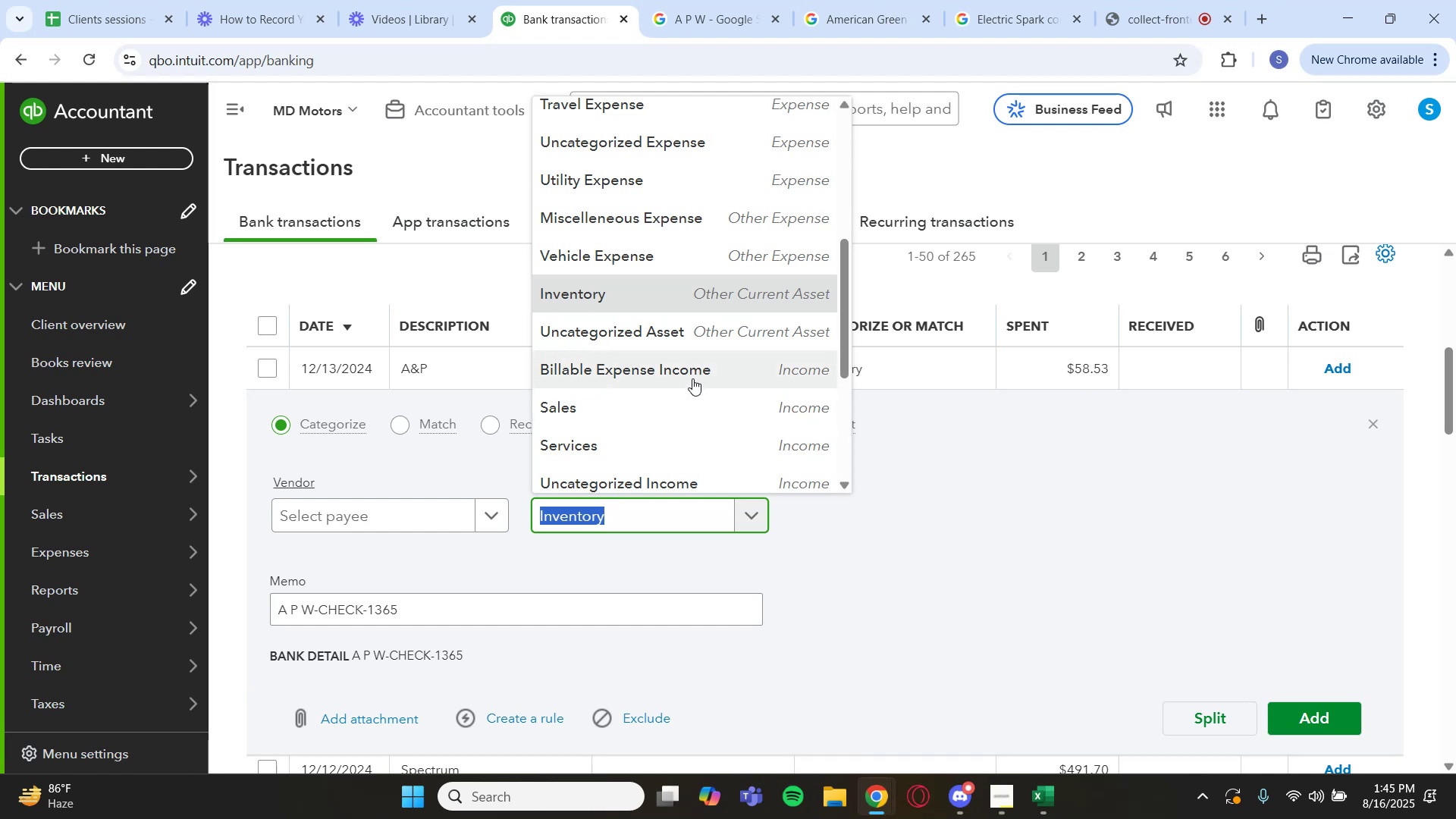 
scroll: coordinate [684, 445], scroll_direction: down, amount: 5.0
 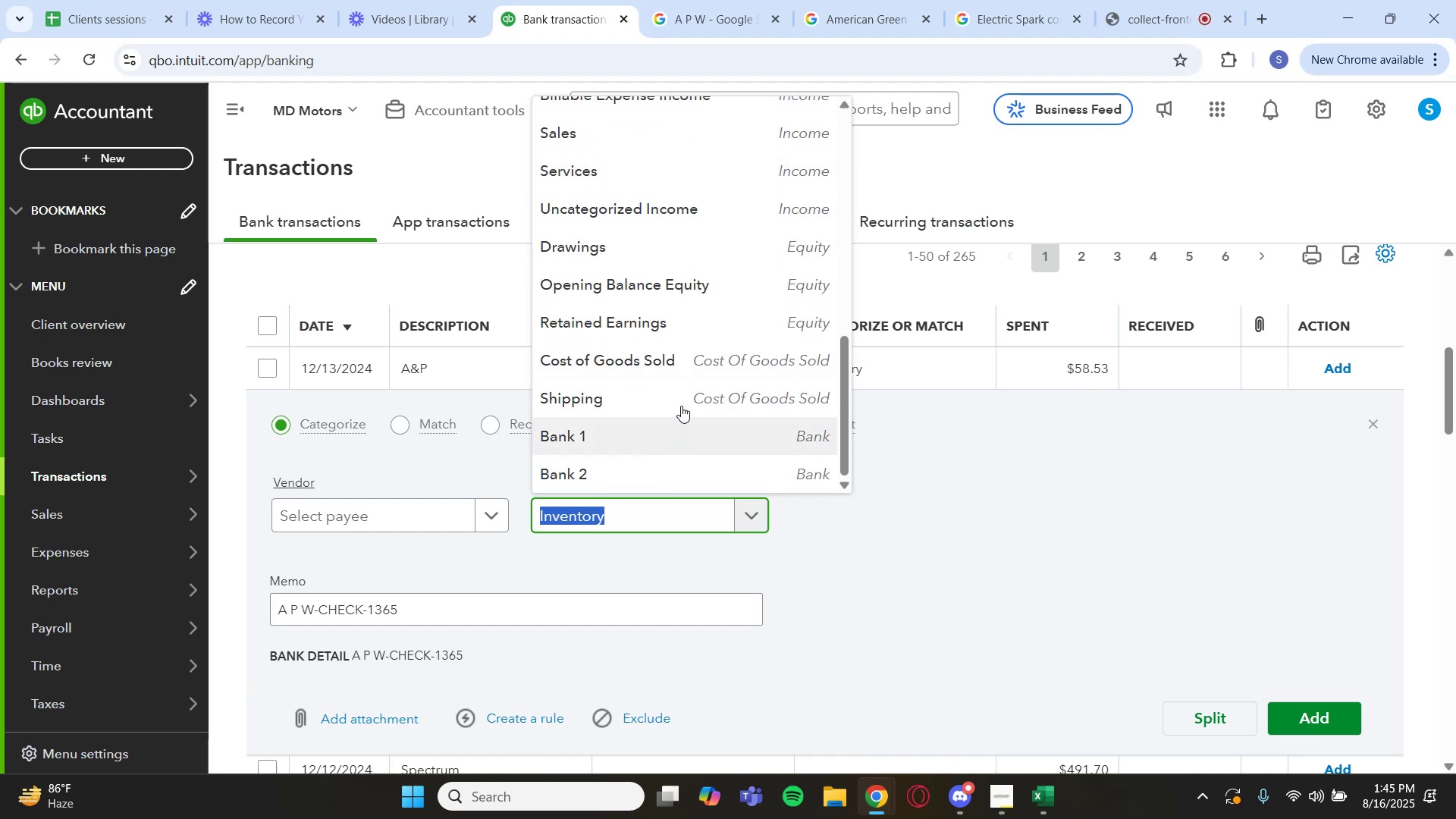 
left_click([666, 351])
 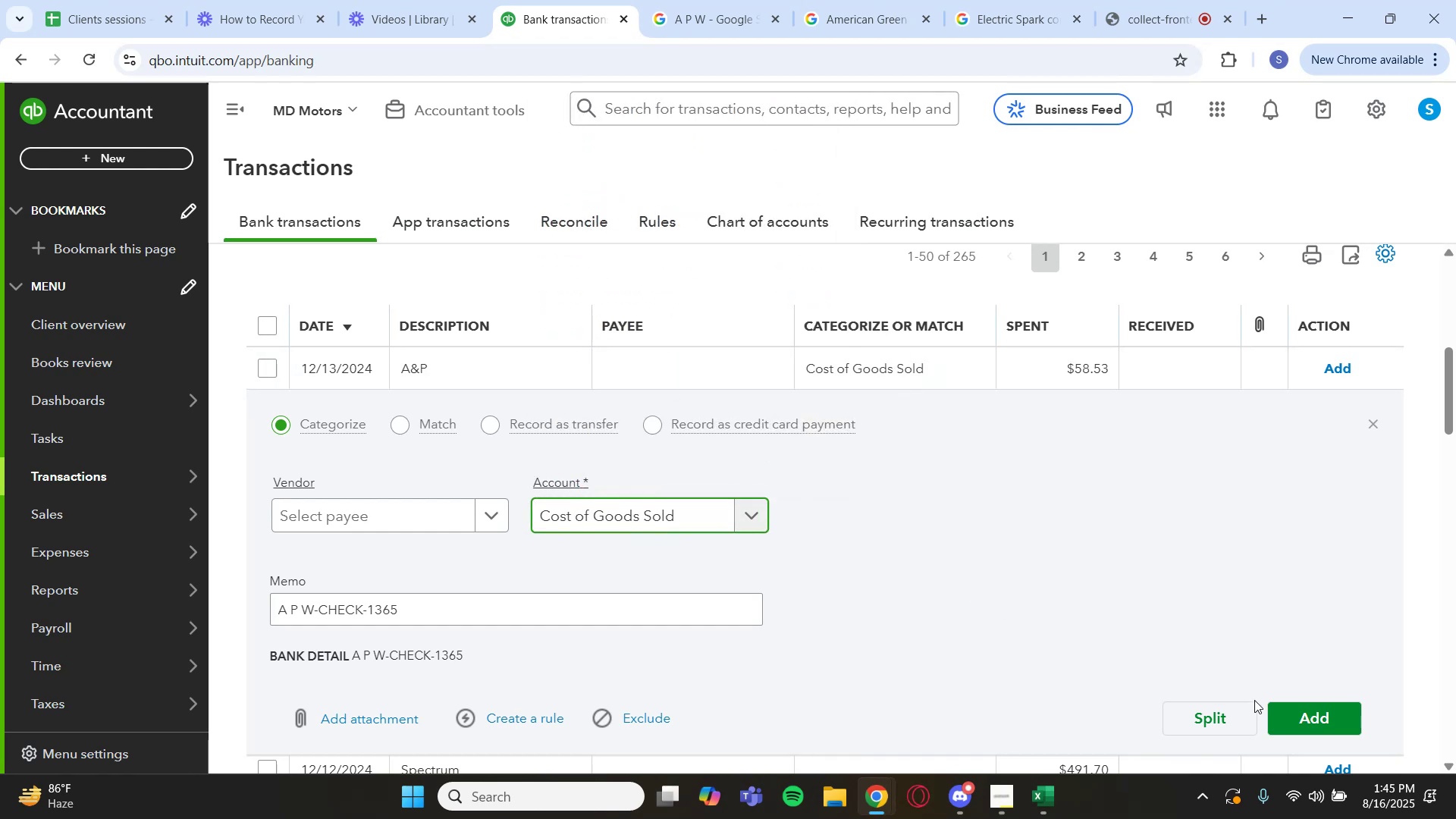 
left_click([1298, 703])
 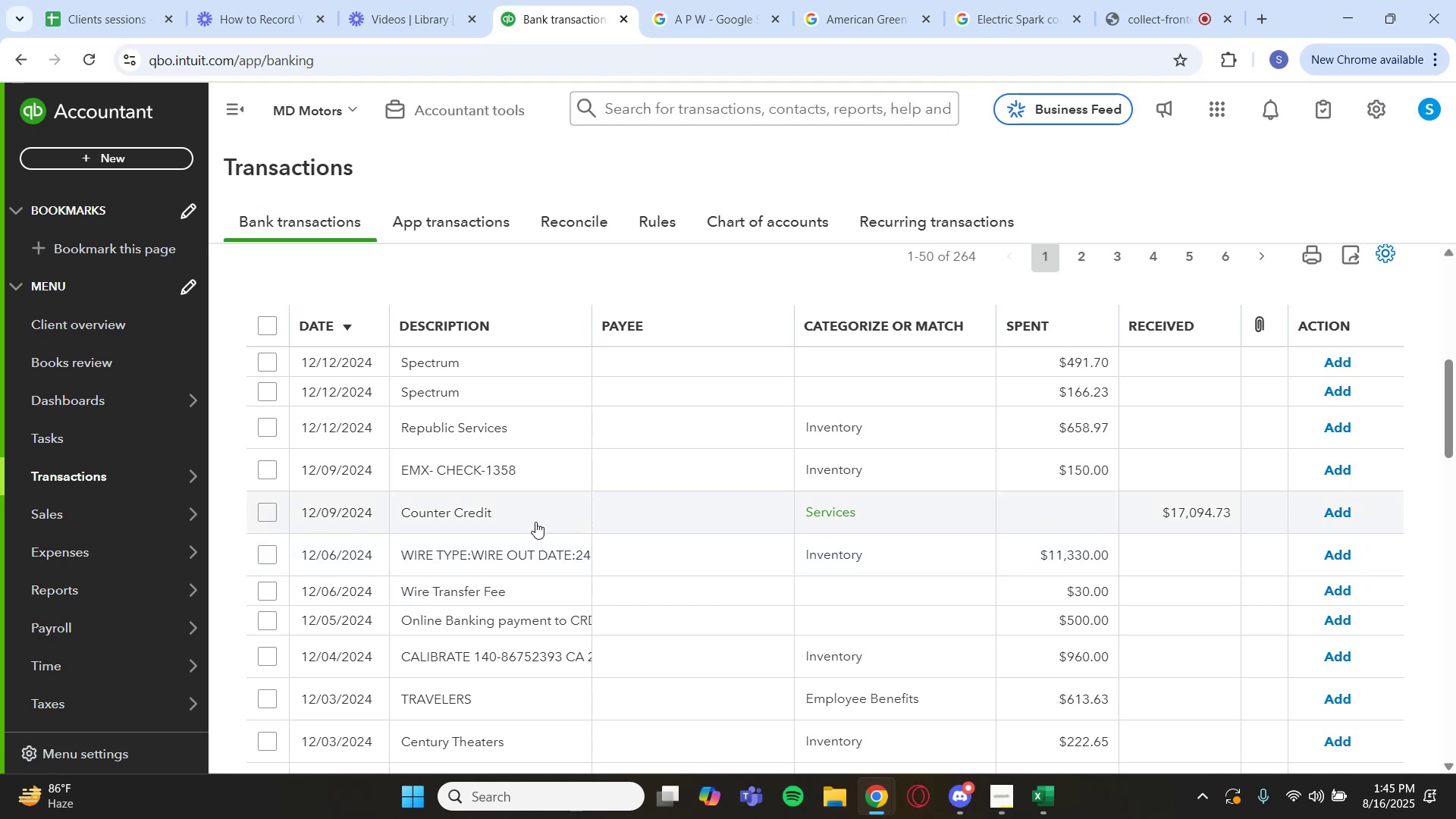 
wait(11.89)
 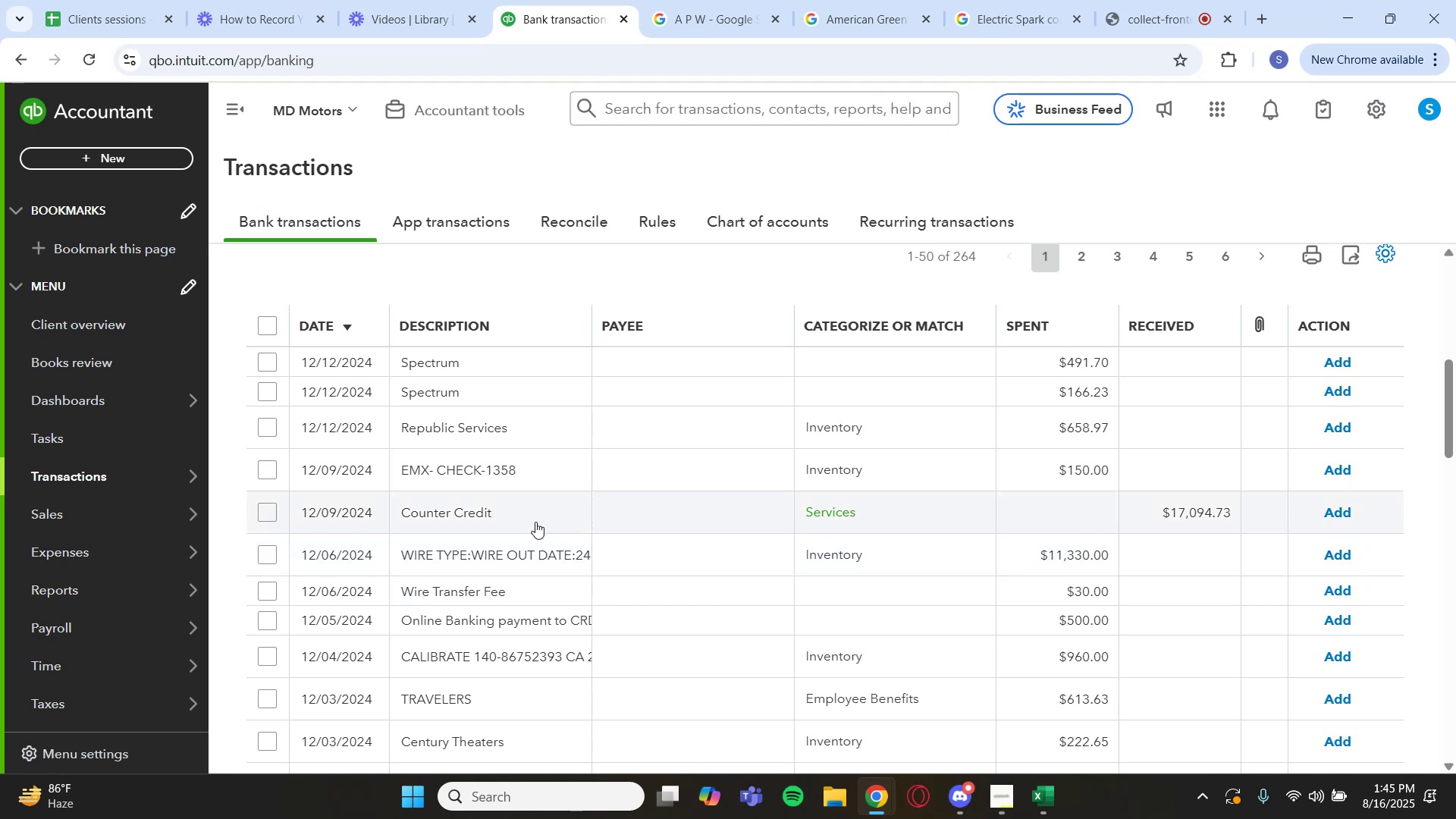 
left_click_drag(start_coordinate=[350, 642], to_coordinate=[516, 642])
 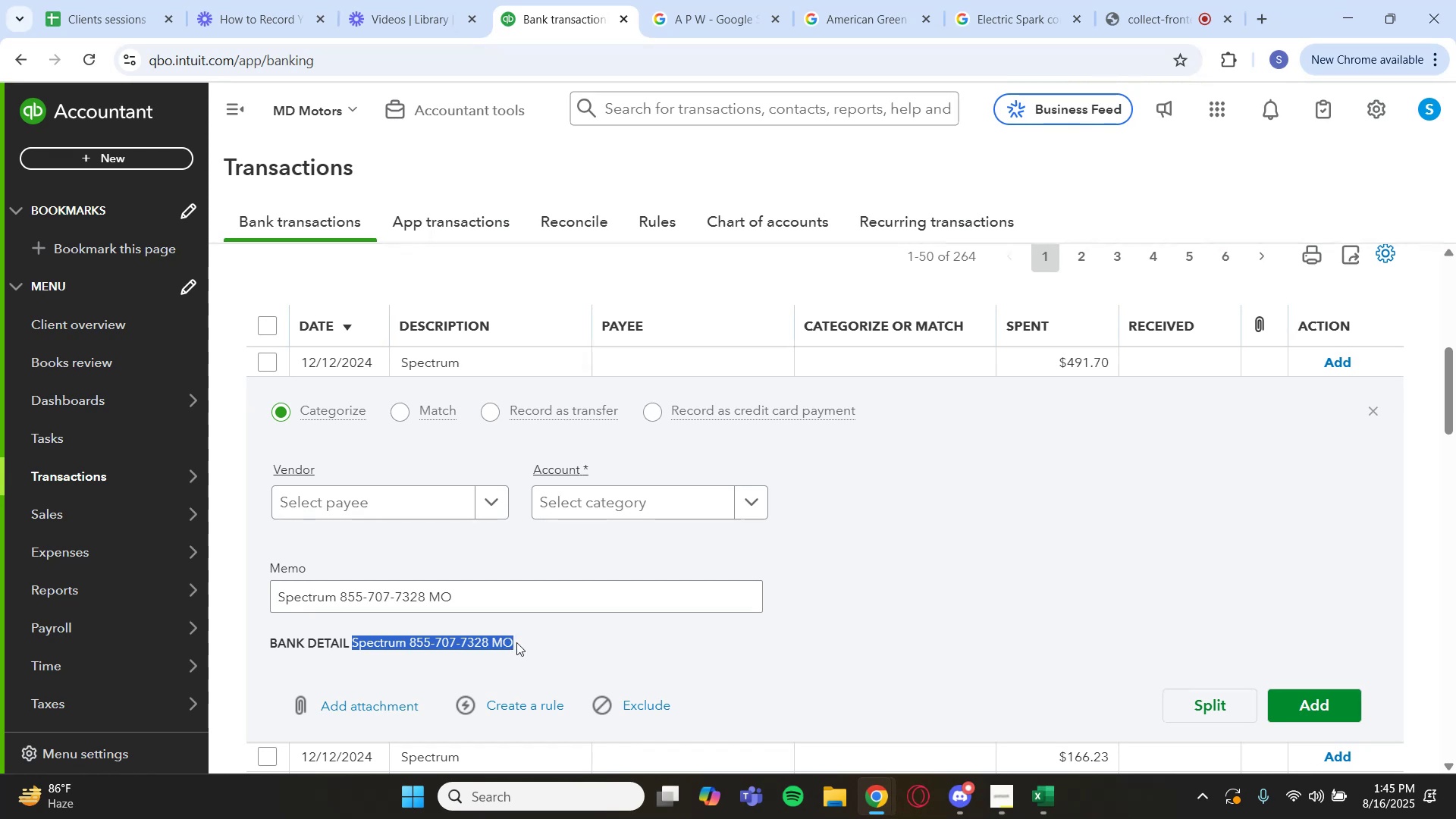 
key(Control+C)
 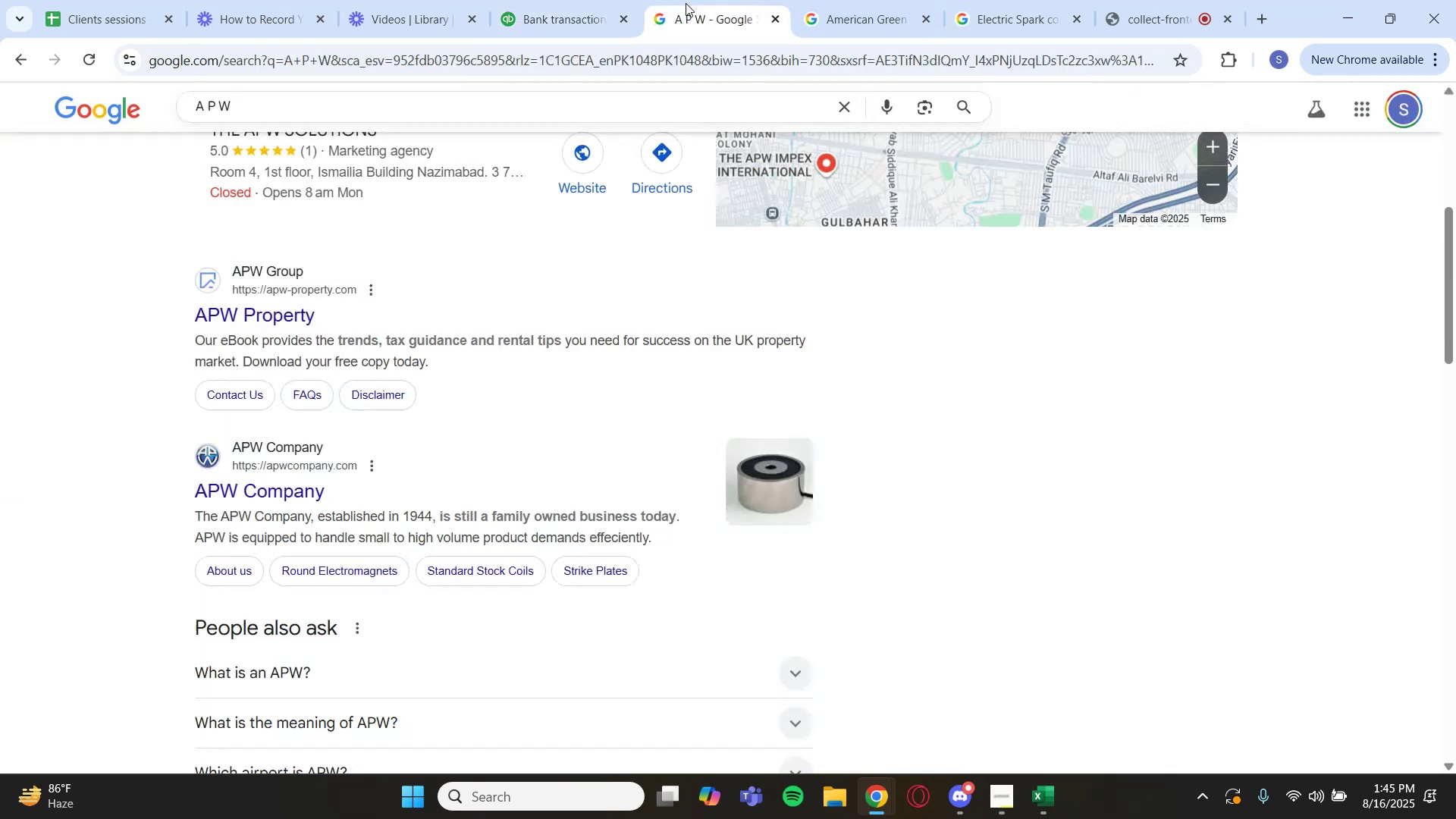 
left_click([717, 116])
 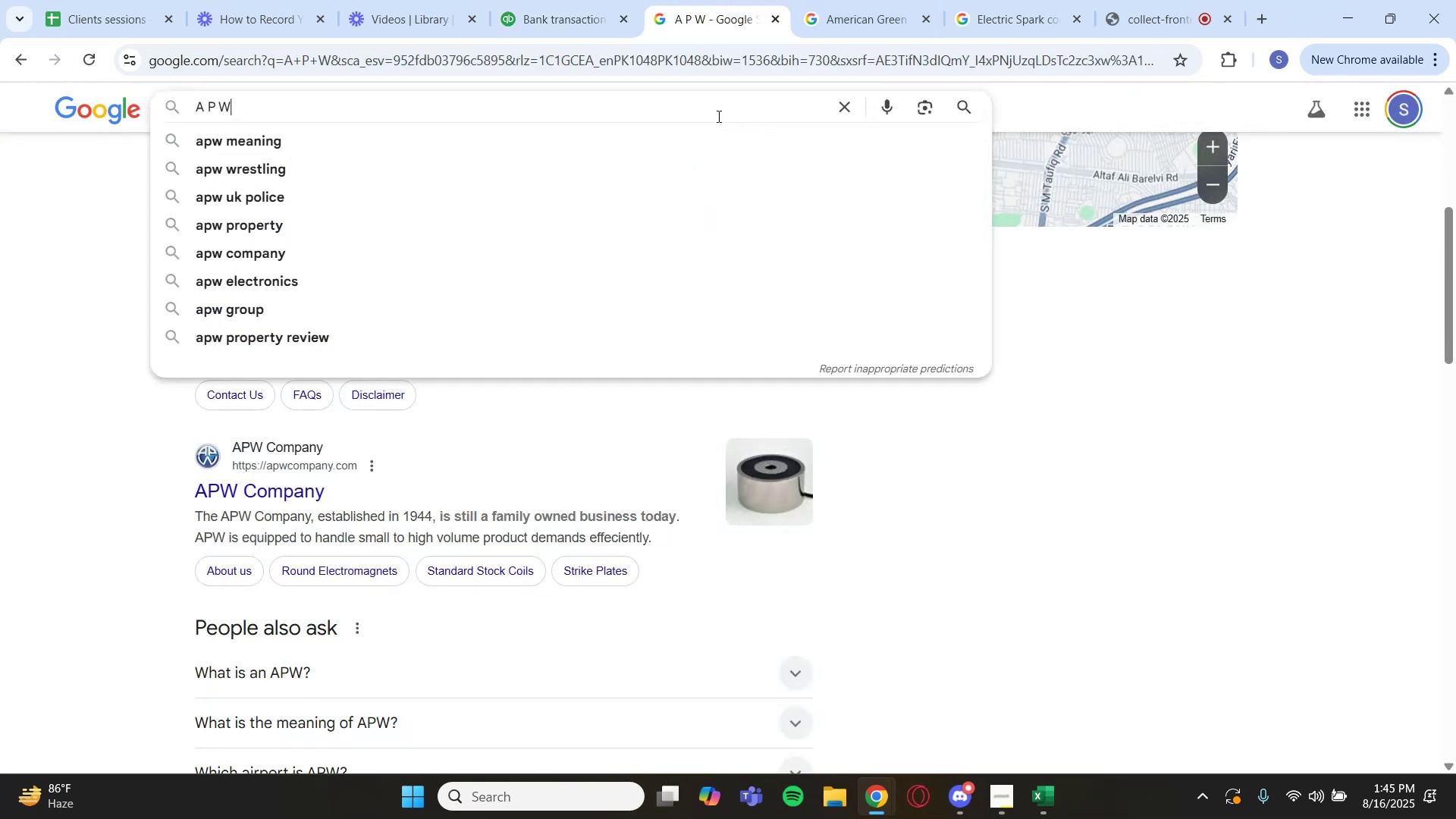 
left_click_drag(start_coordinate=[572, 117], to_coordinate=[177, 124])
 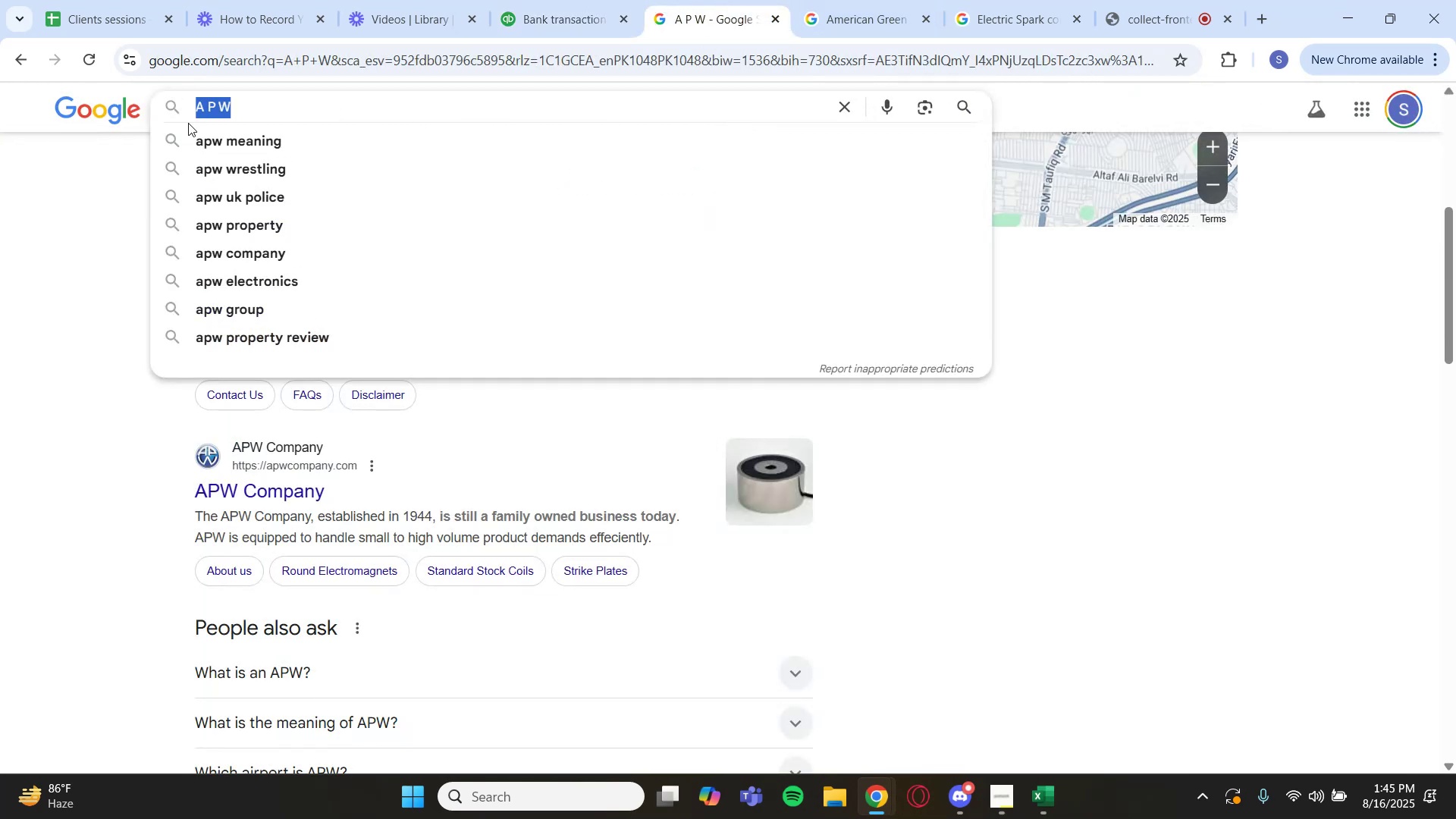 
key(Control+V)
 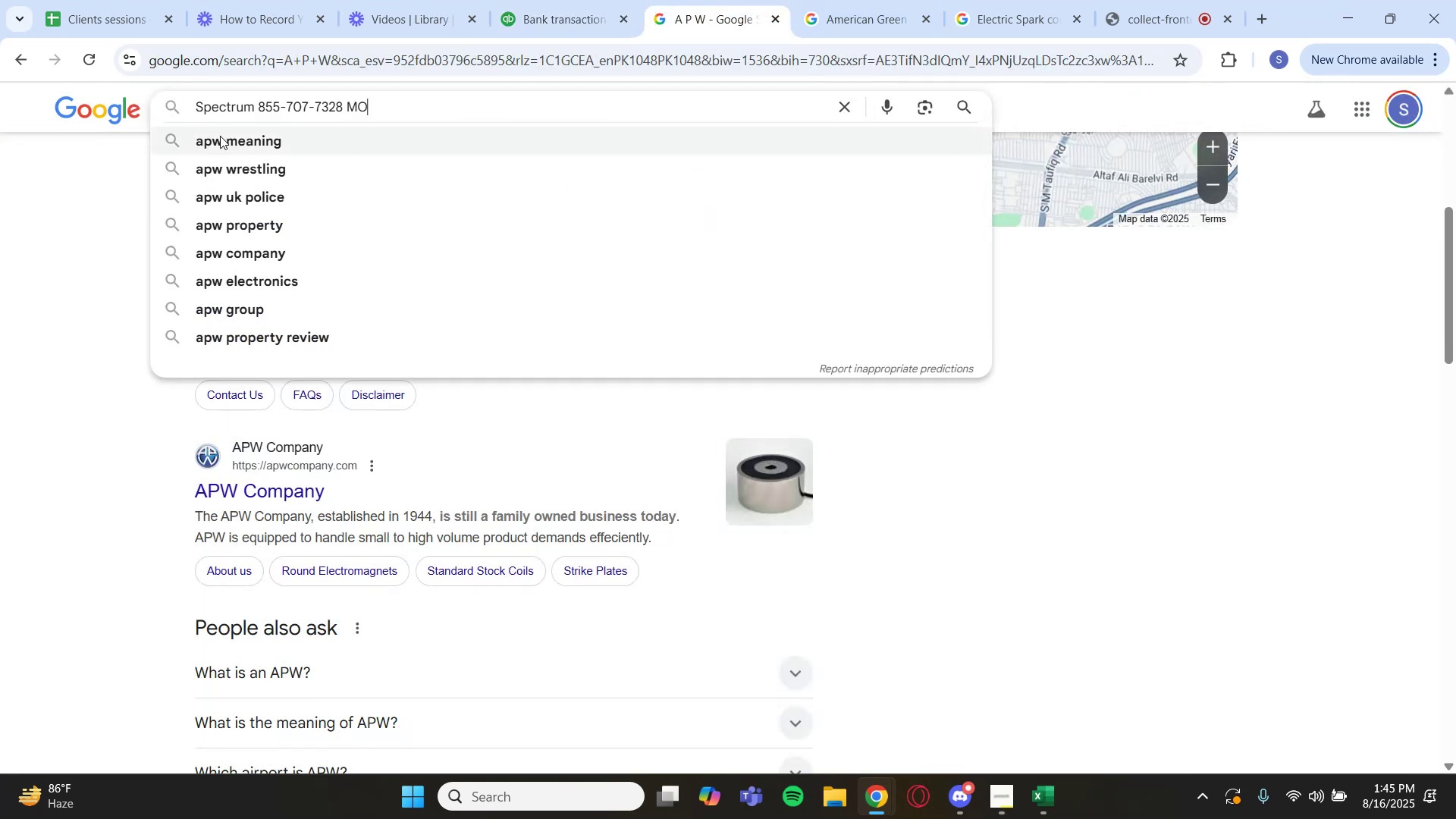 
key(Enter)
 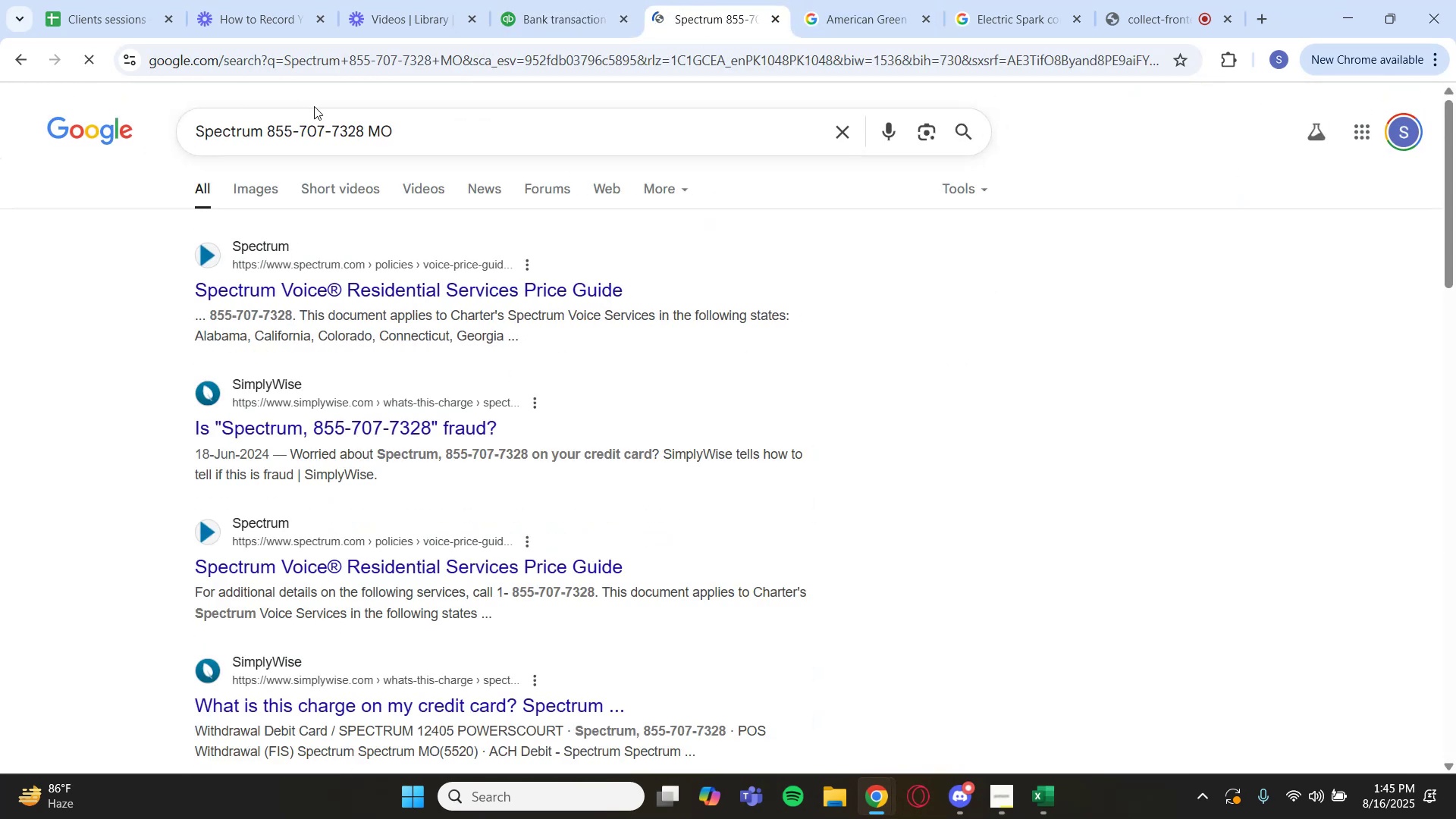 
left_click([523, 18])
 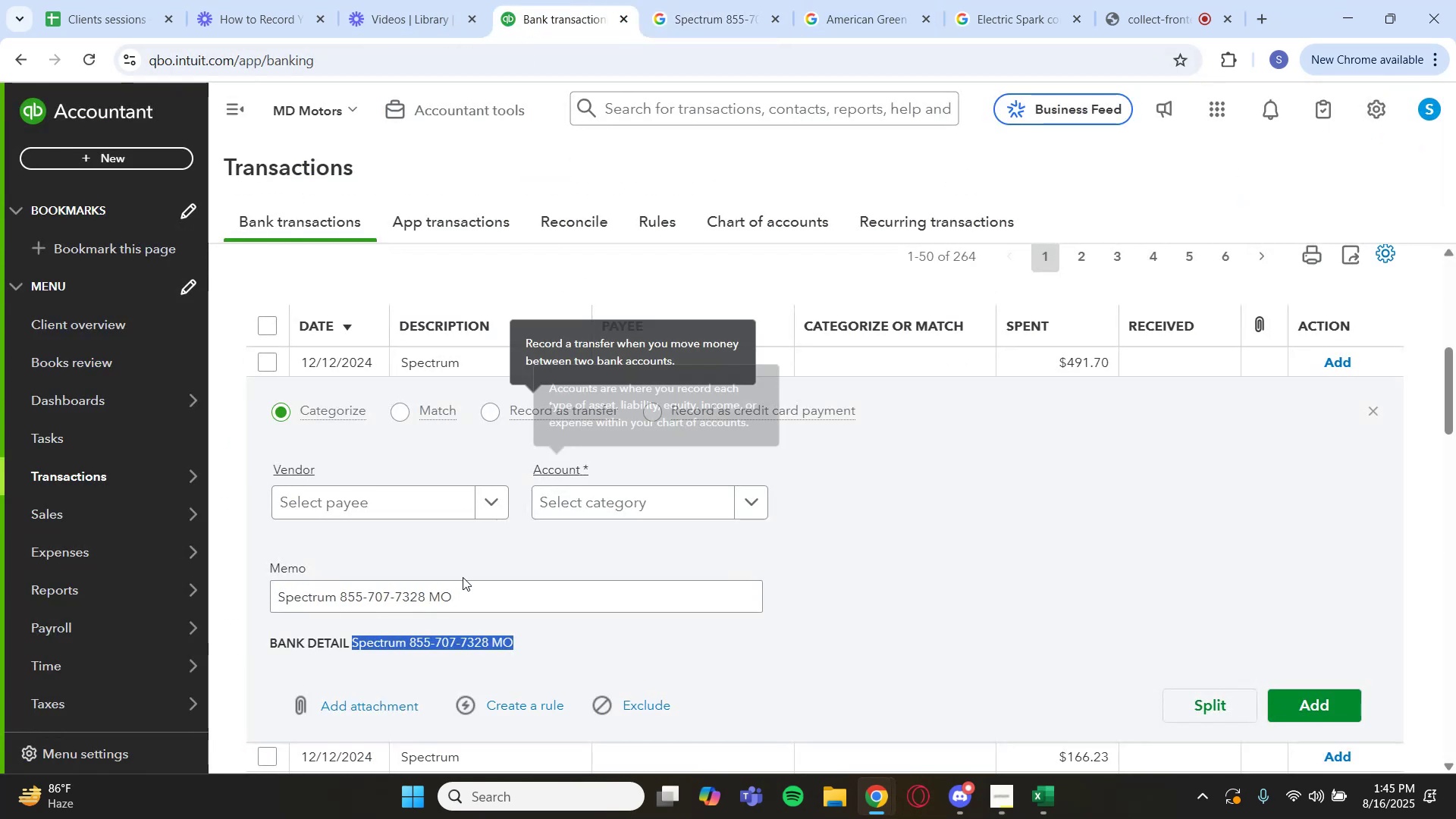 
left_click([403, 649])
 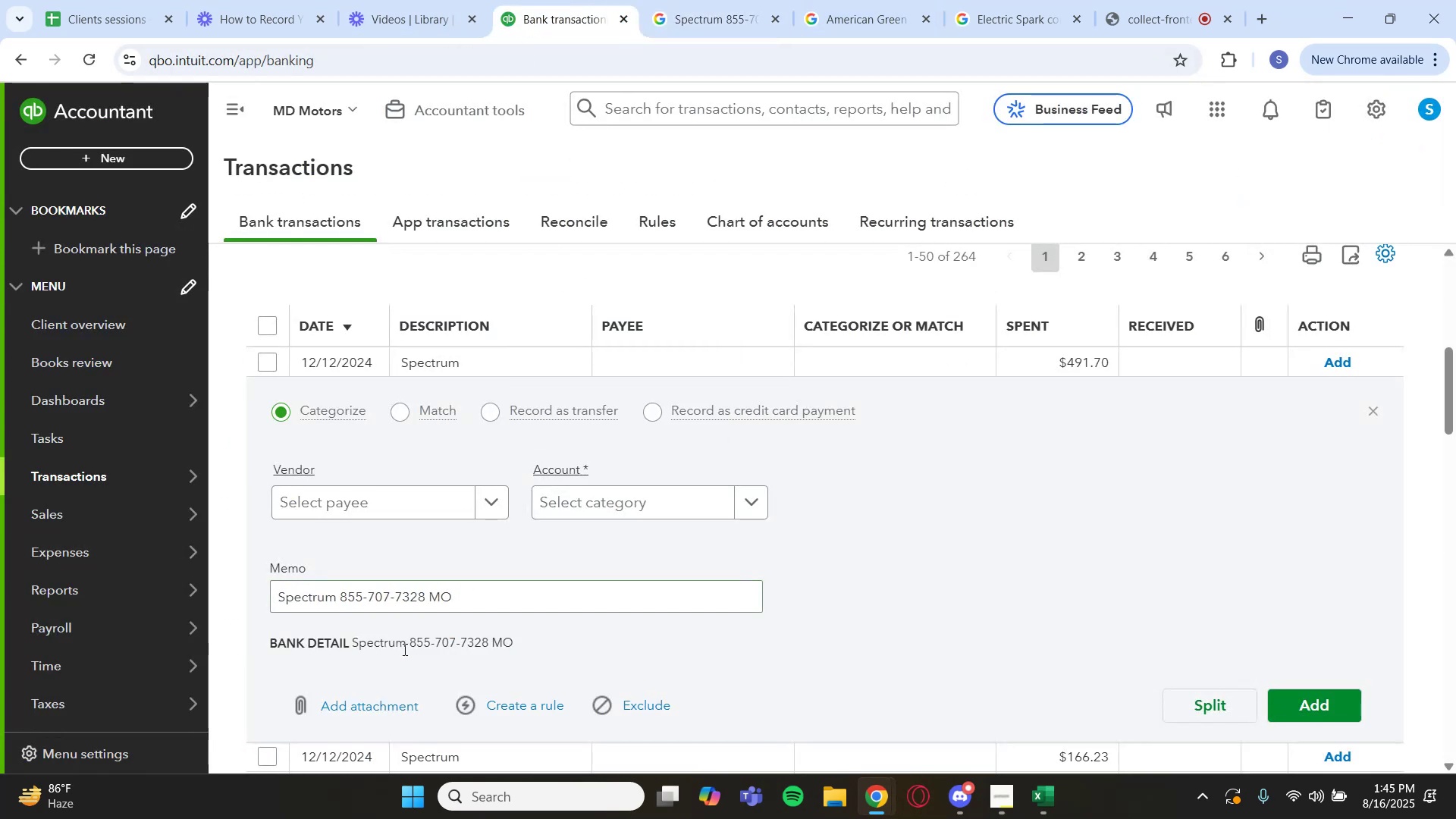 
left_click_drag(start_coordinate=[402, 648], to_coordinate=[350, 647])
 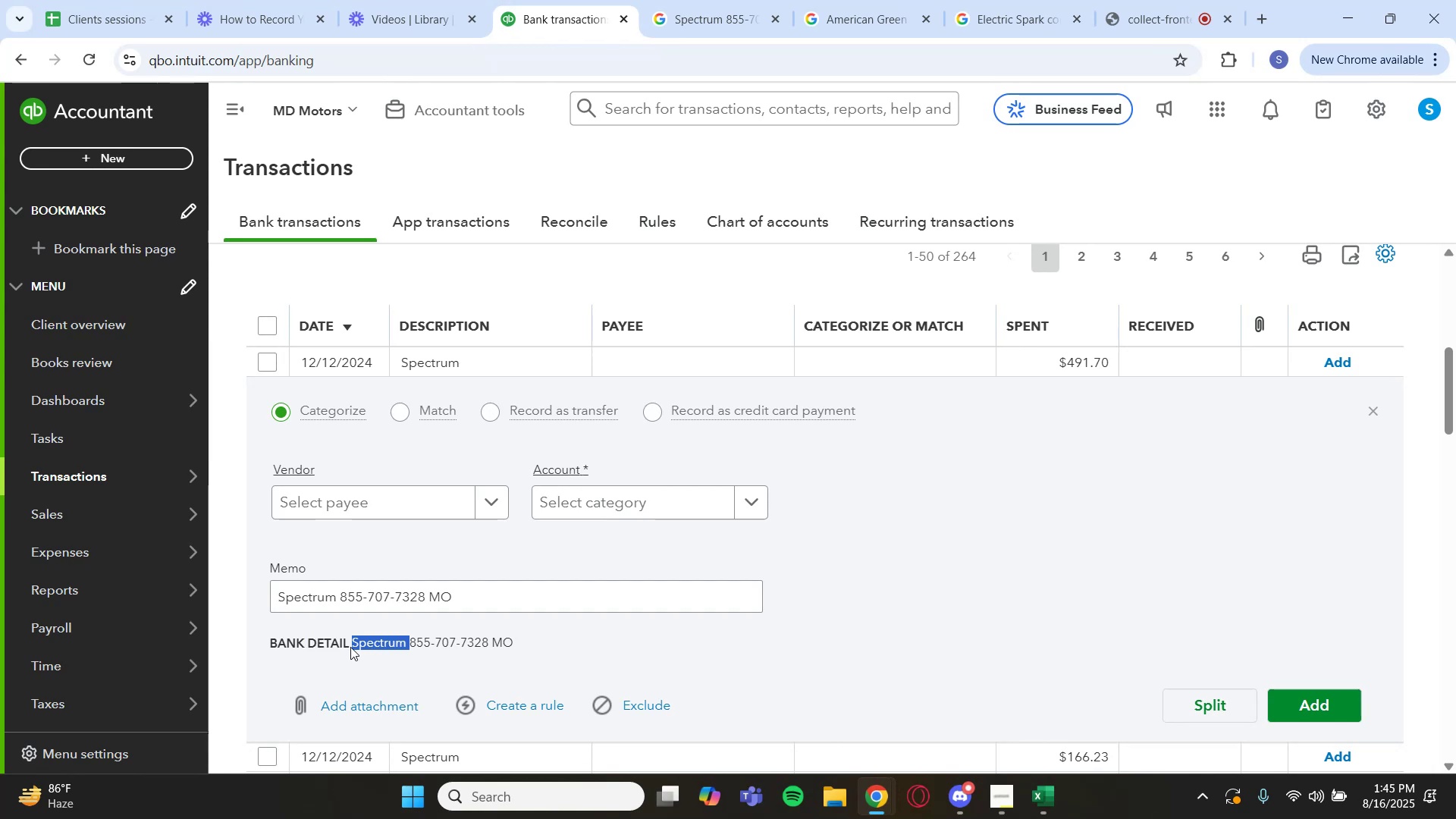 
key(Control+C)
 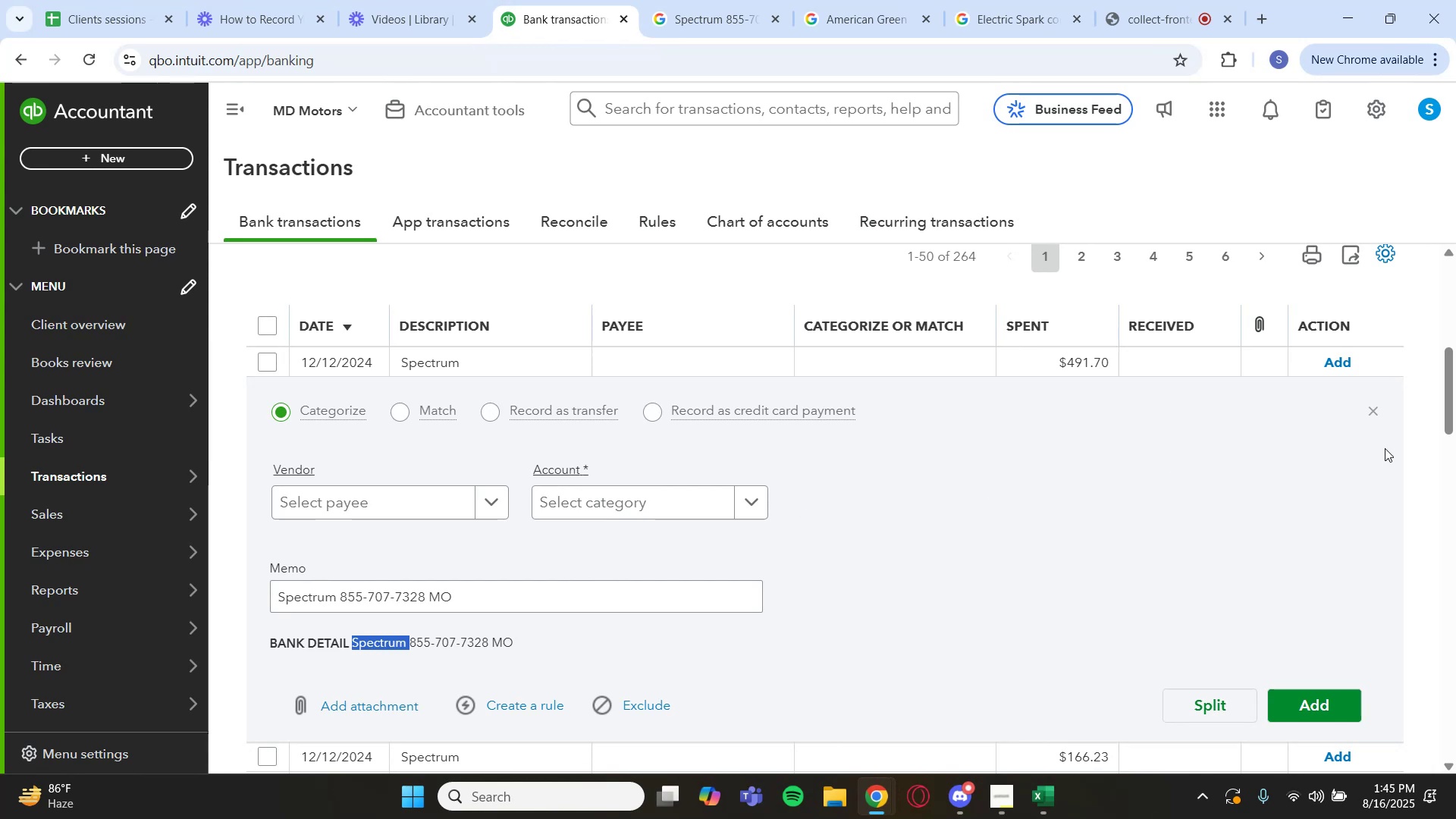 
left_click([1370, 417])
 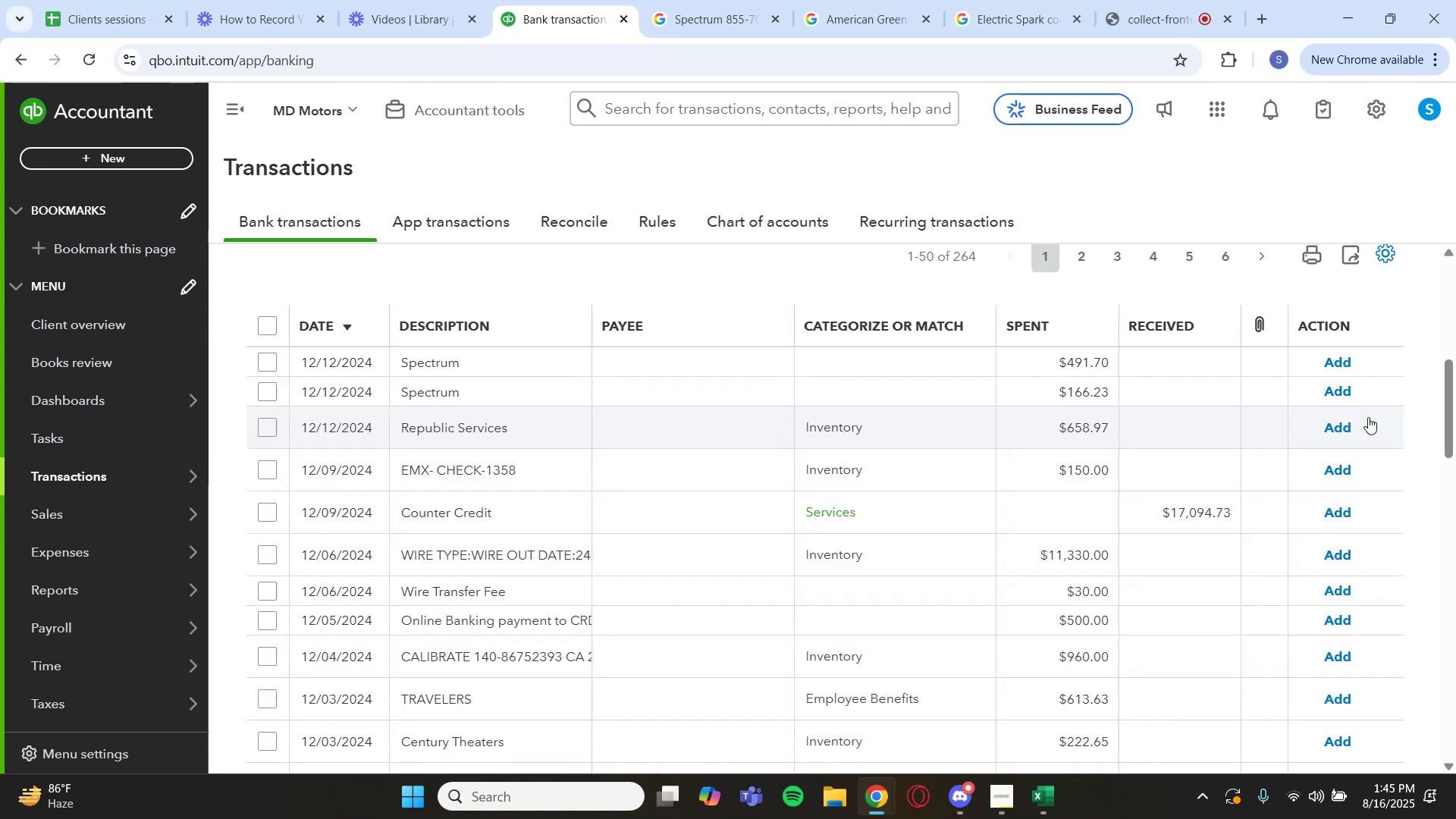 
scroll: coordinate [1175, 368], scroll_direction: up, amount: 4.0
 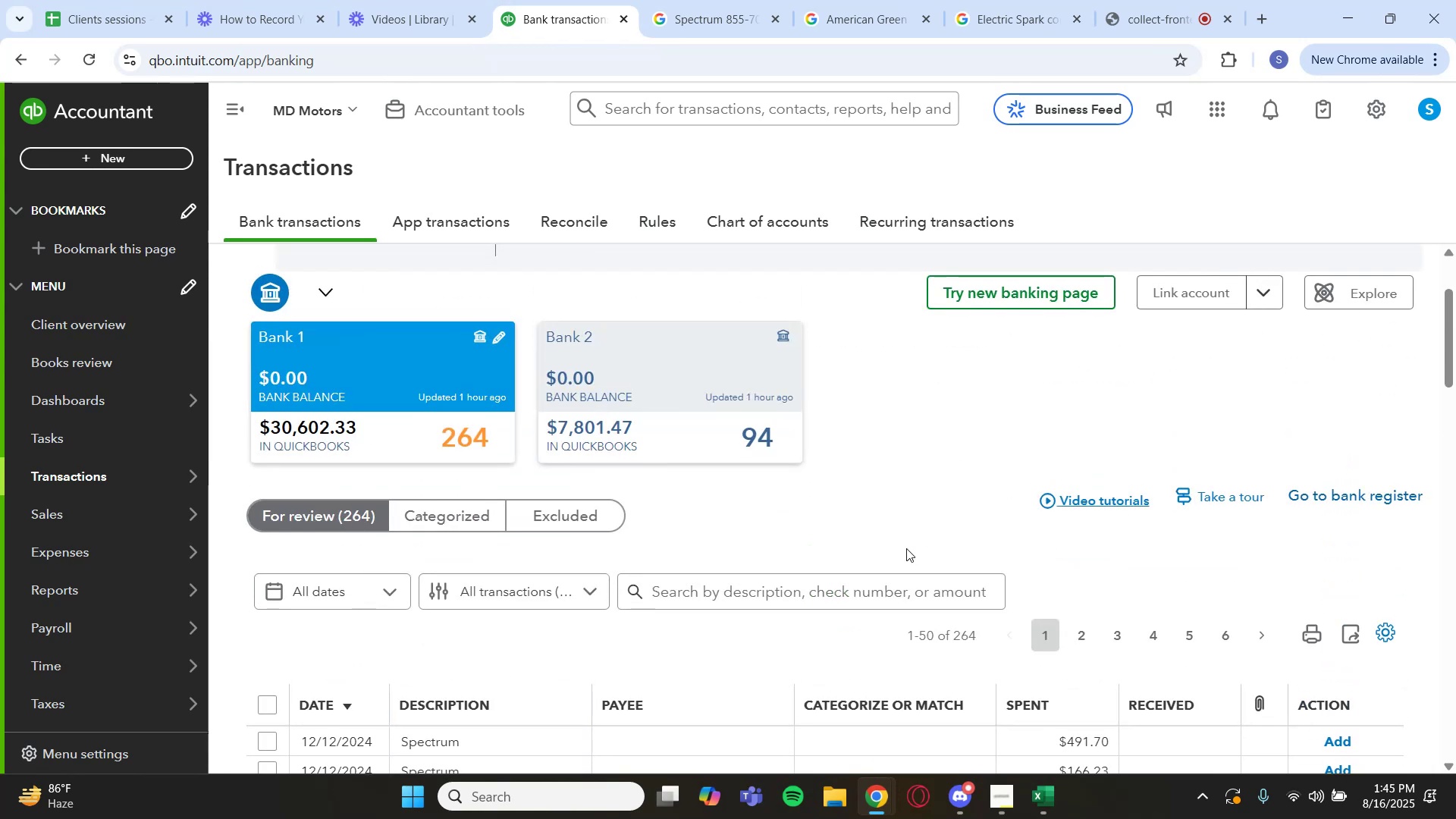 
left_click([873, 595])
 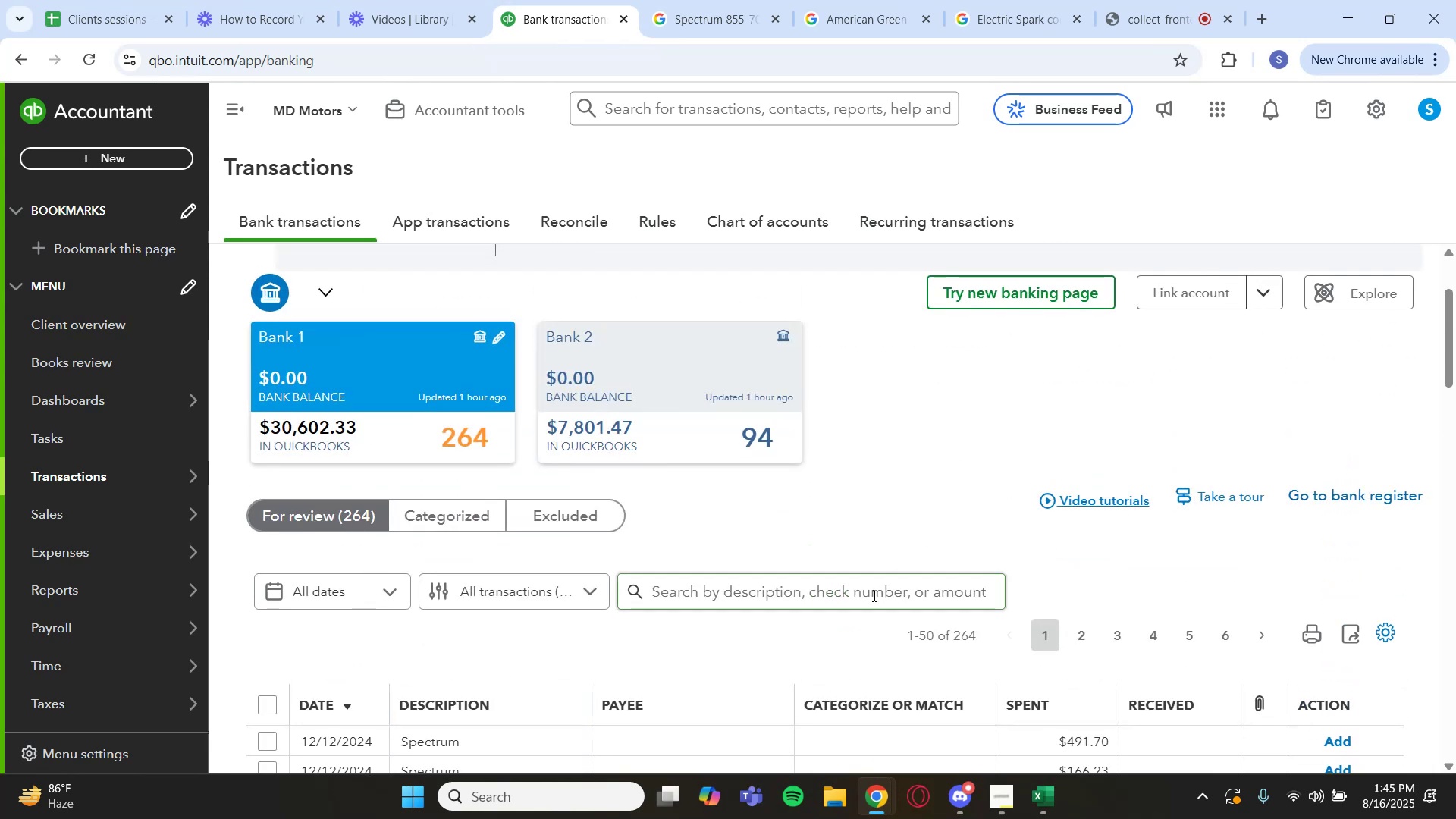 
key(Control+ControlLeft)
 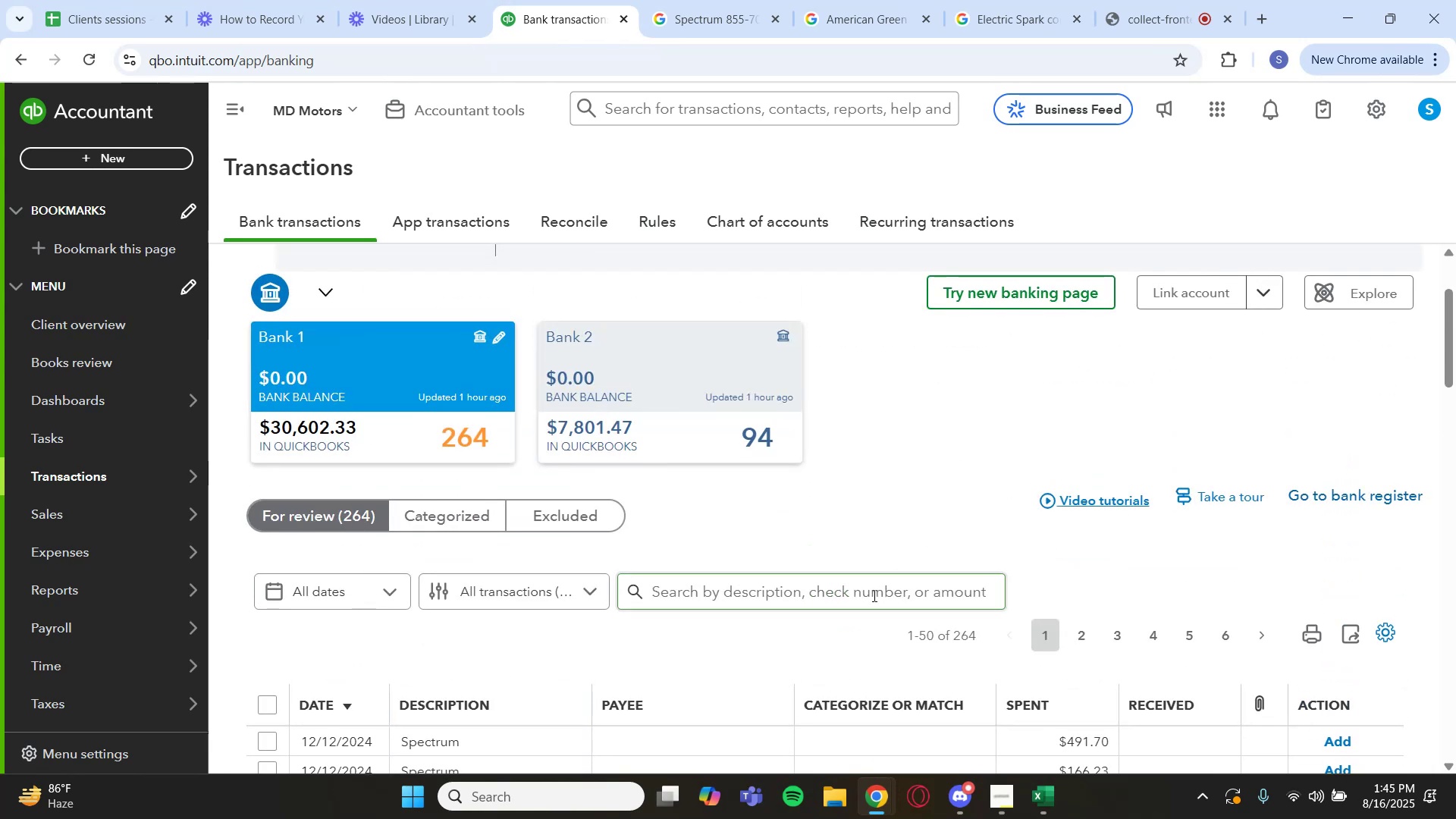 
key(Control+V)
 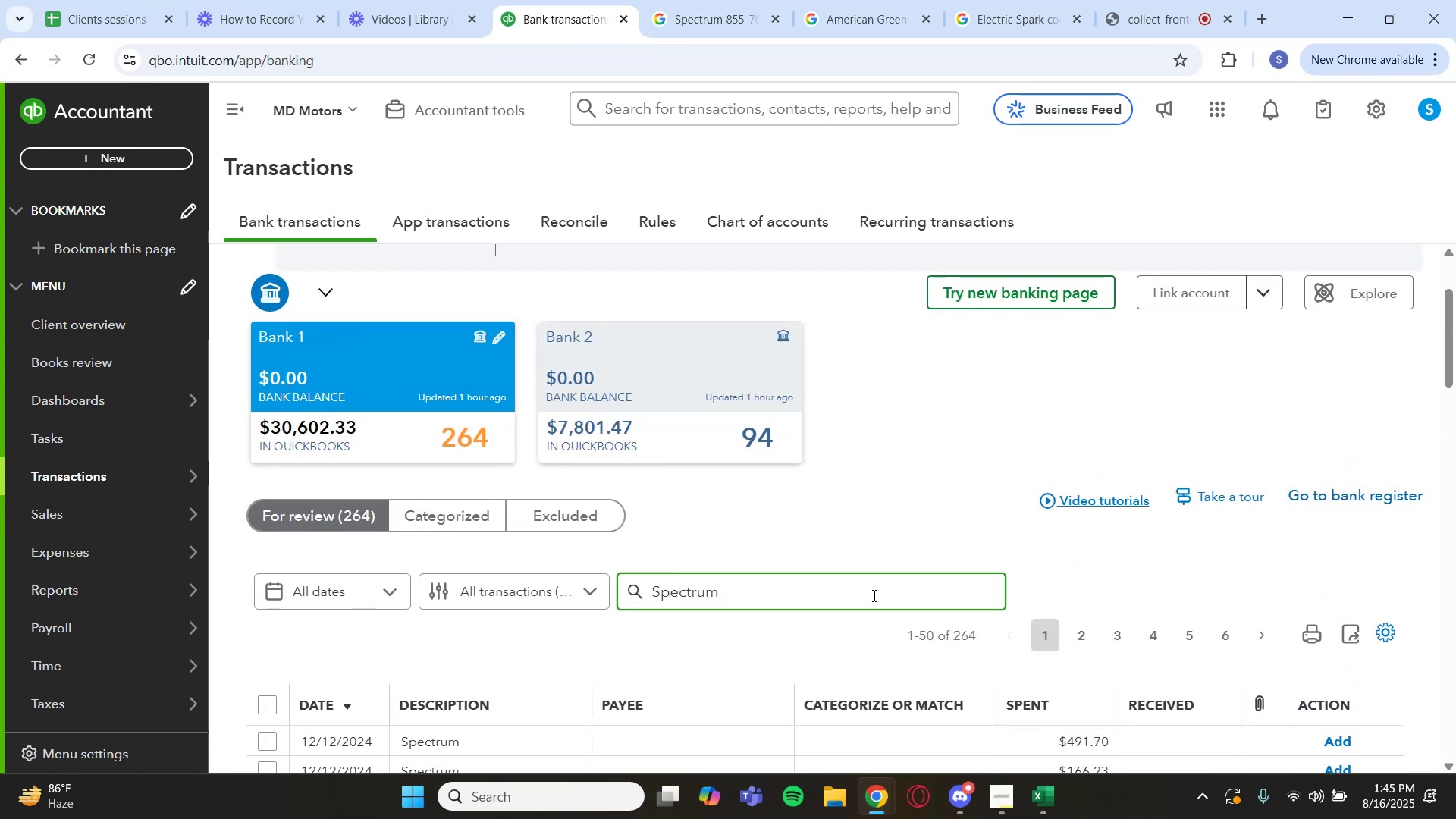 
key(Enter)
 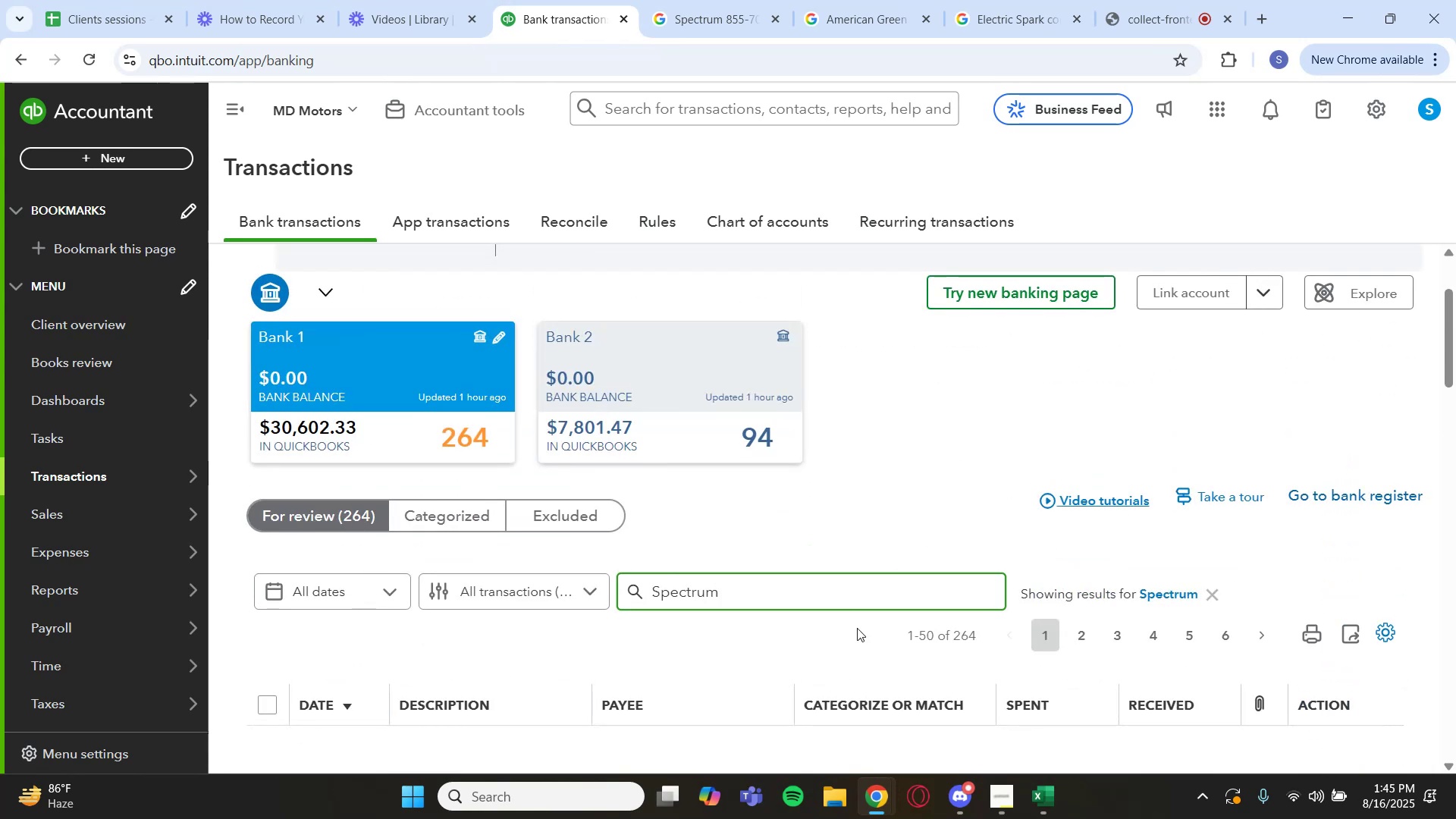 
scroll: coordinate [748, 619], scroll_direction: down, amount: 2.0
 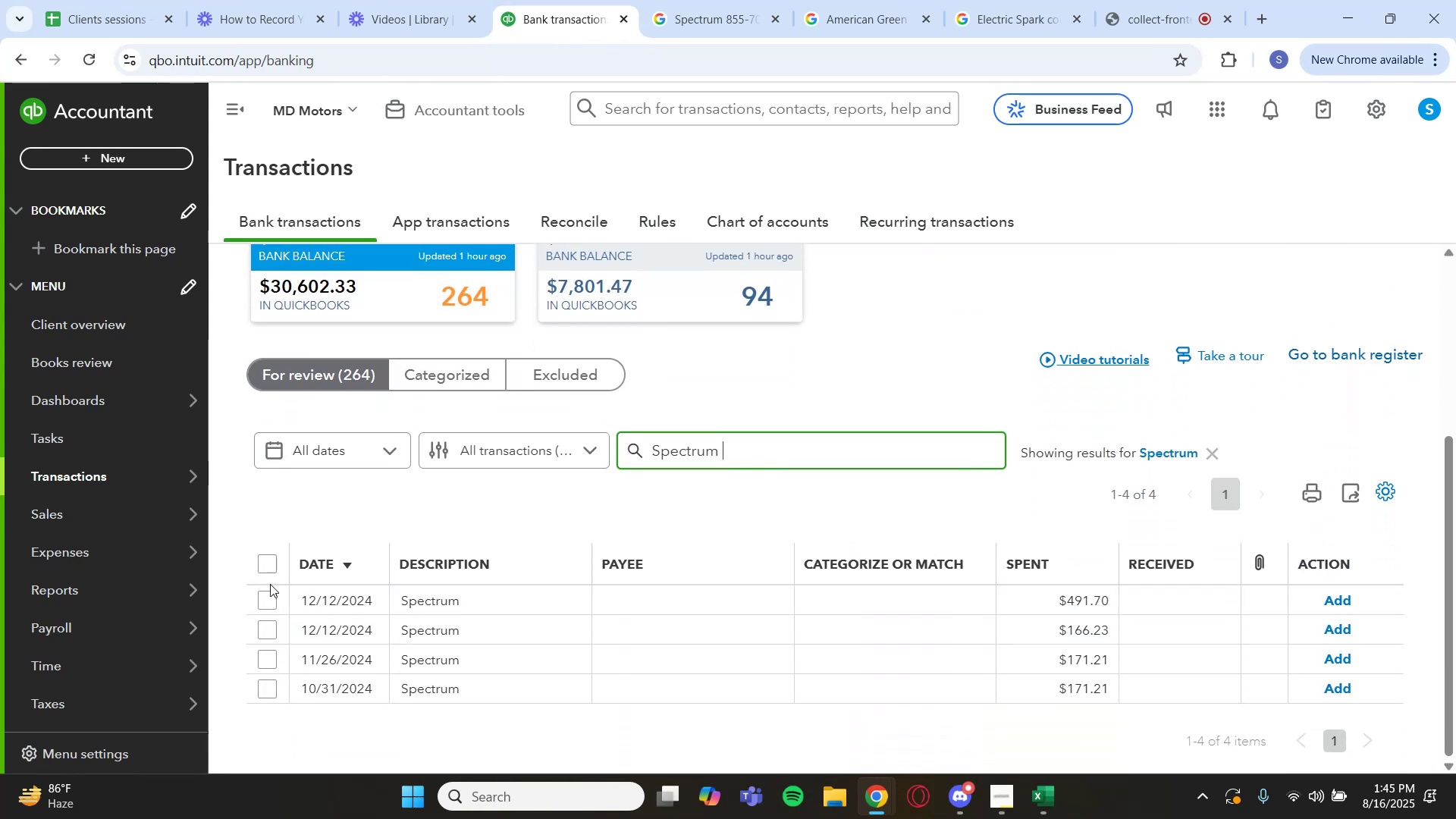 
left_click([266, 569])
 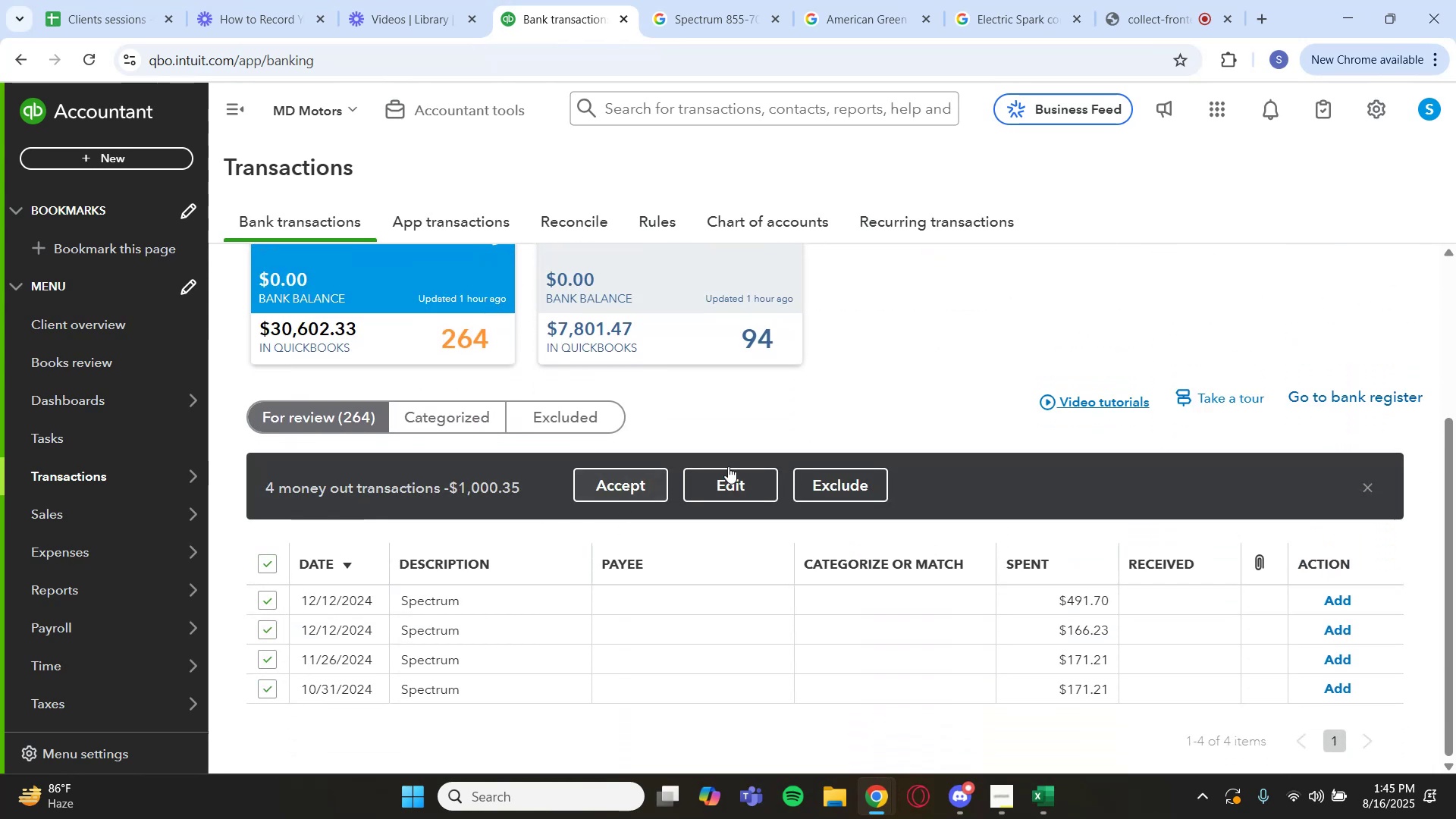 
left_click([735, 481])
 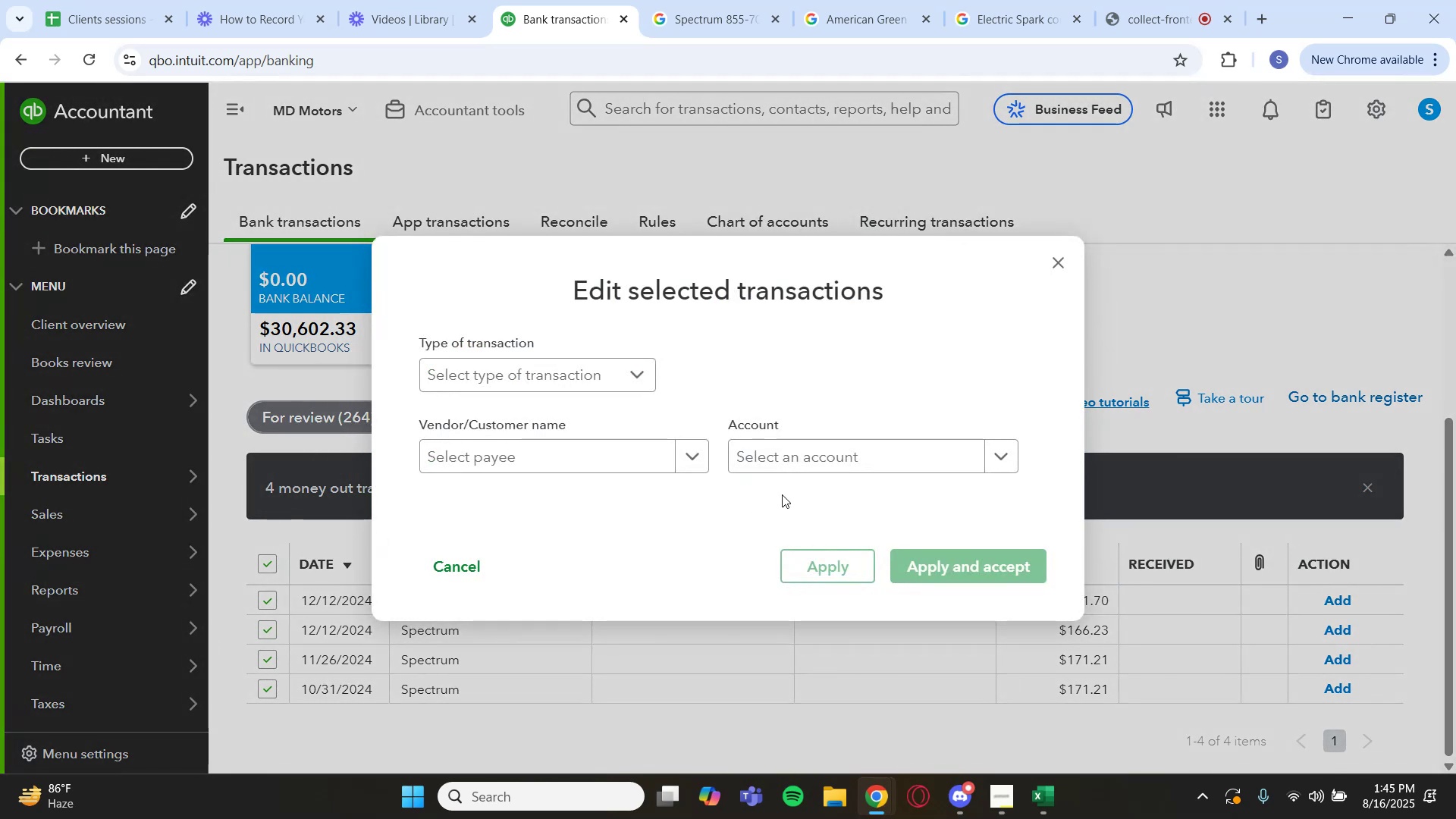 
double_click([861, 456])
 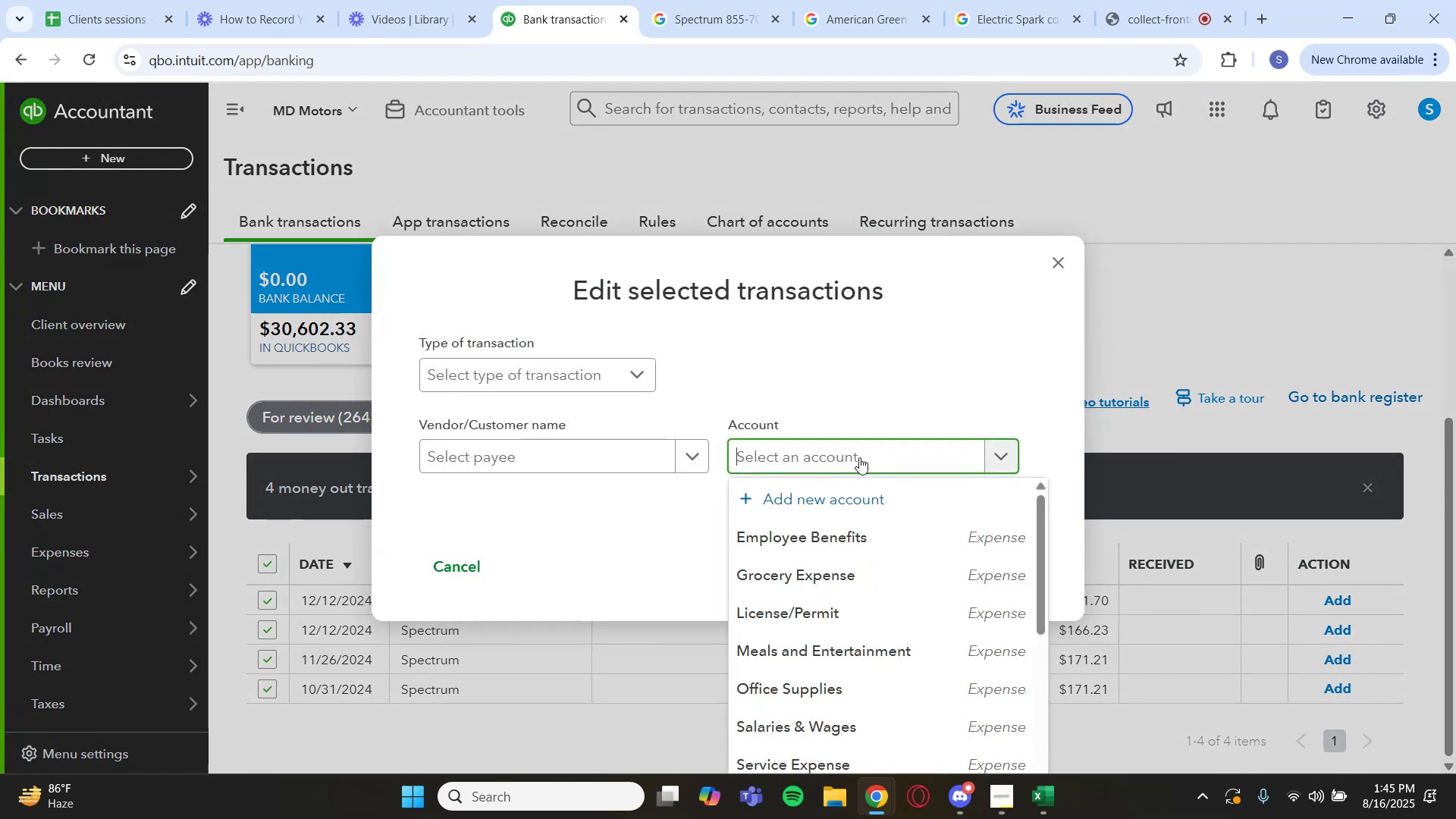 
scroll: coordinate [787, 576], scroll_direction: down, amount: 2.0
 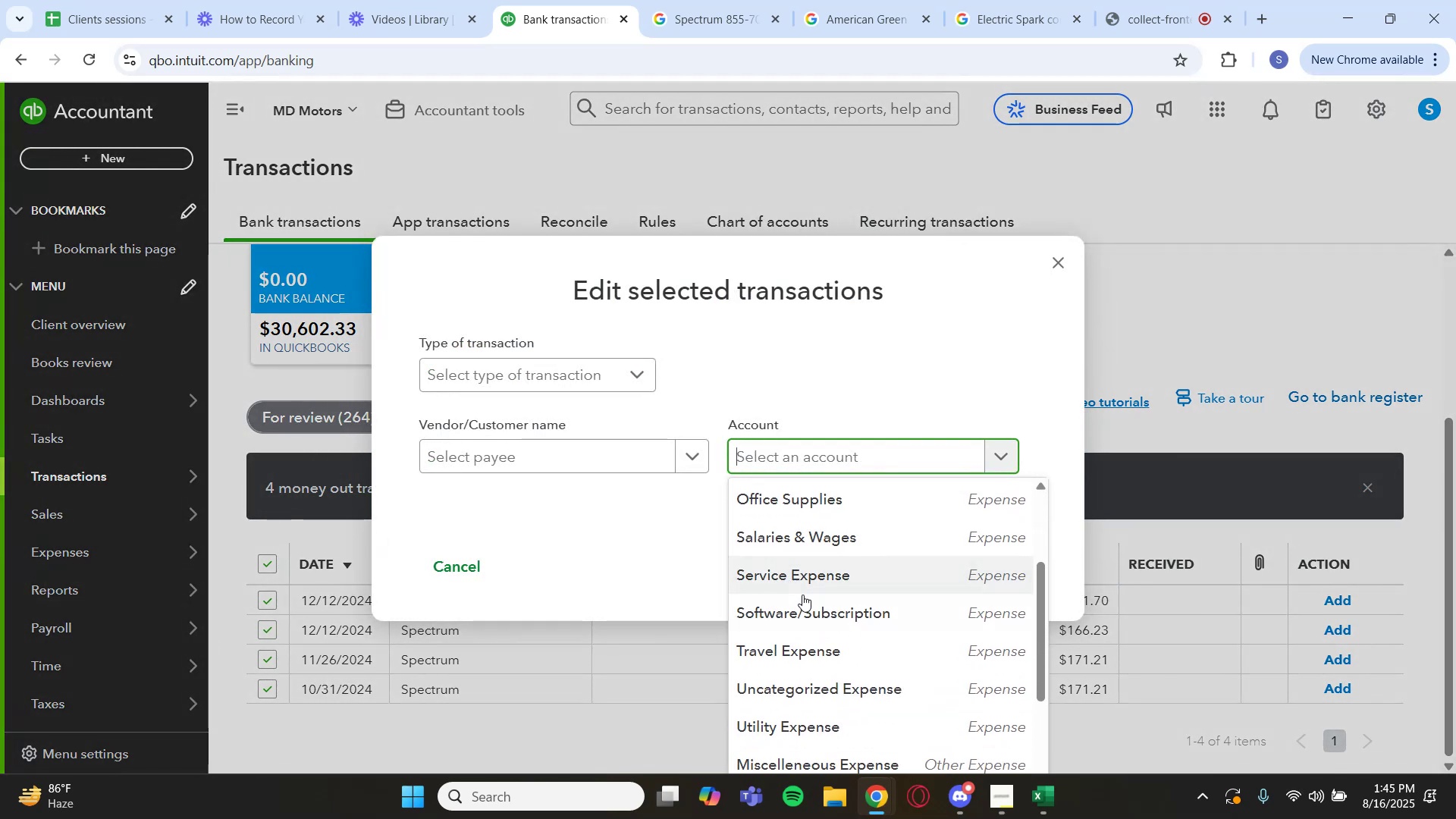 
left_click([814, 610])
 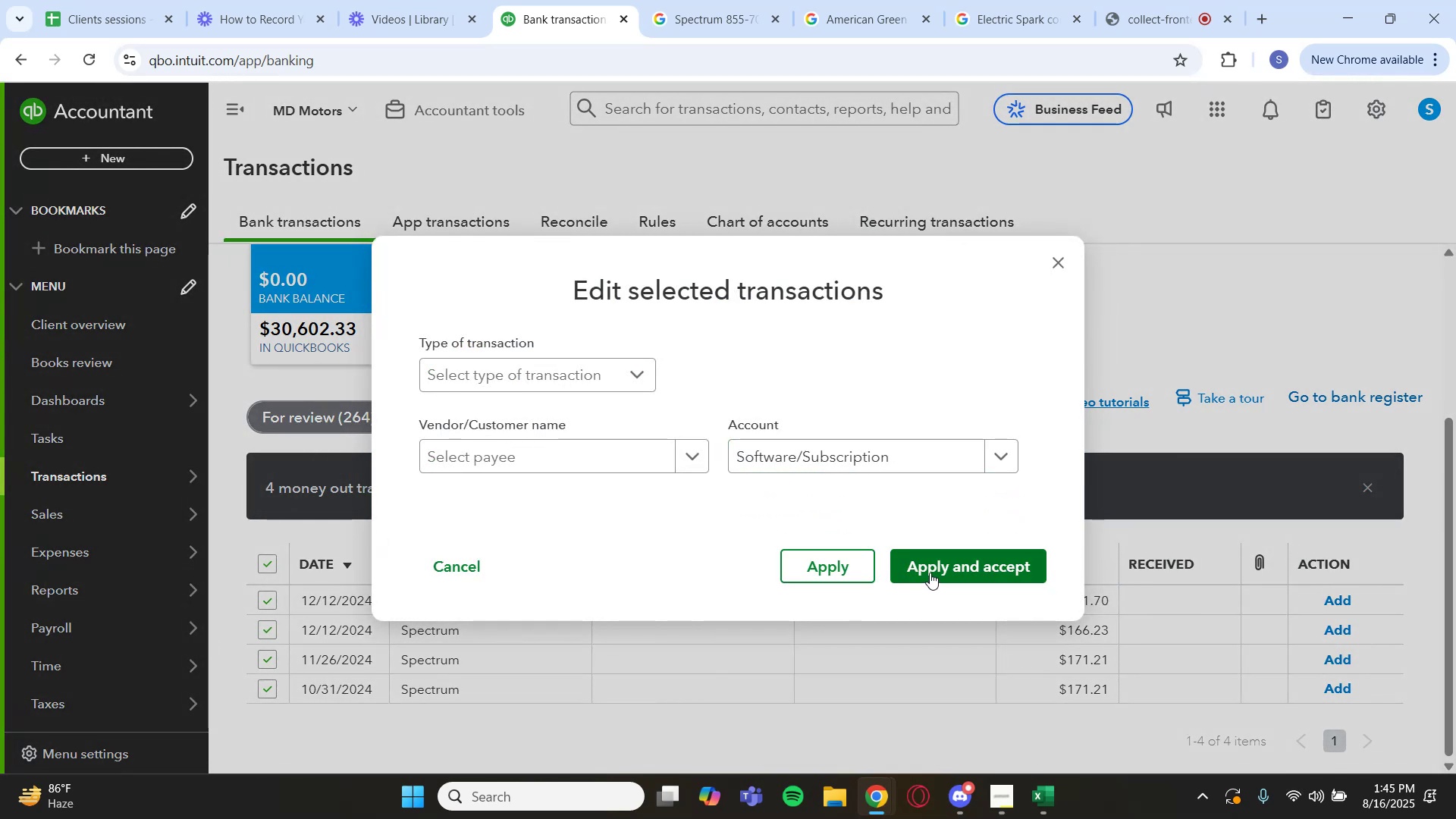 
left_click([934, 571])
 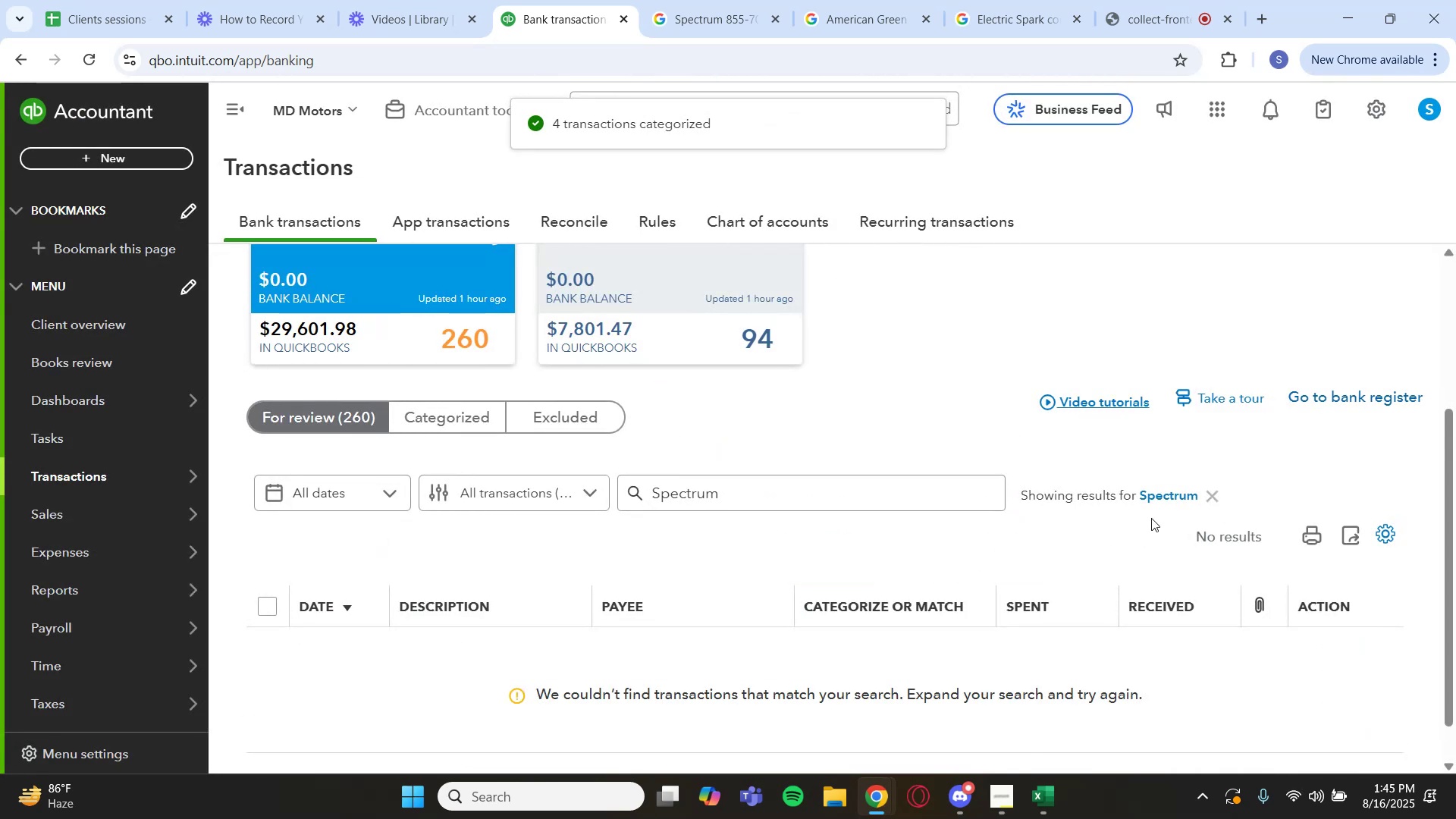 
left_click([467, 413])
 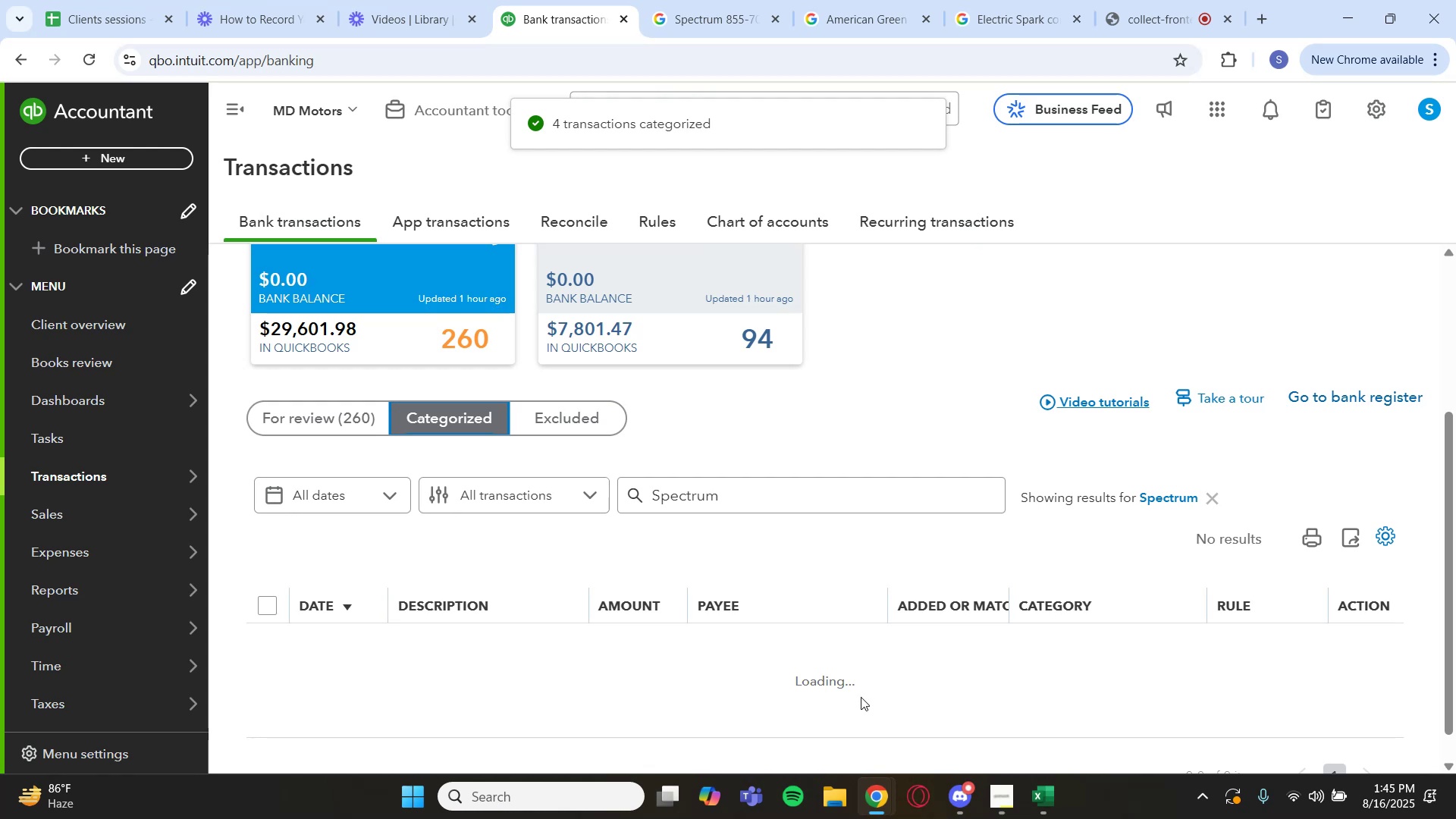 
scroll: coordinate [860, 701], scroll_direction: down, amount: 2.0
 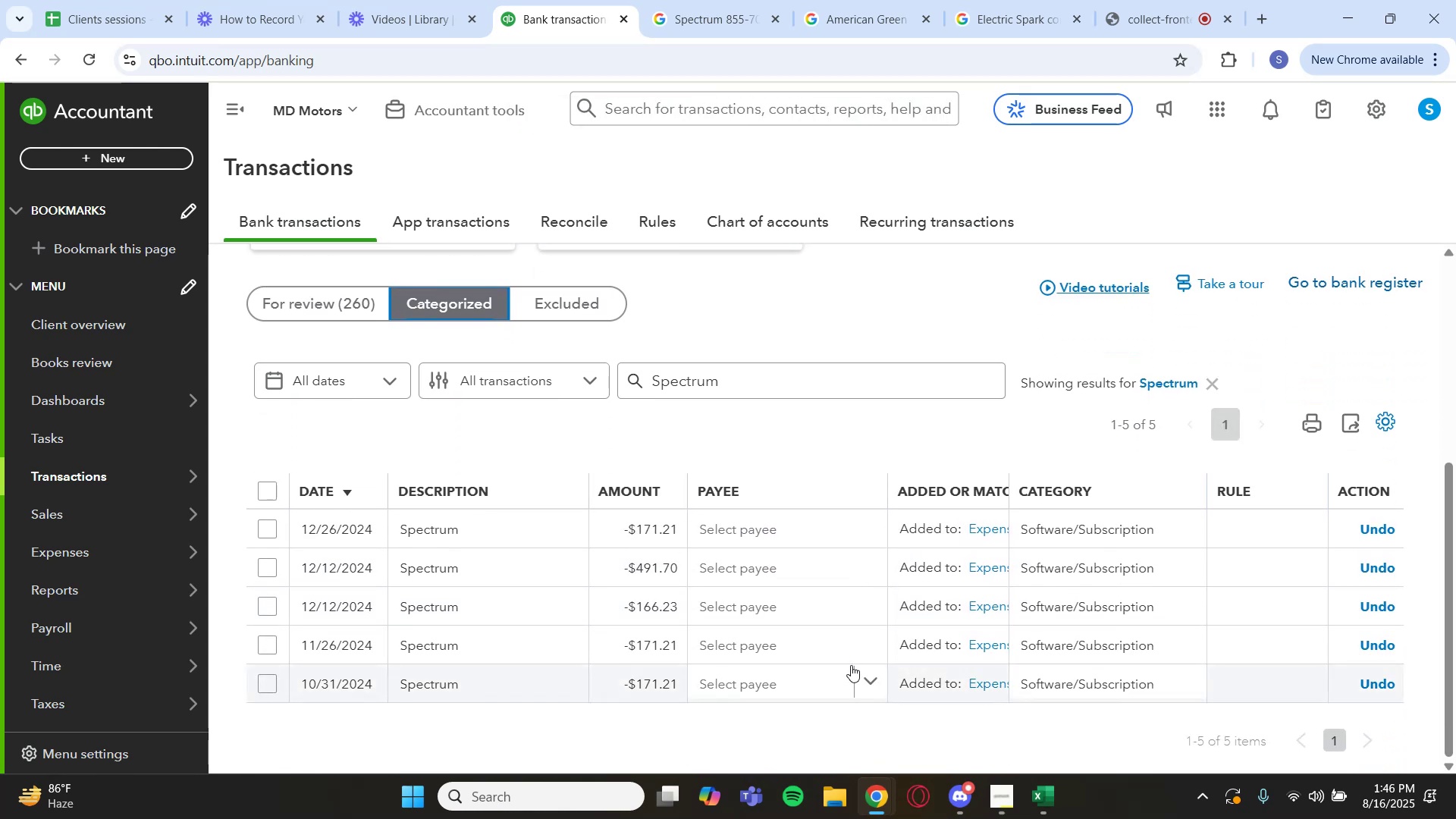 
left_click([368, 309])
 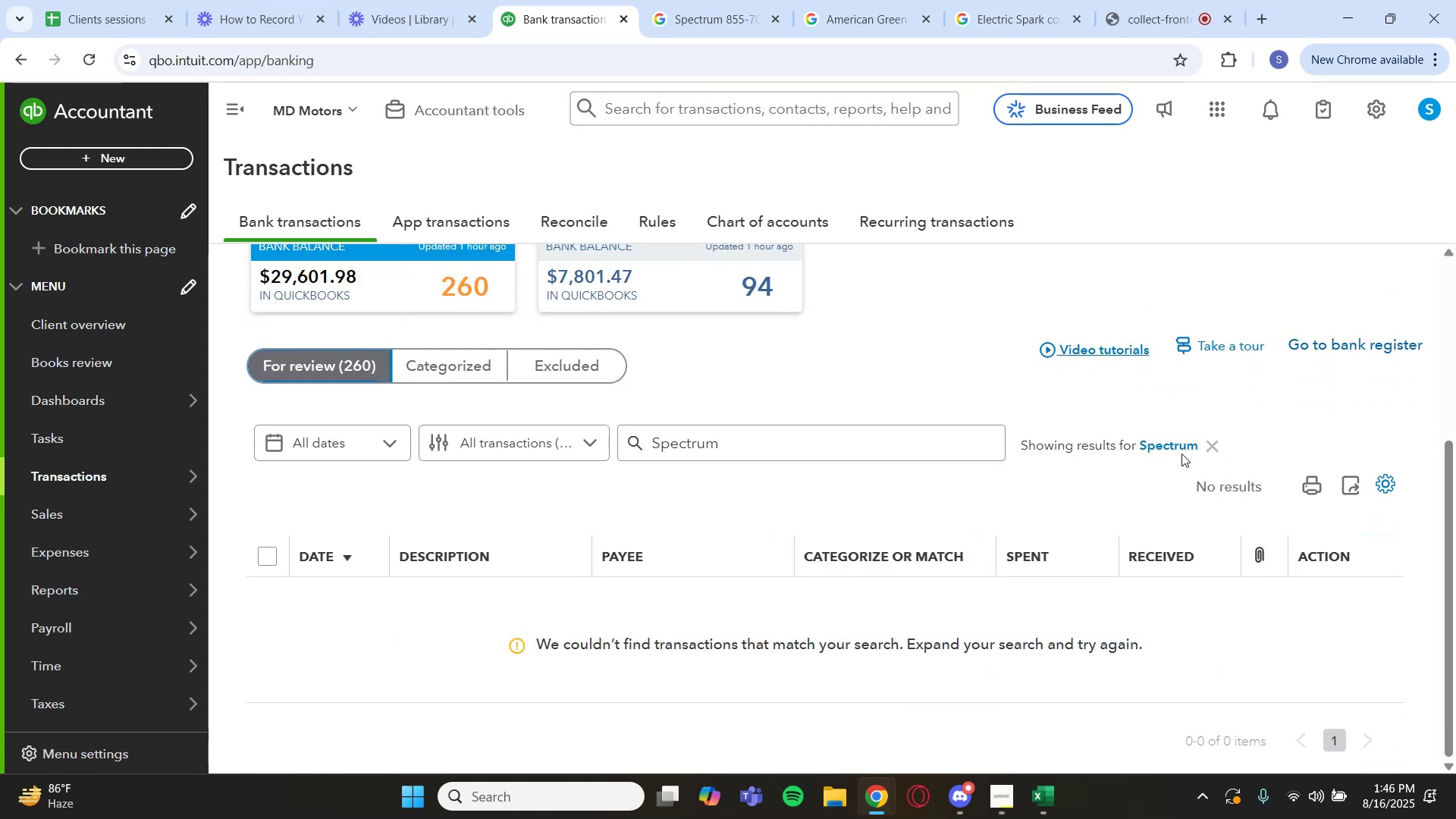 
left_click([1180, 450])
 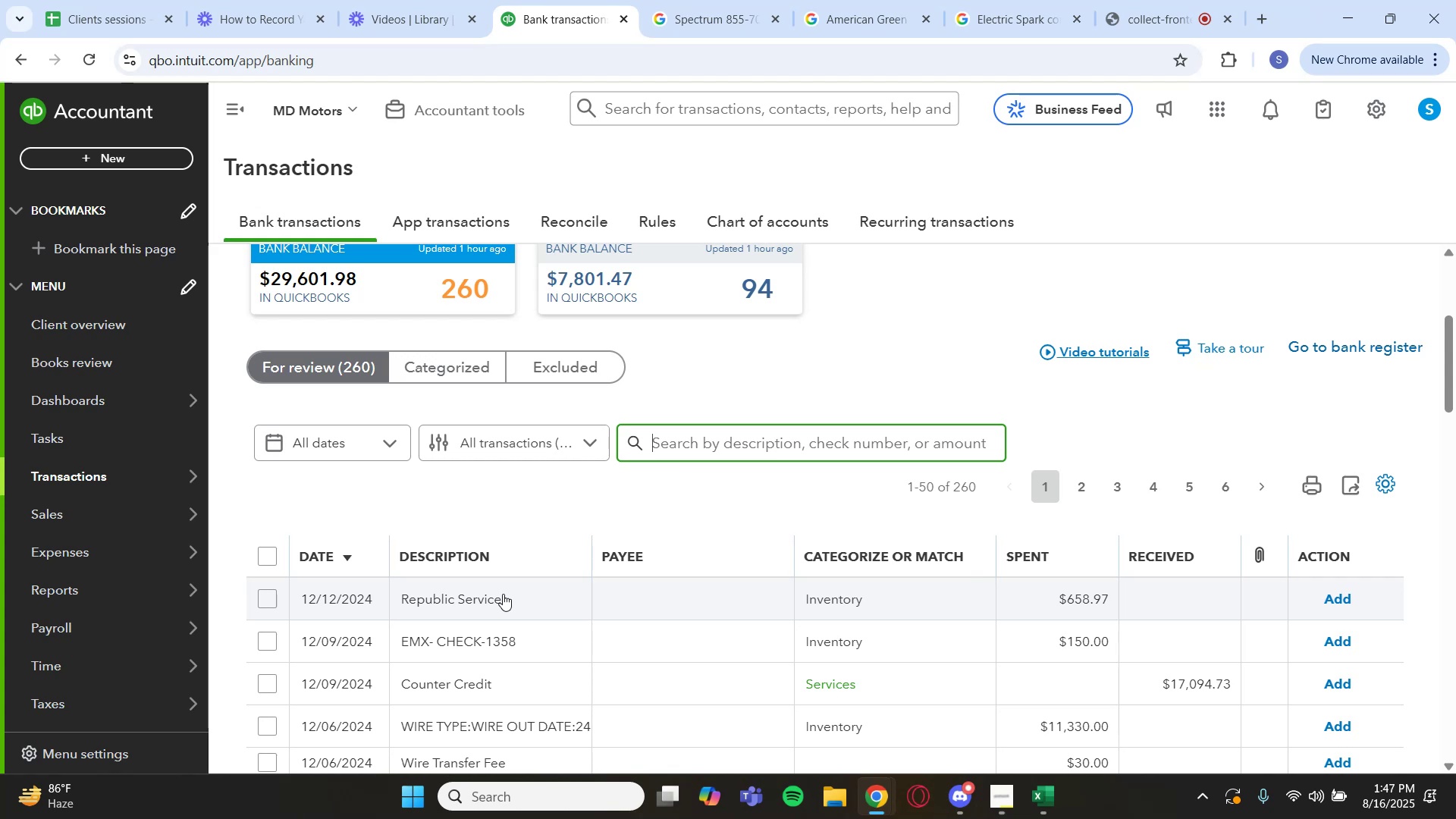 
wait(68.0)
 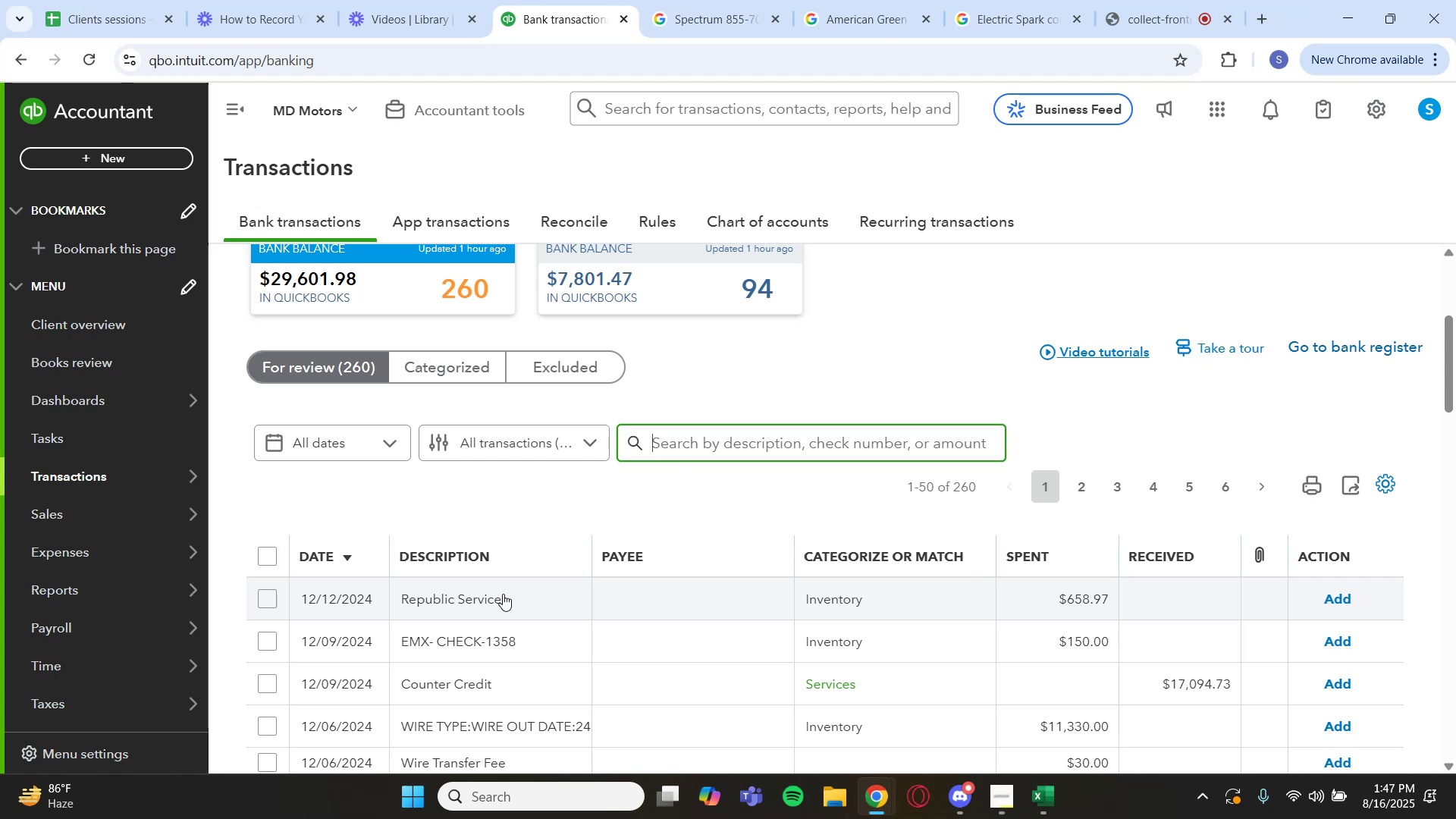 
left_click([1176, 670])
 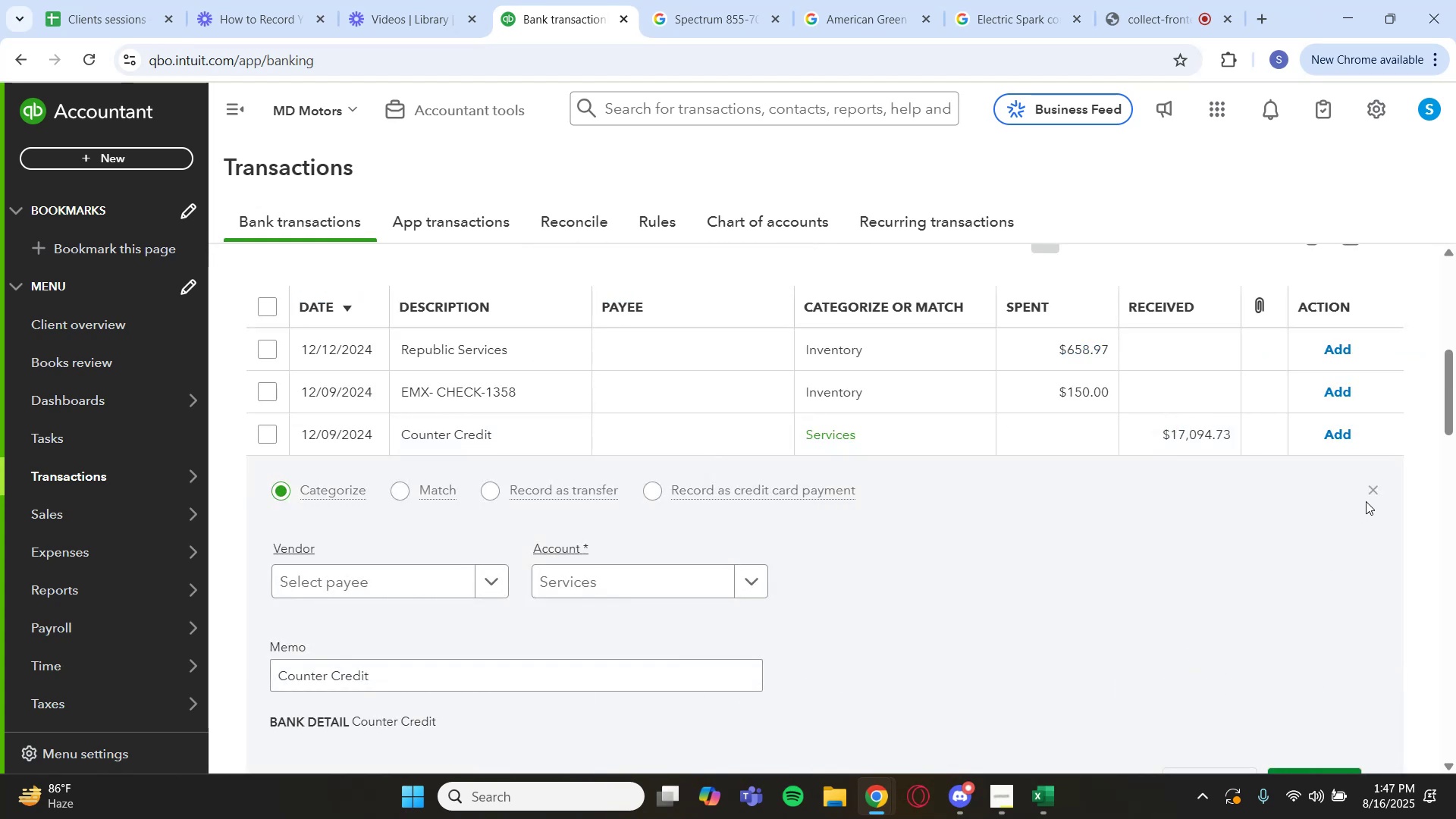 
left_click([1329, 431])
 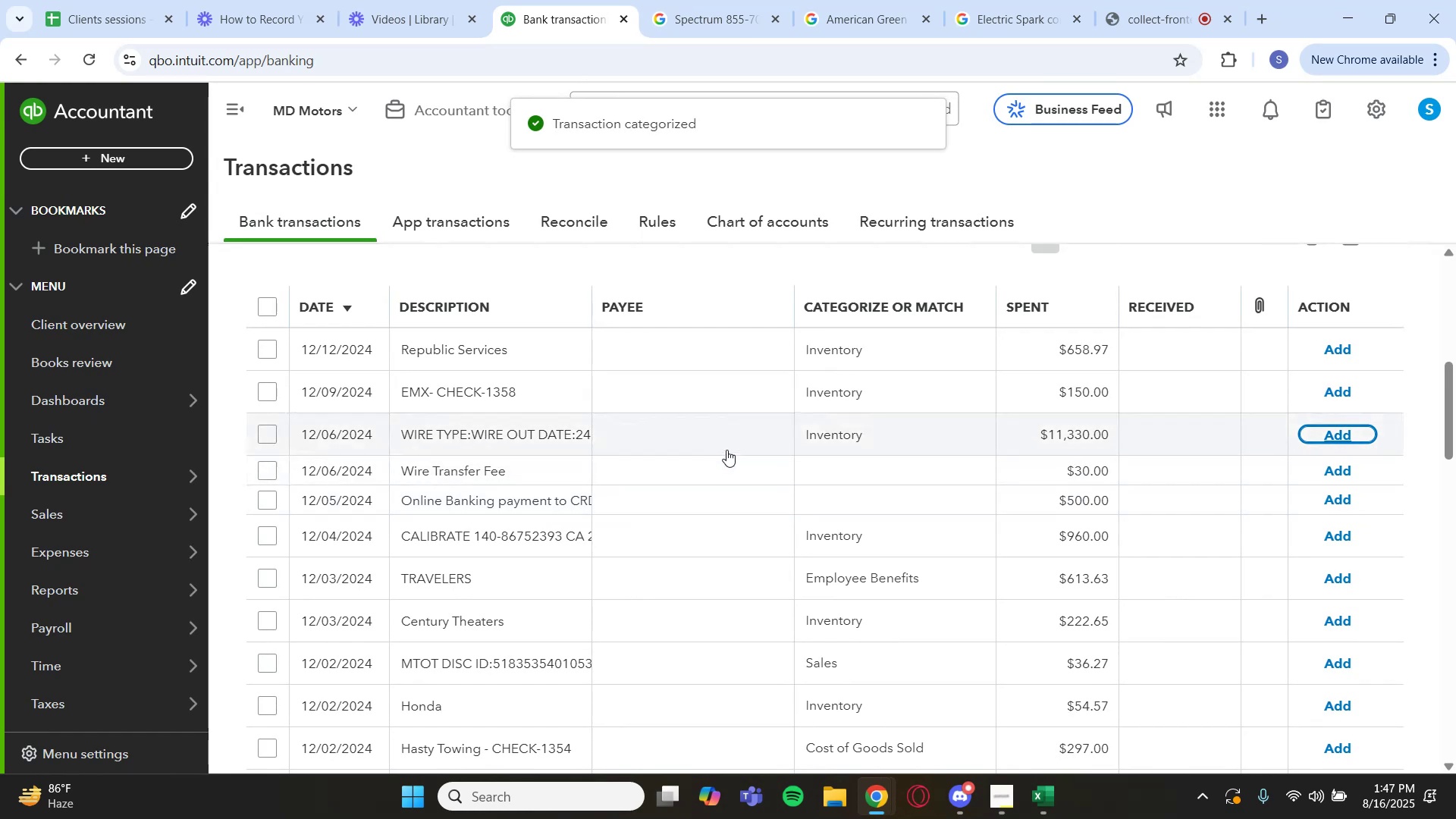 
wait(8.97)
 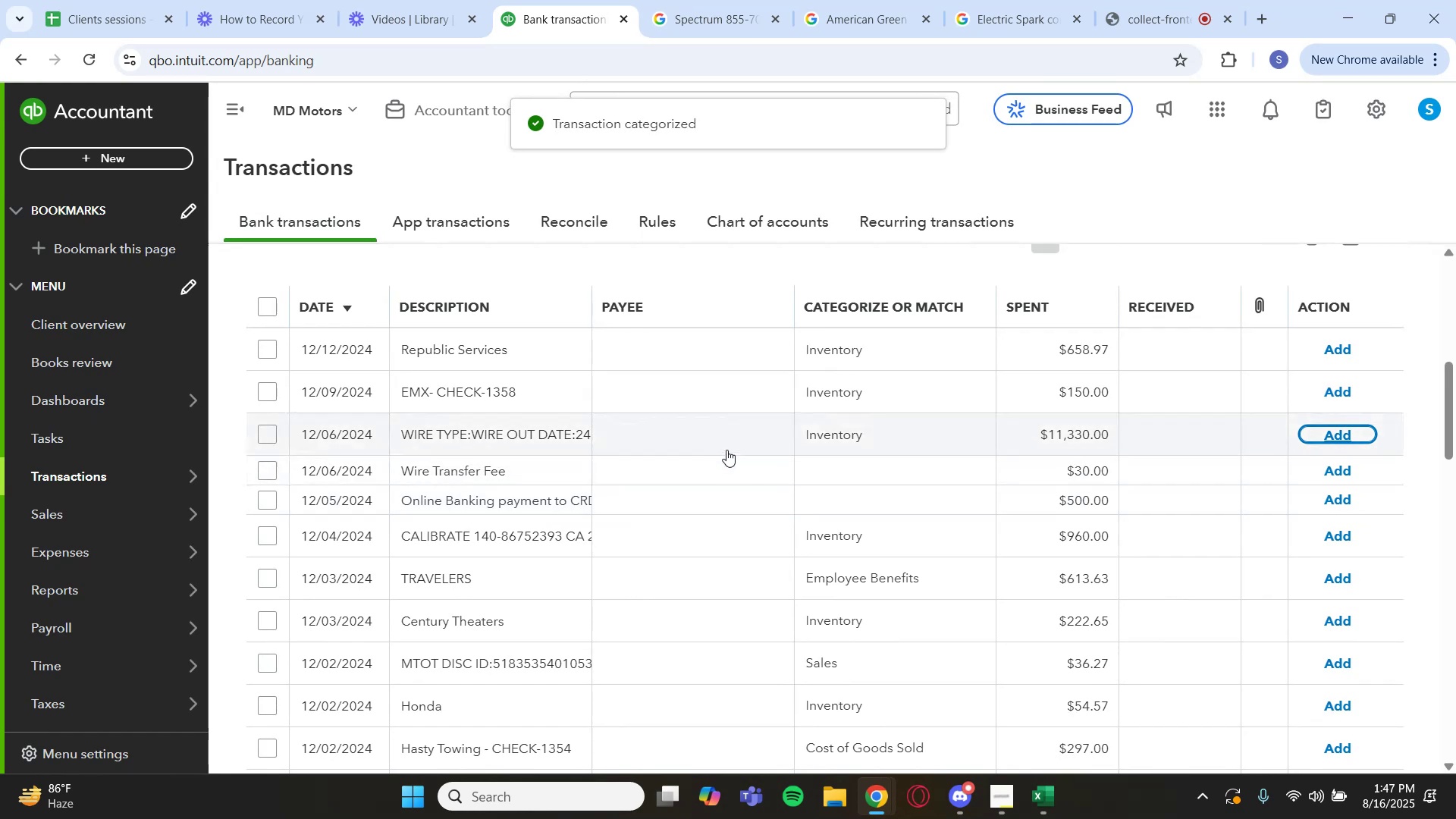 
left_click_drag(start_coordinate=[344, 628], to_coordinate=[454, 638])
 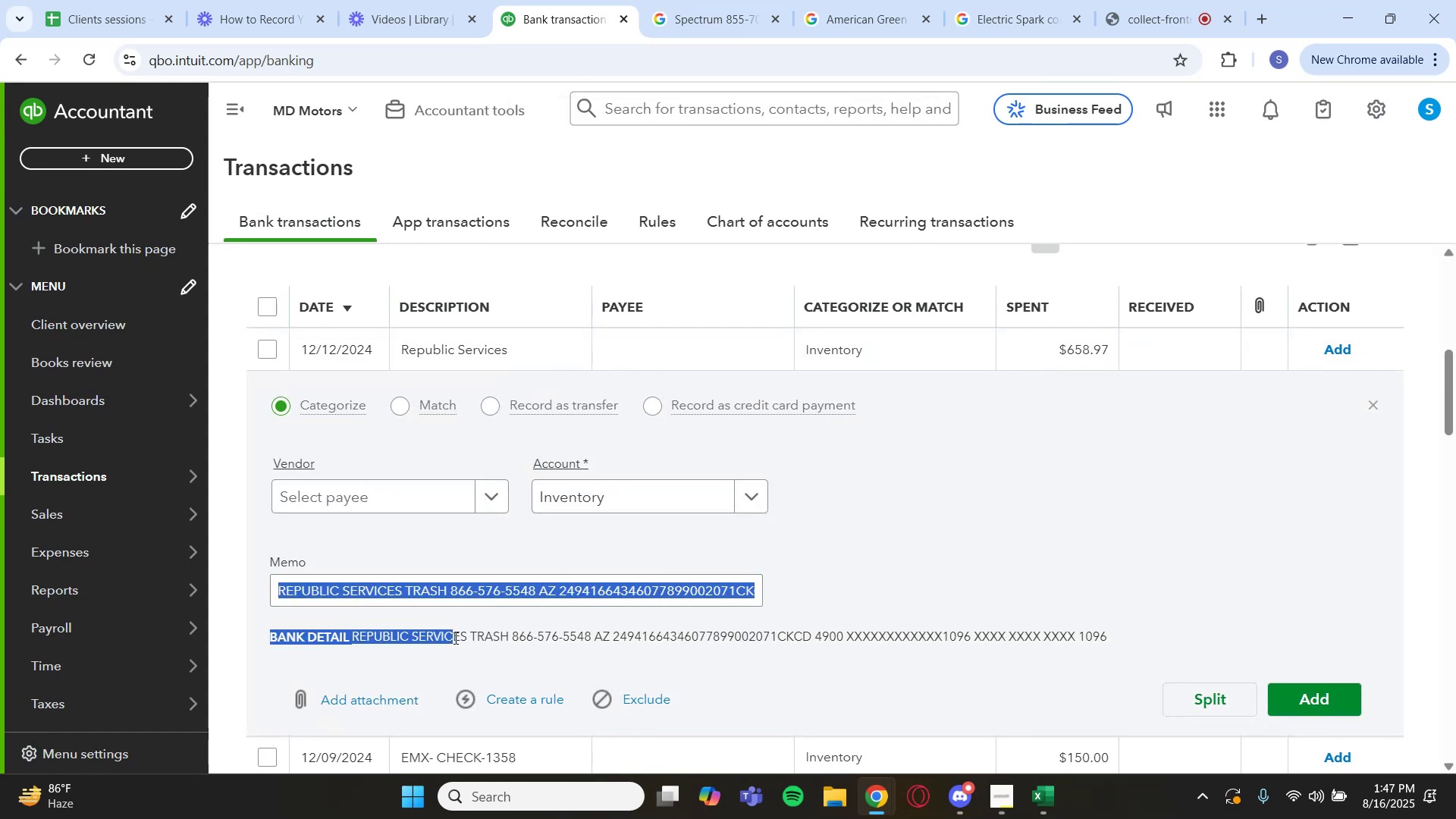 
left_click_drag(start_coordinate=[396, 661], to_coordinate=[388, 659])
 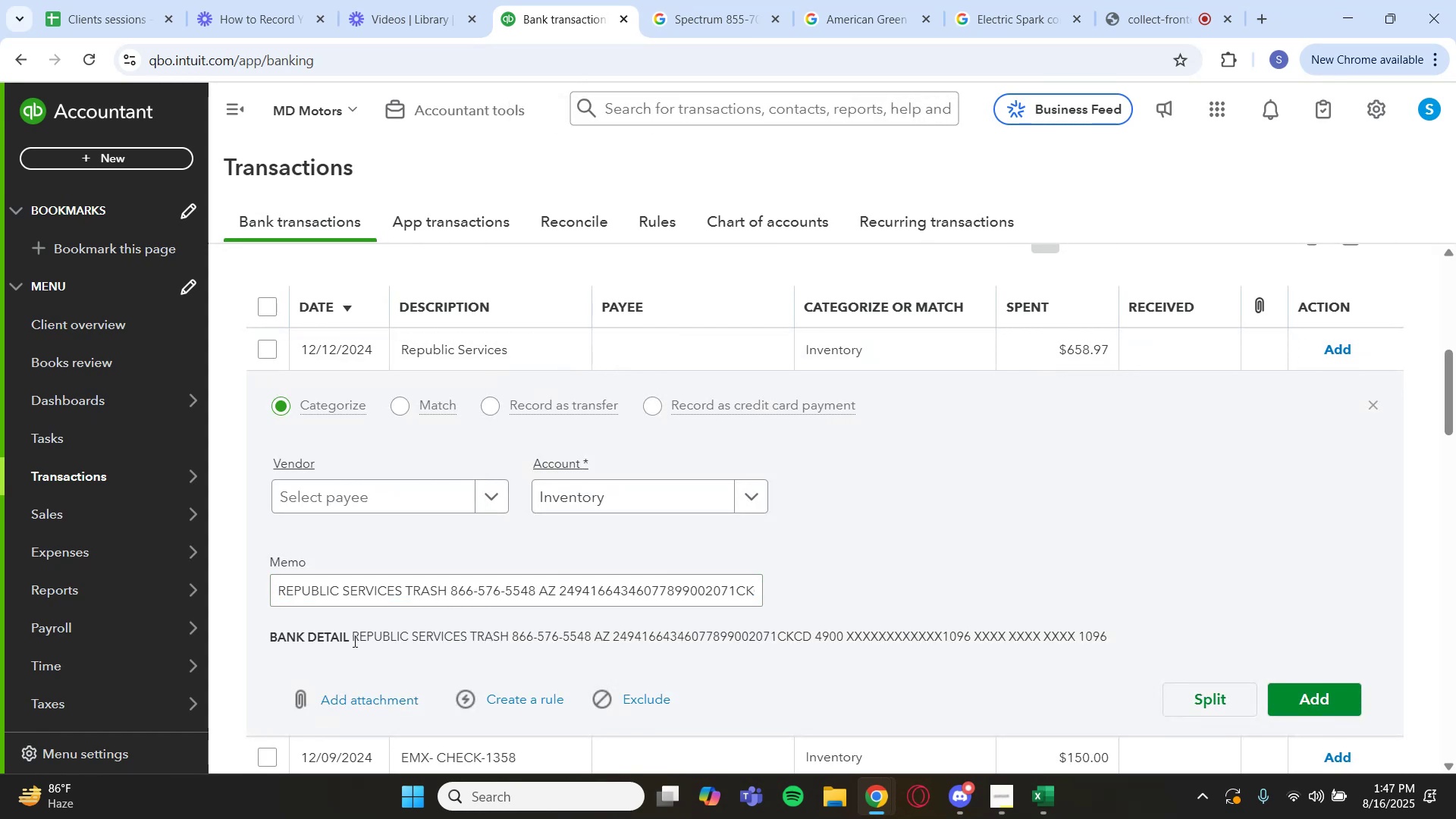 
left_click_drag(start_coordinate=[350, 639], to_coordinate=[506, 642])
 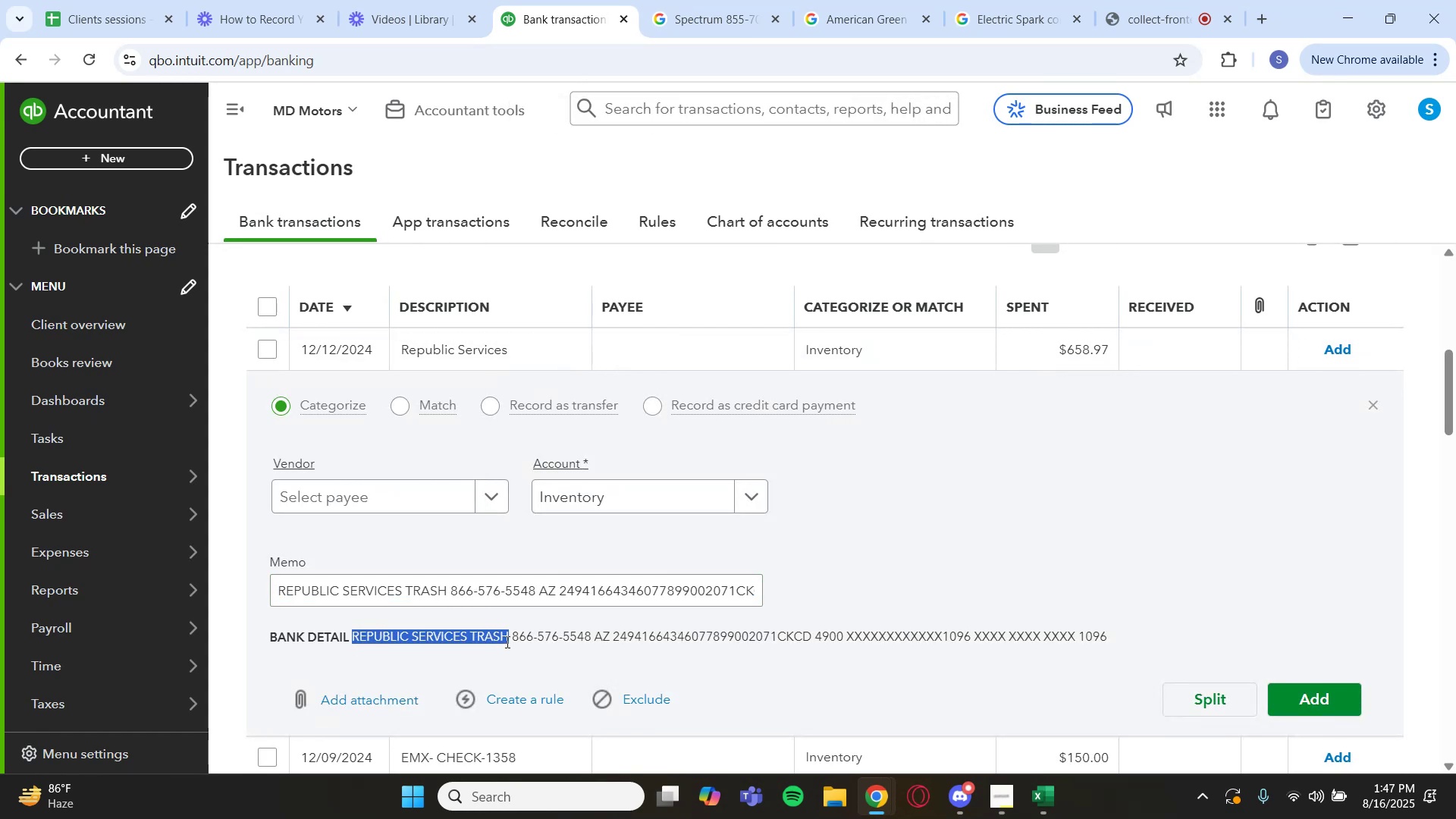 
key(Control+C)
 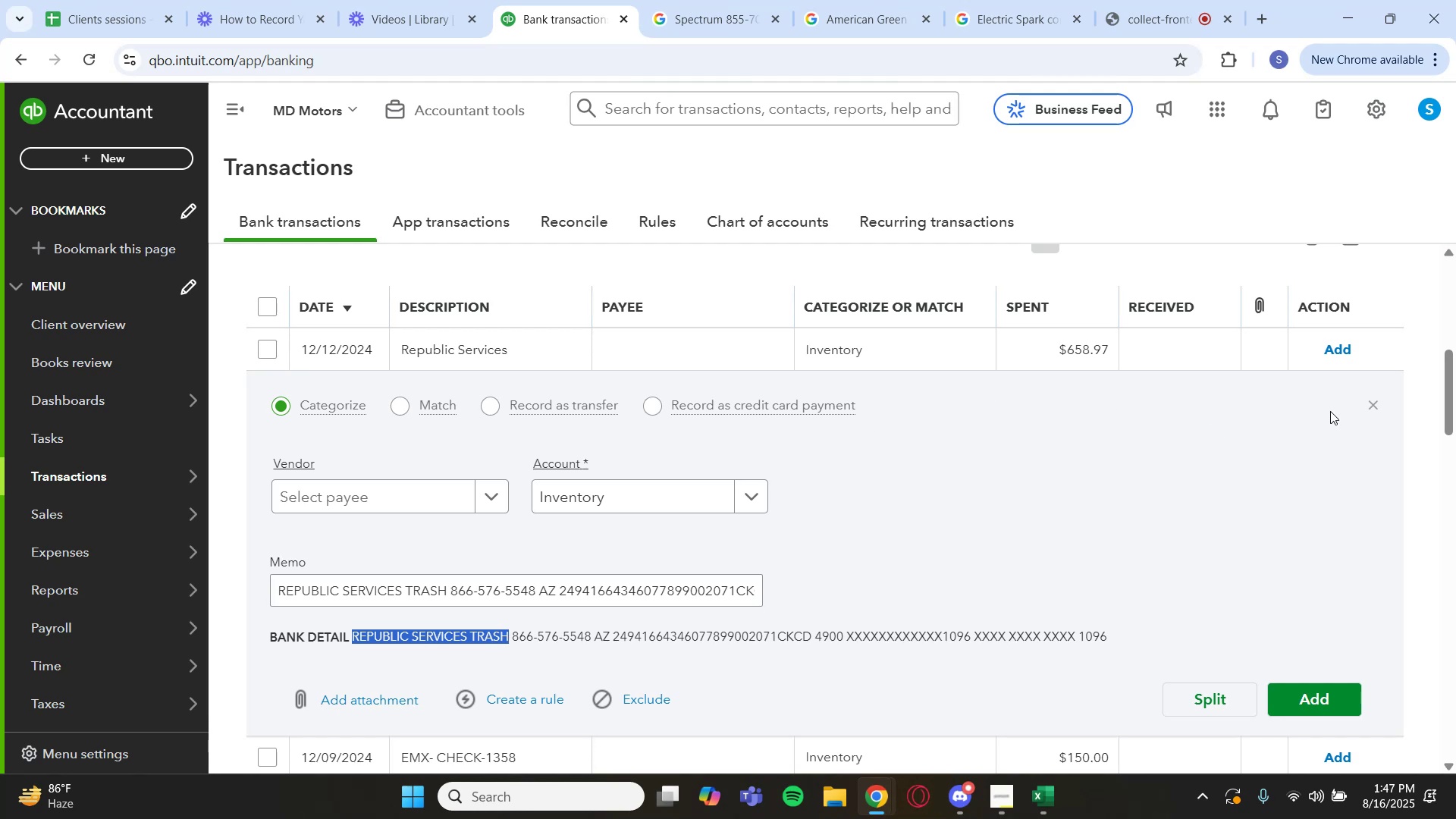 
left_click([1376, 406])
 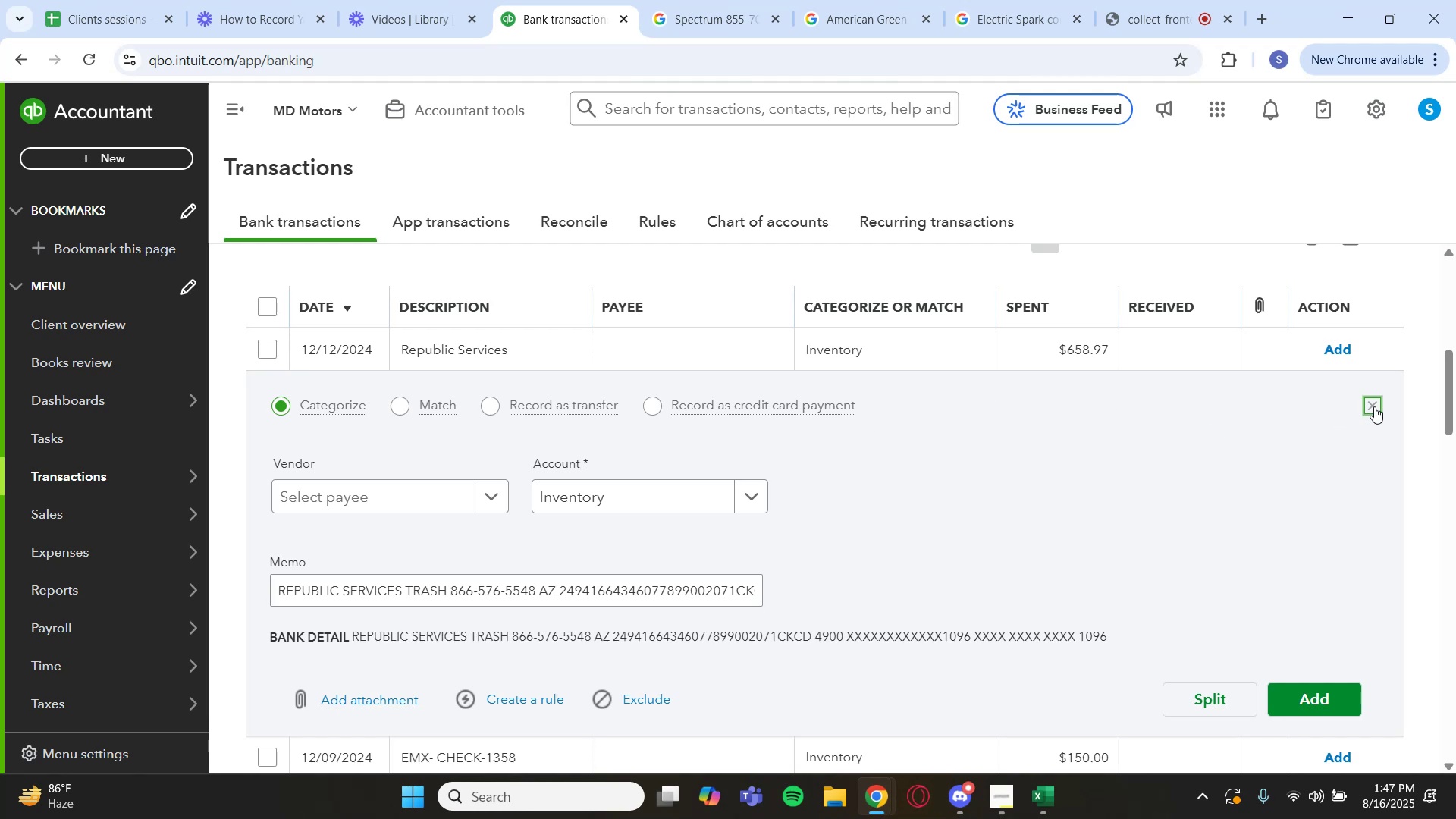 
scroll: coordinate [1072, 410], scroll_direction: up, amount: 2.0
 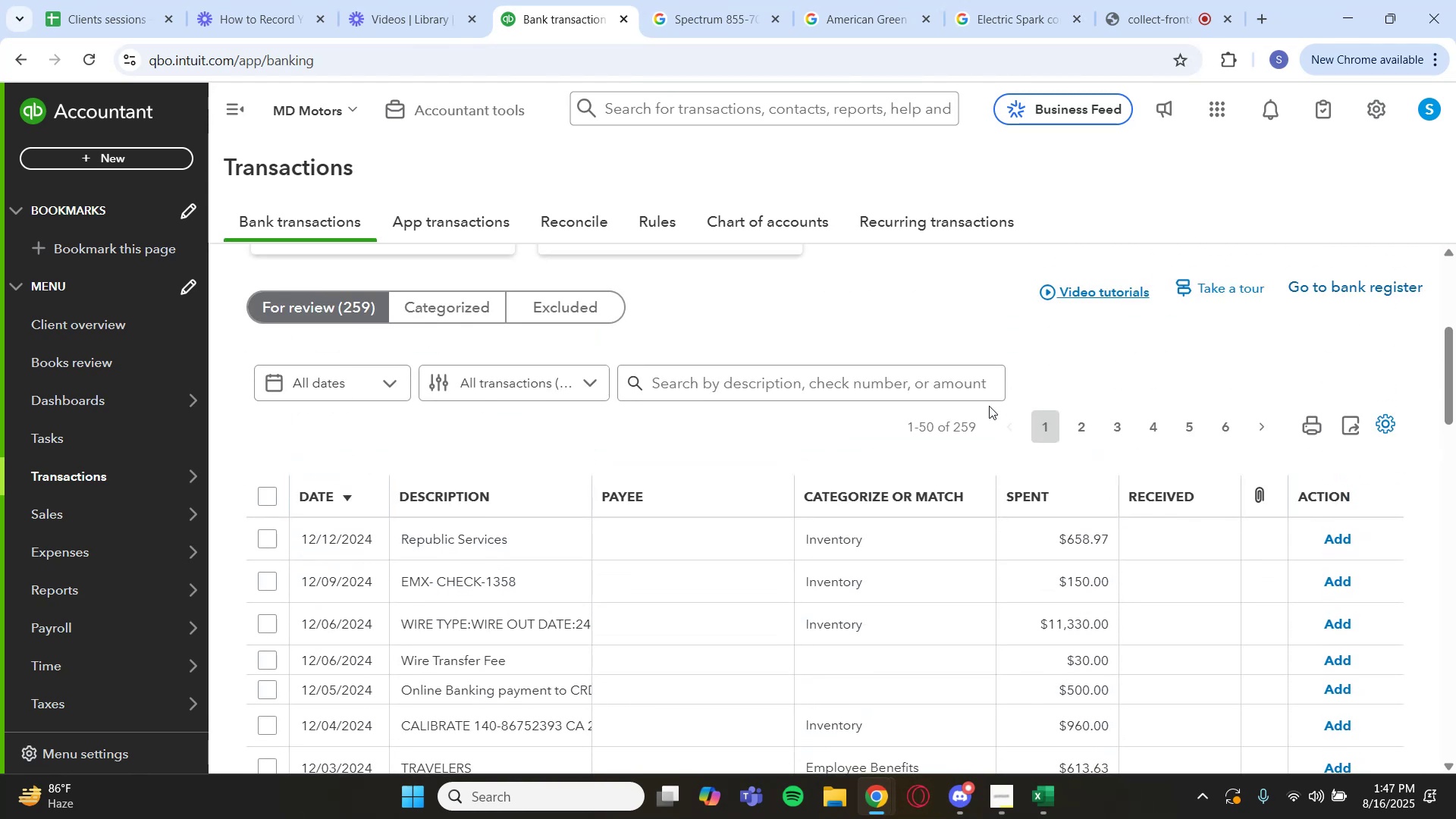 
left_click([891, 391])
 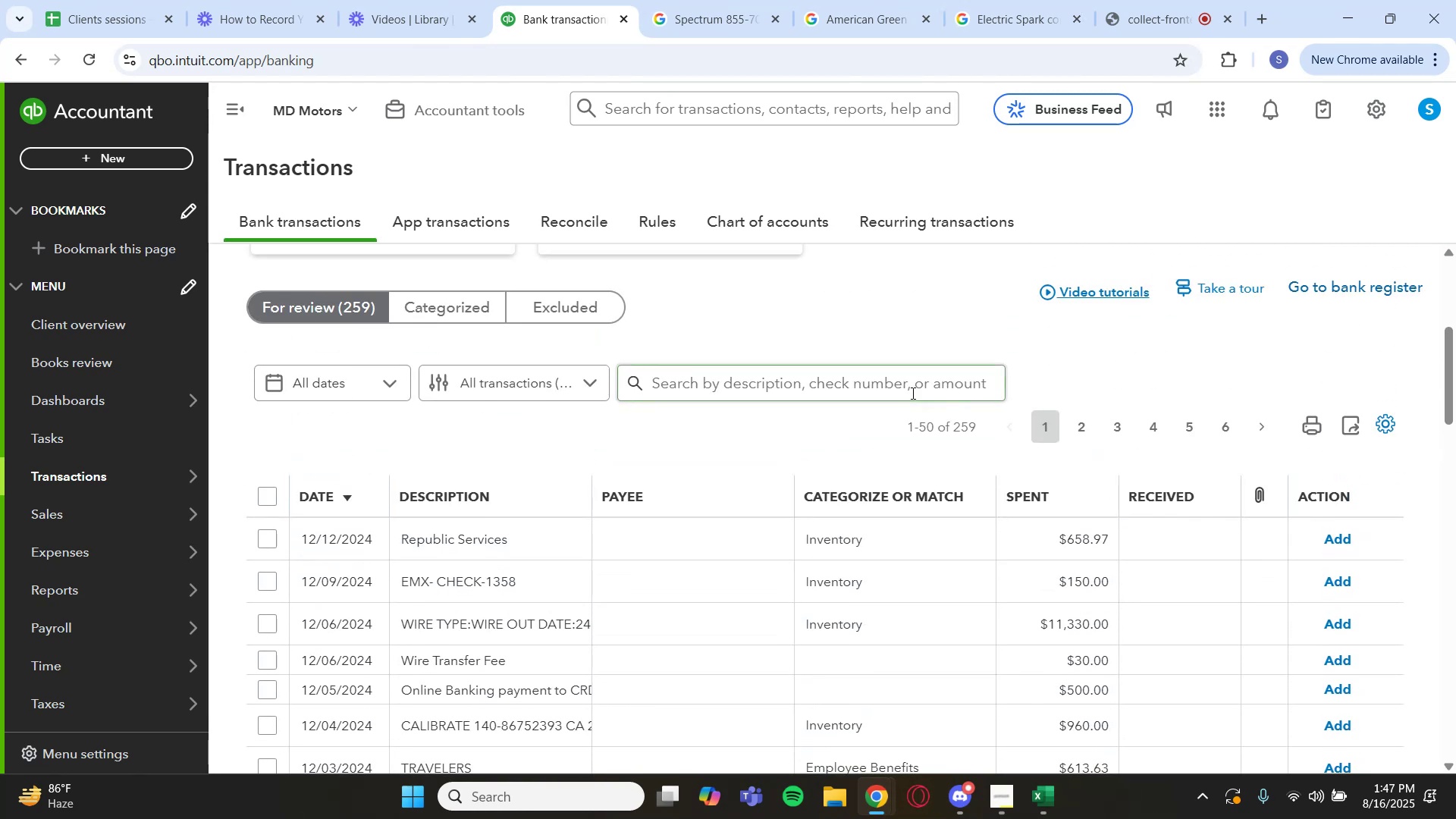 
key(Control+ControlLeft)
 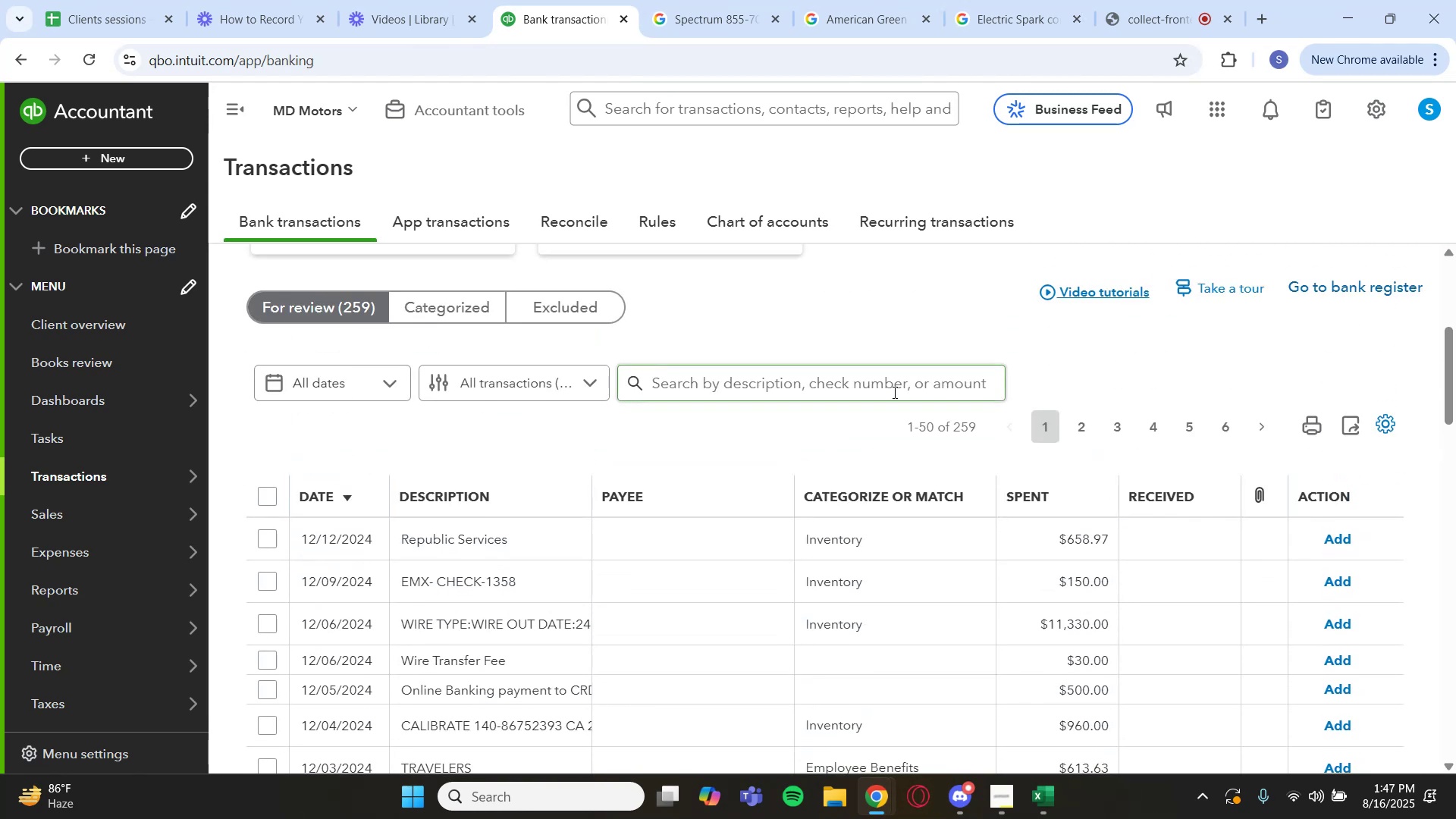 
key(Control+V)
 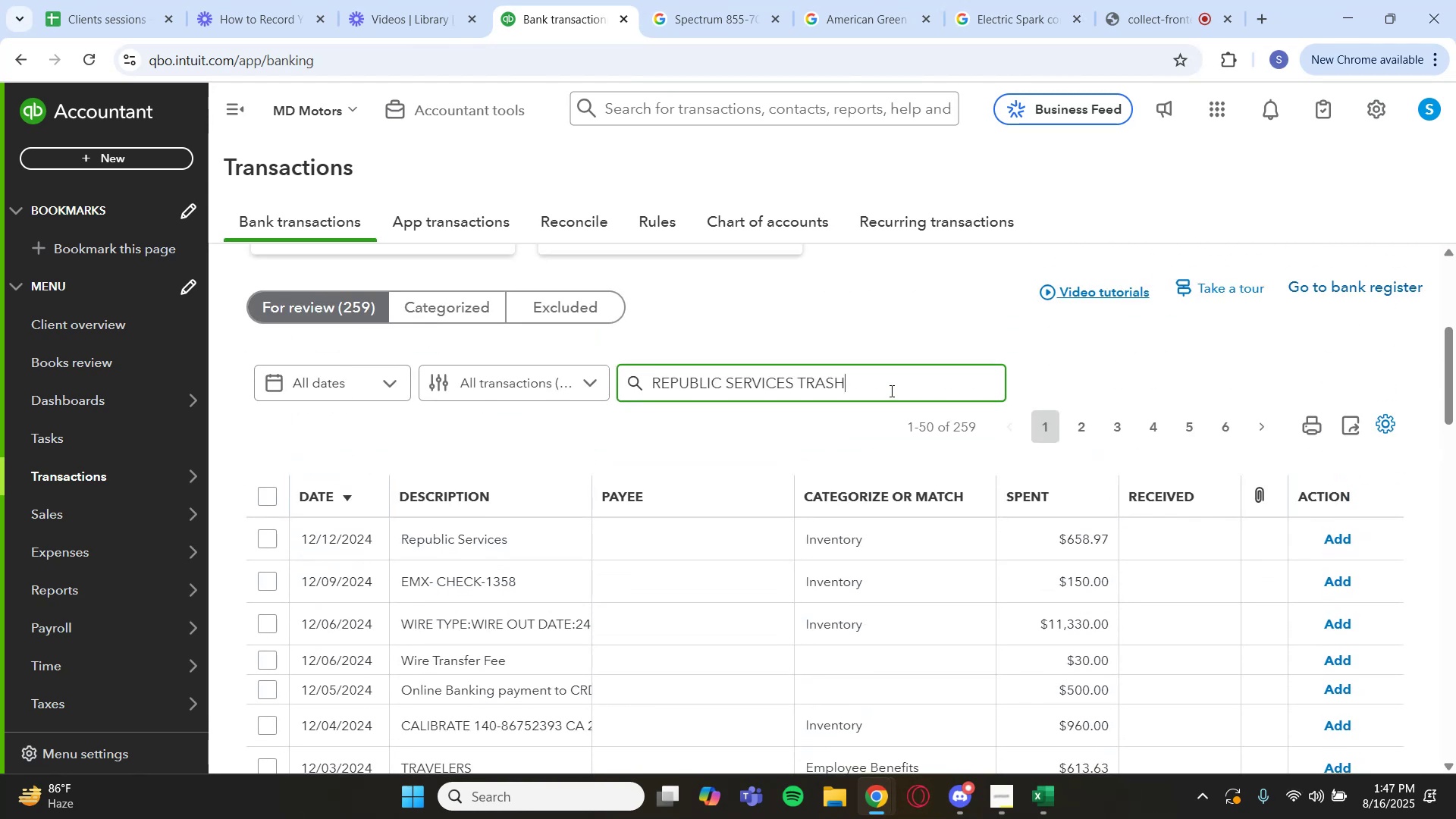 
key(Enter)
 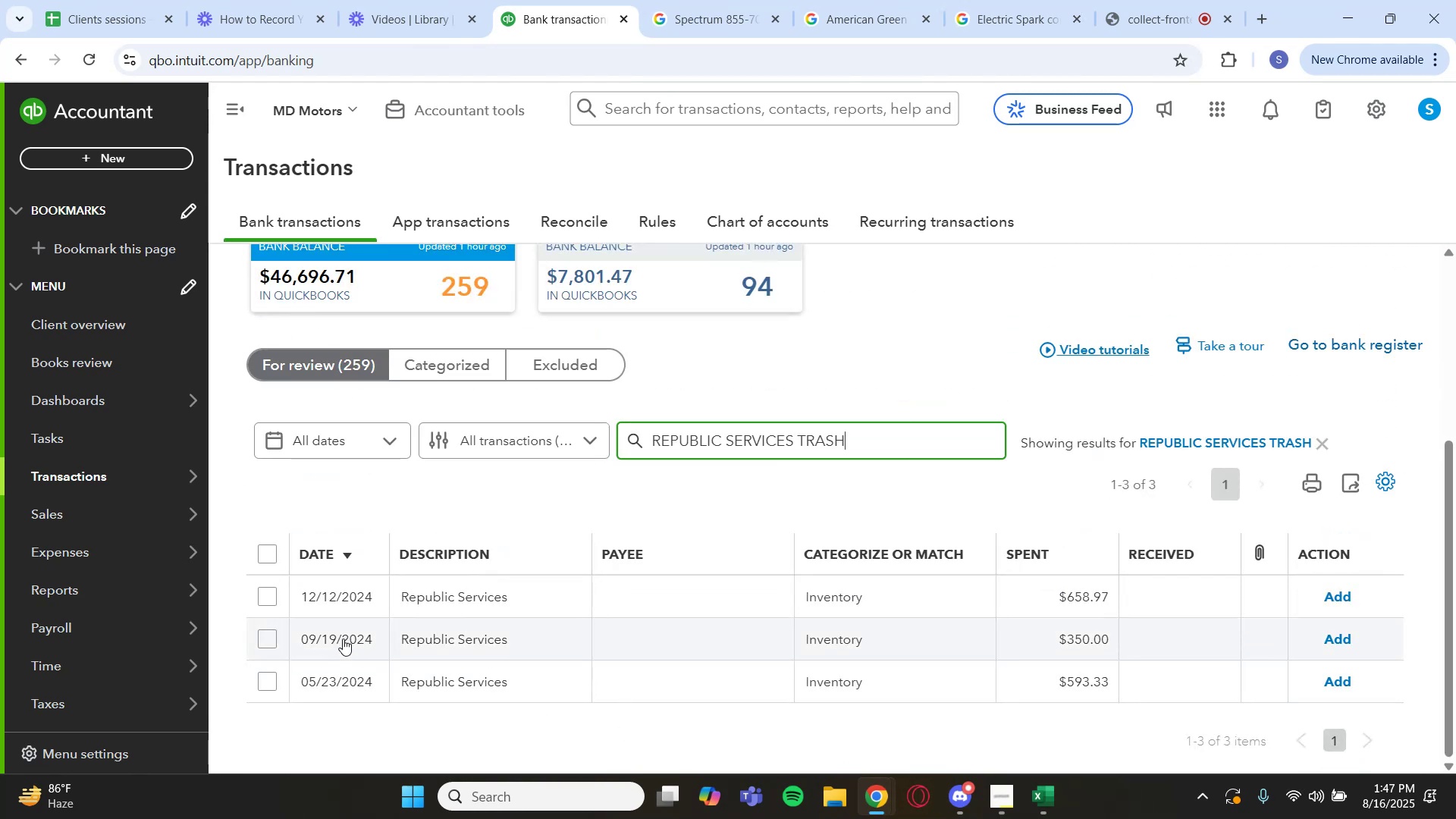 
left_click([732, 0])
 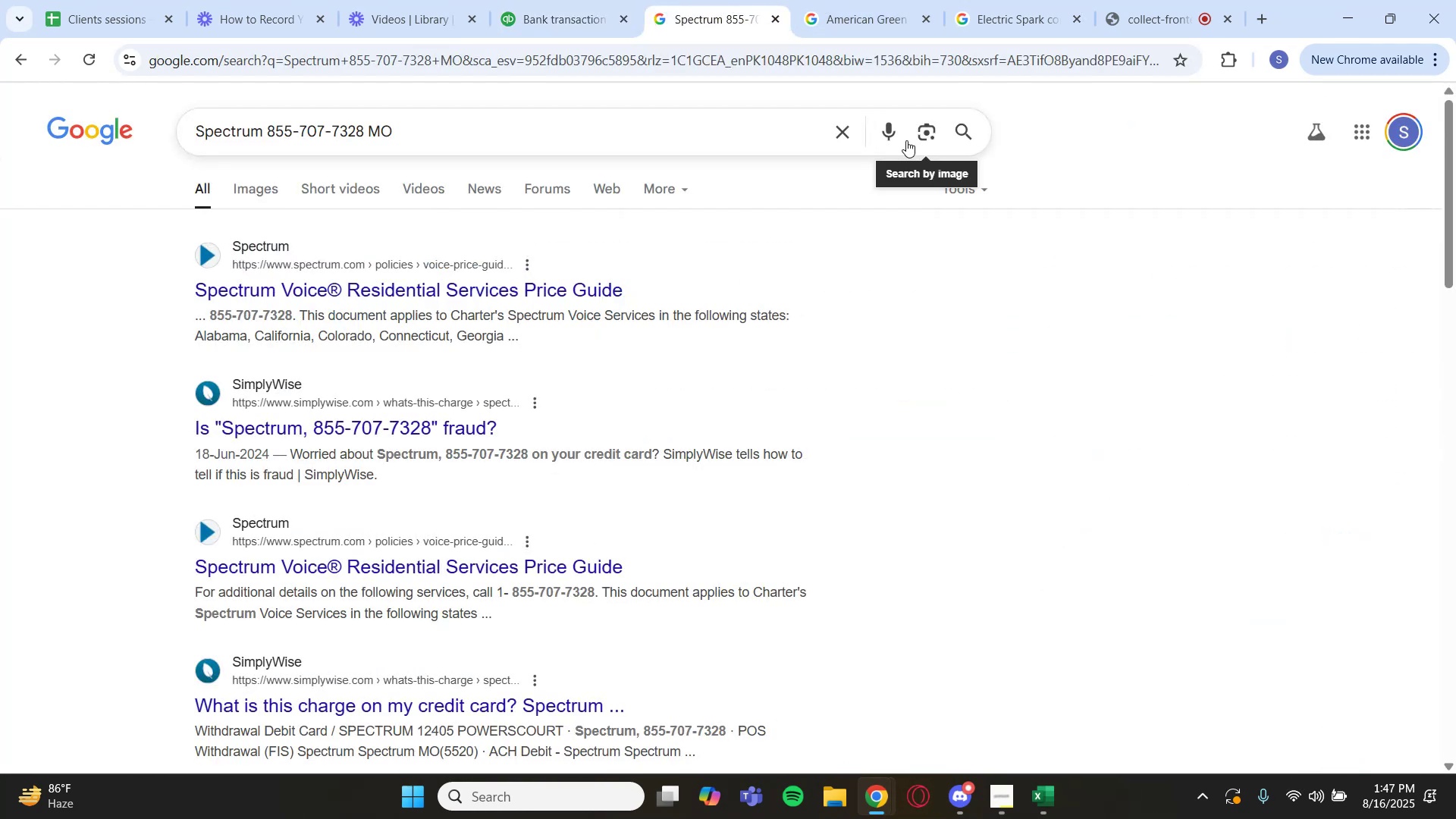 
left_click([839, 136])
 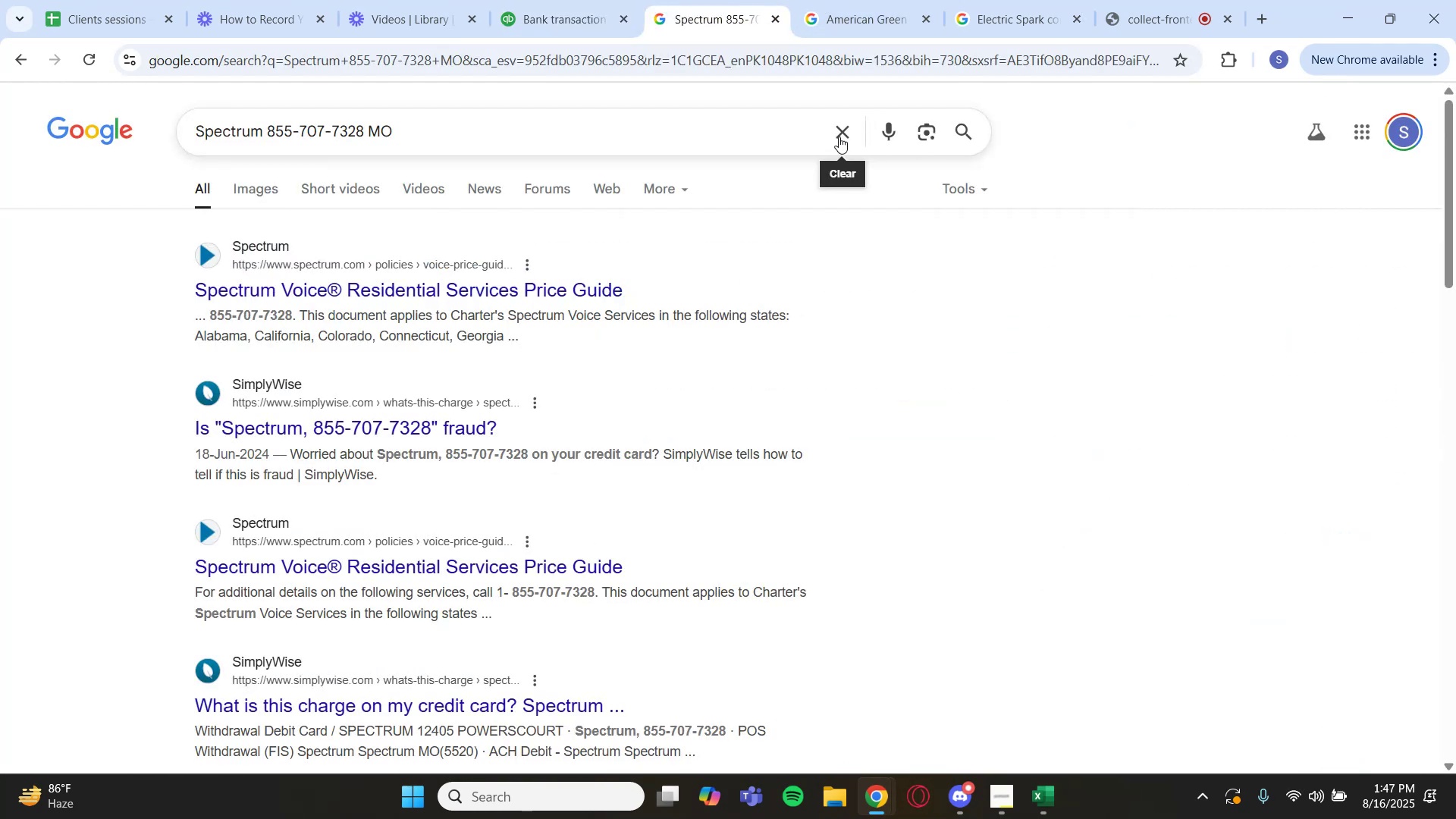 
key(Control+V)
 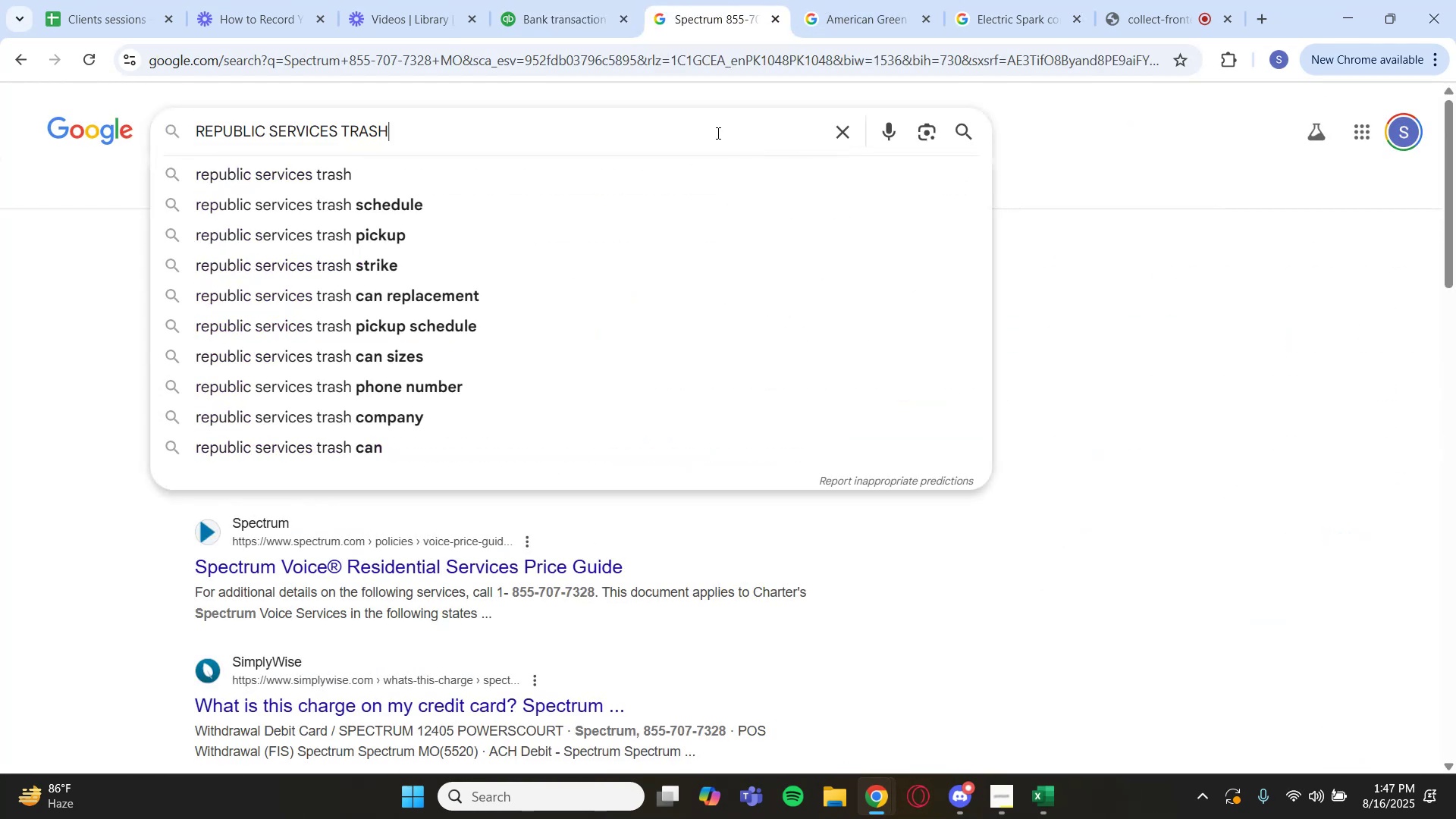 
key(Enter)
 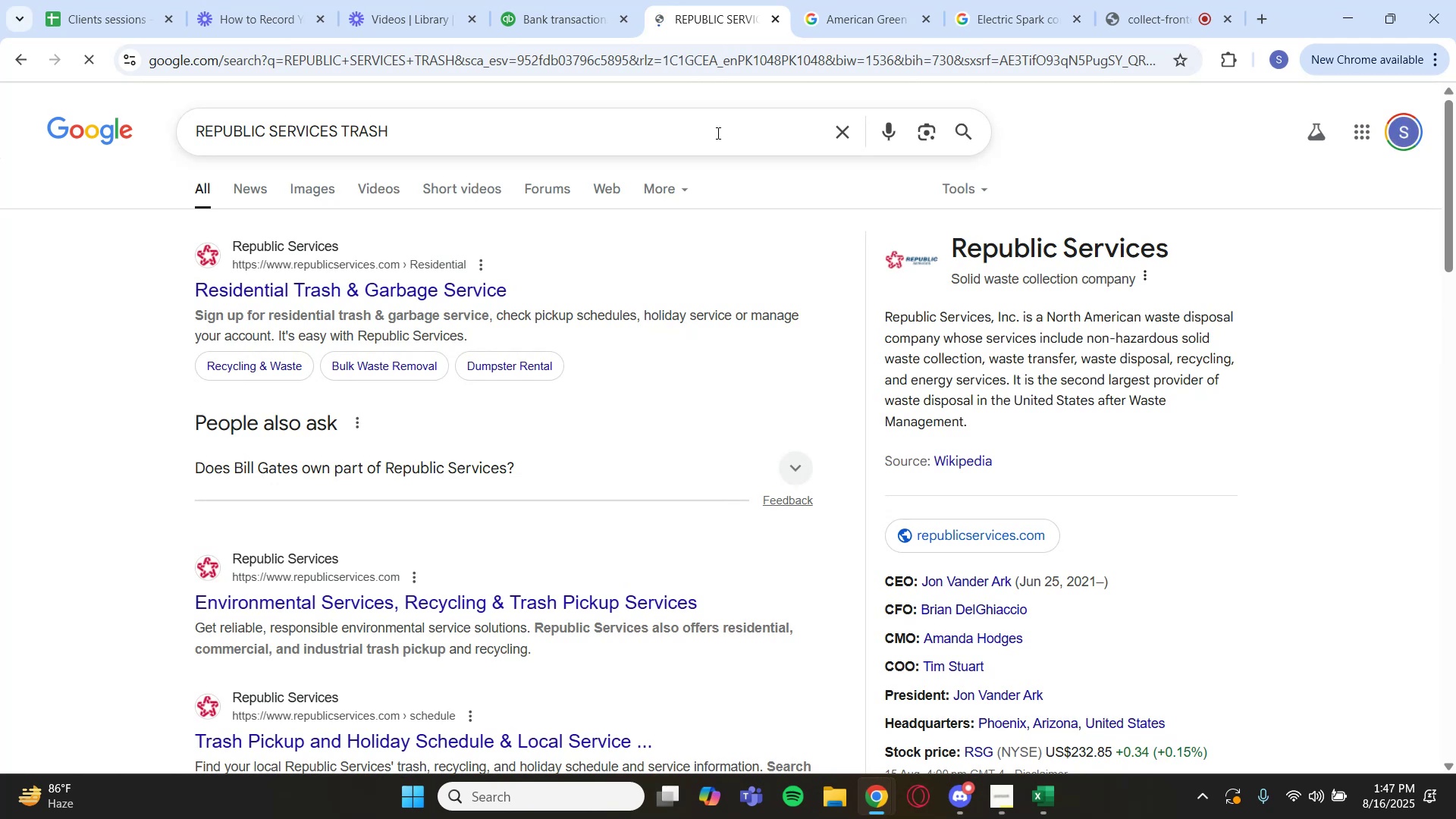 
left_click([532, 0])
 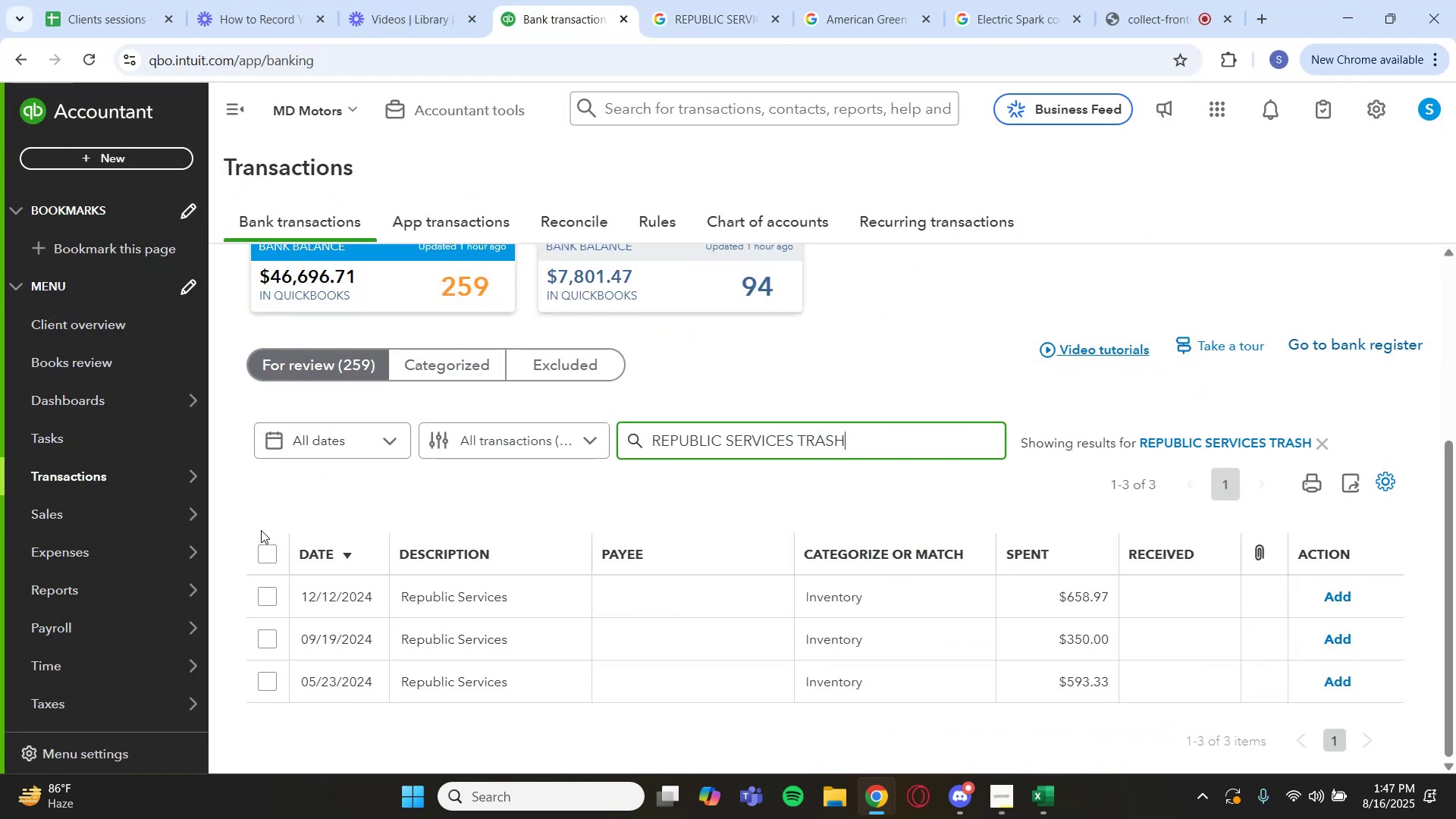 
left_click([265, 546])
 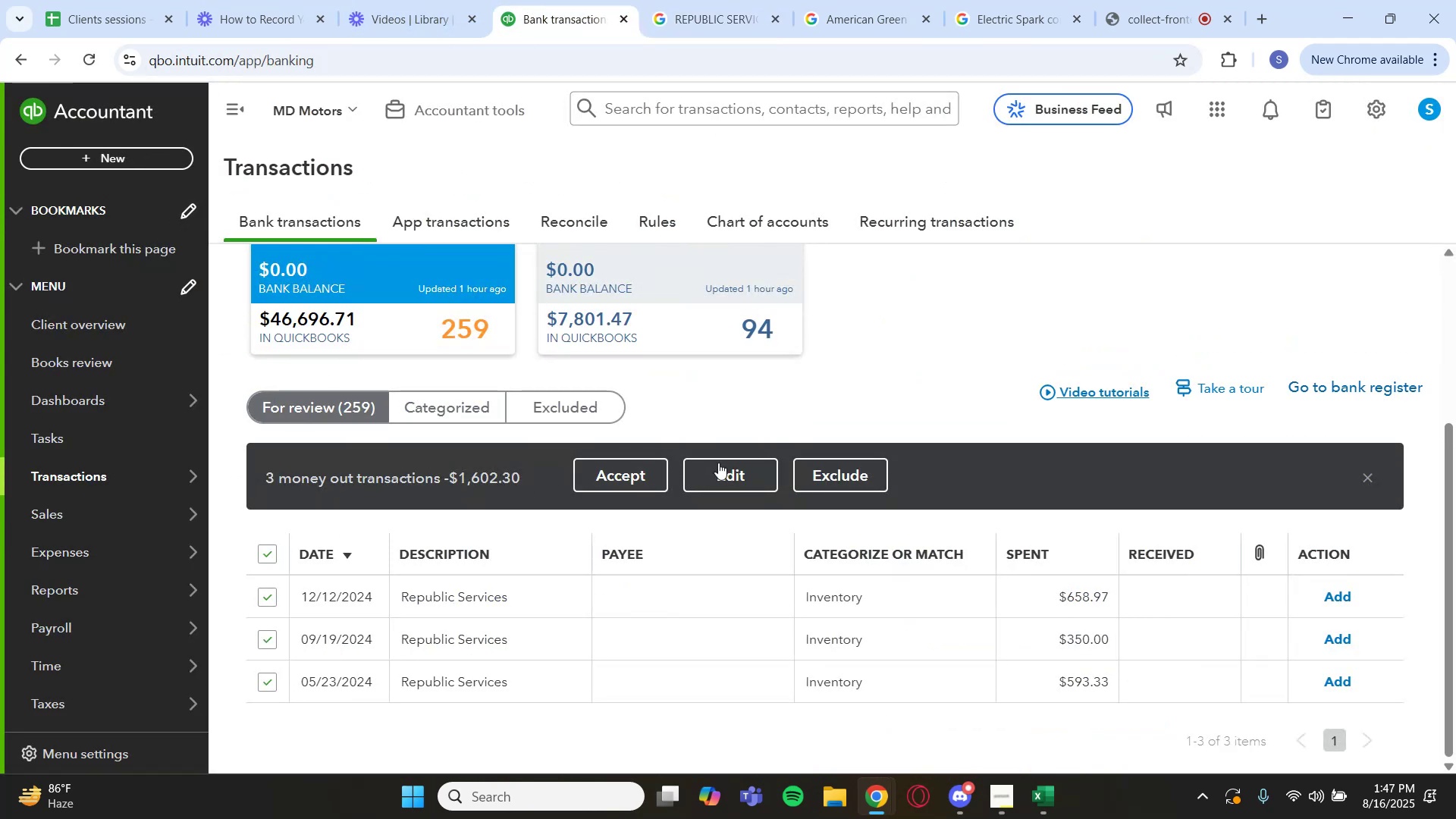 
left_click([724, 471])
 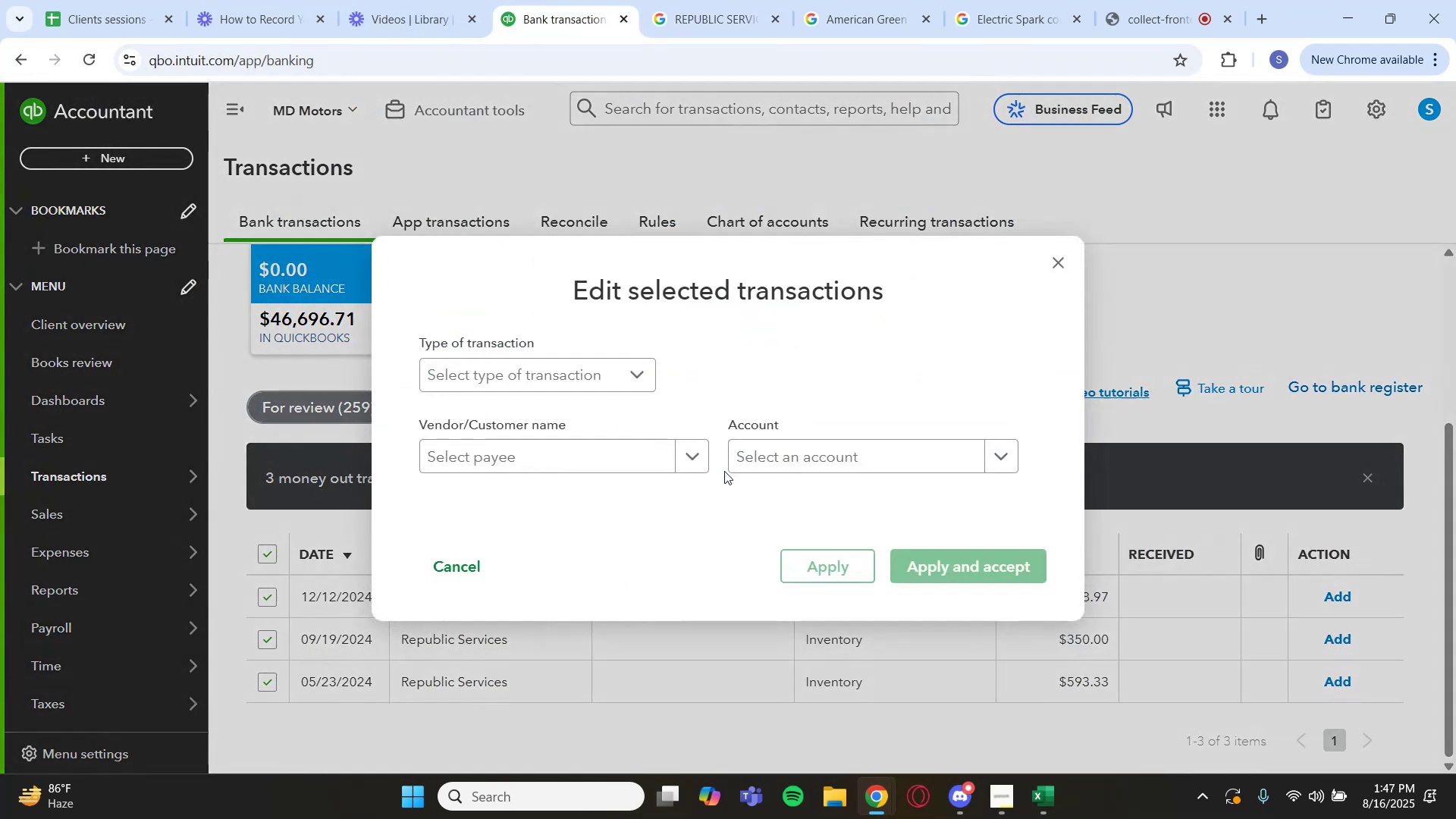 
left_click([853, 463])
 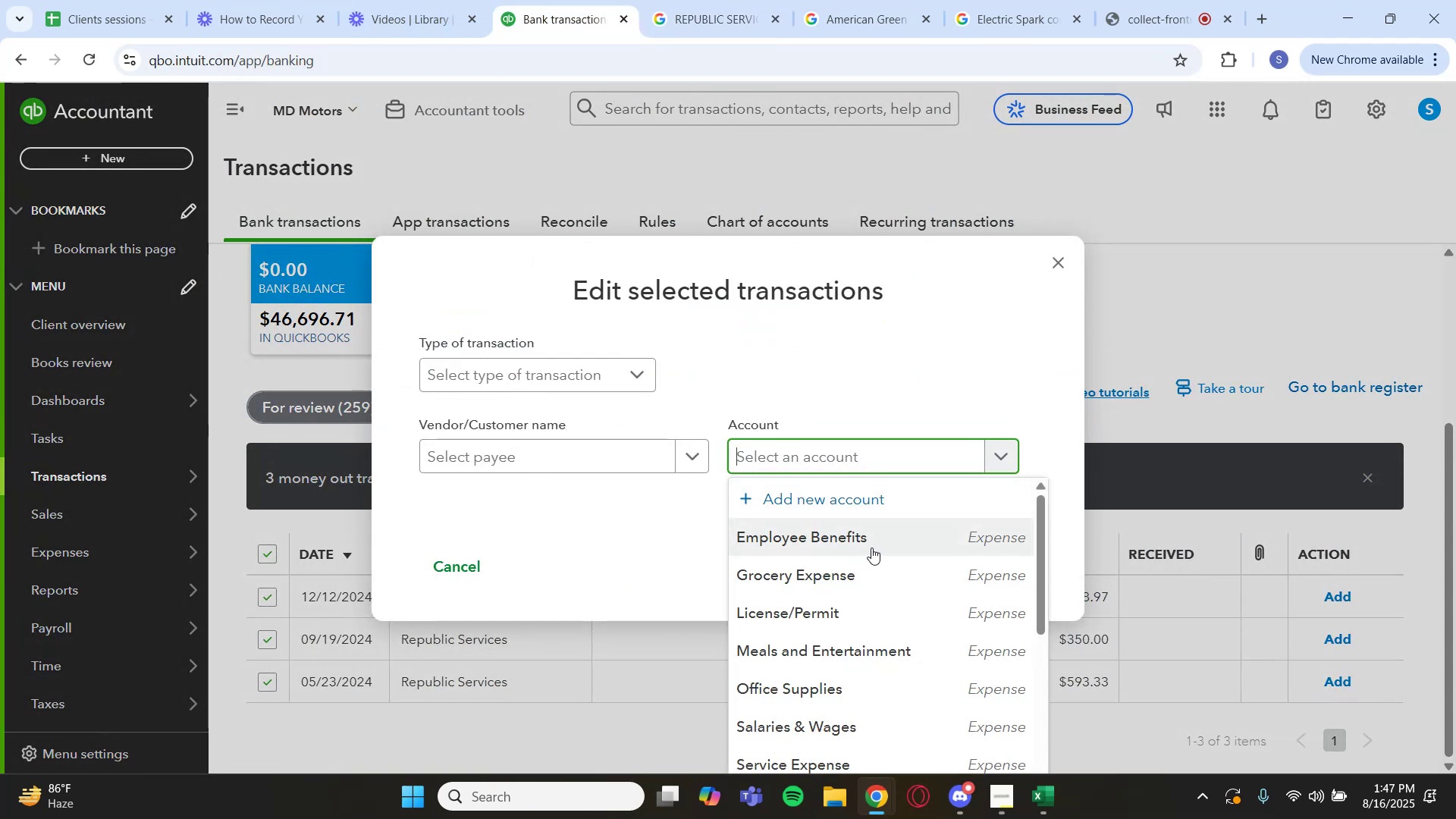 
scroll: coordinate [849, 657], scroll_direction: down, amount: 1.0
 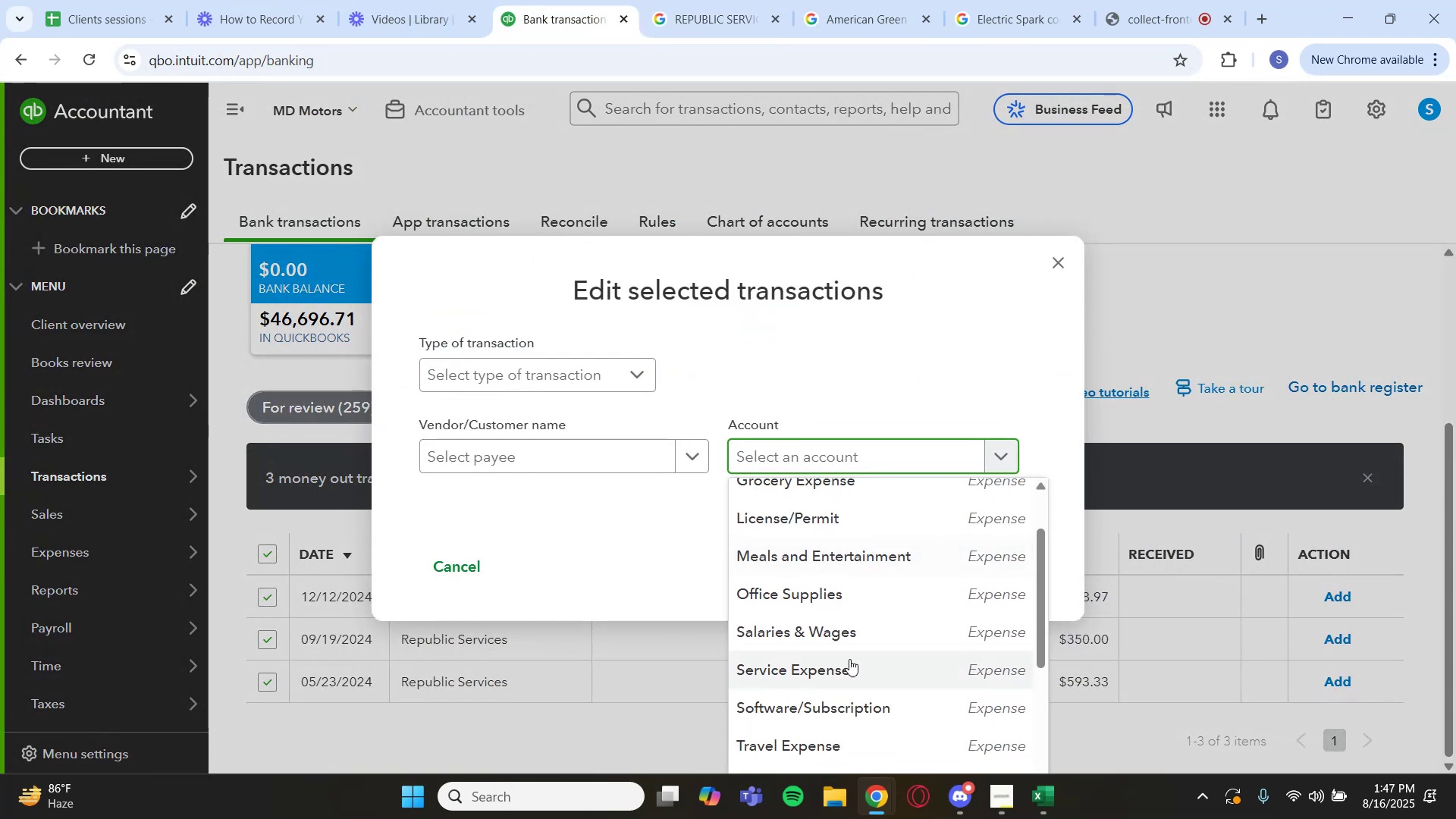 
left_click([846, 667])
 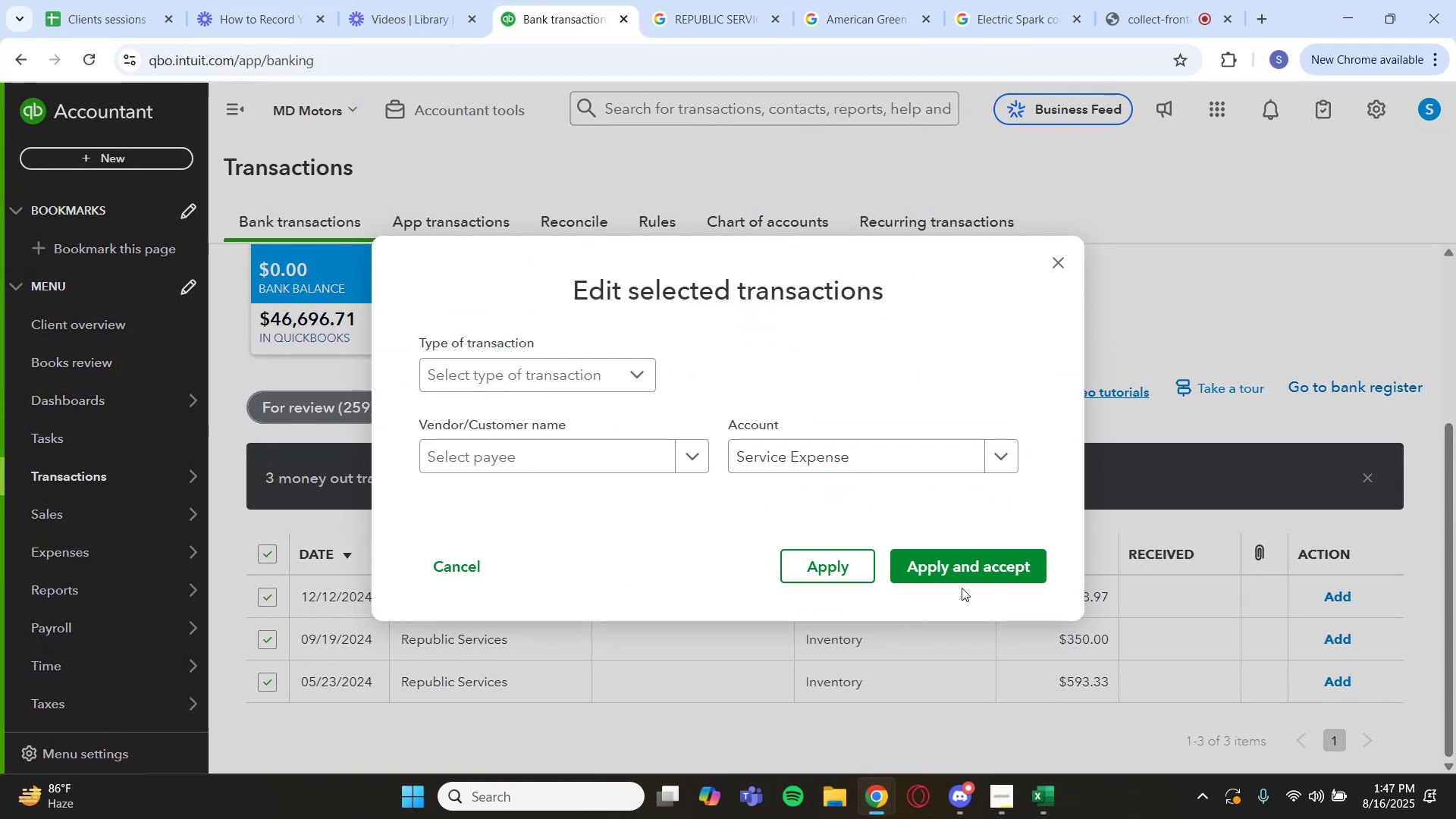 
left_click([974, 576])
 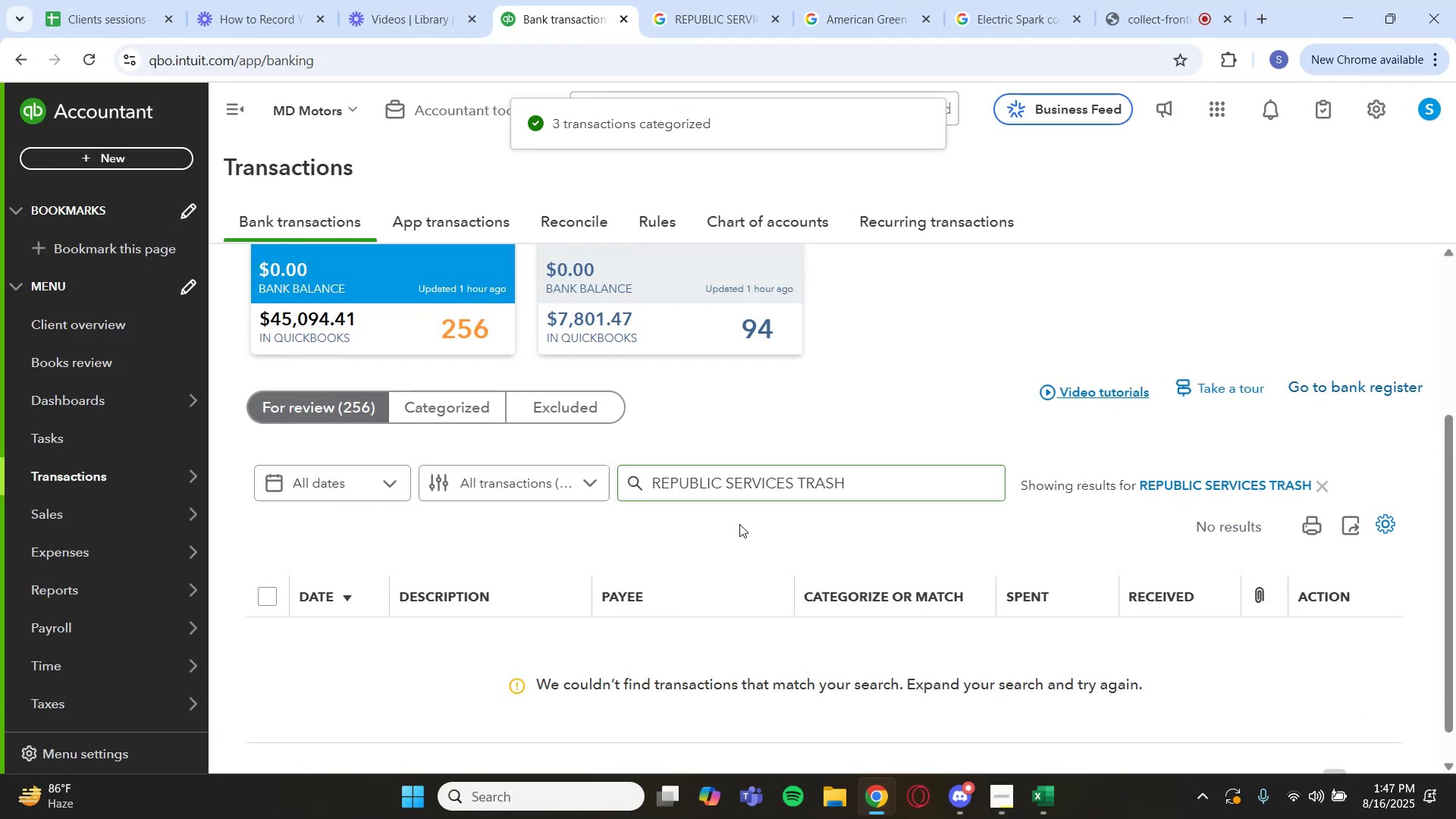 
left_click([1159, 490])
 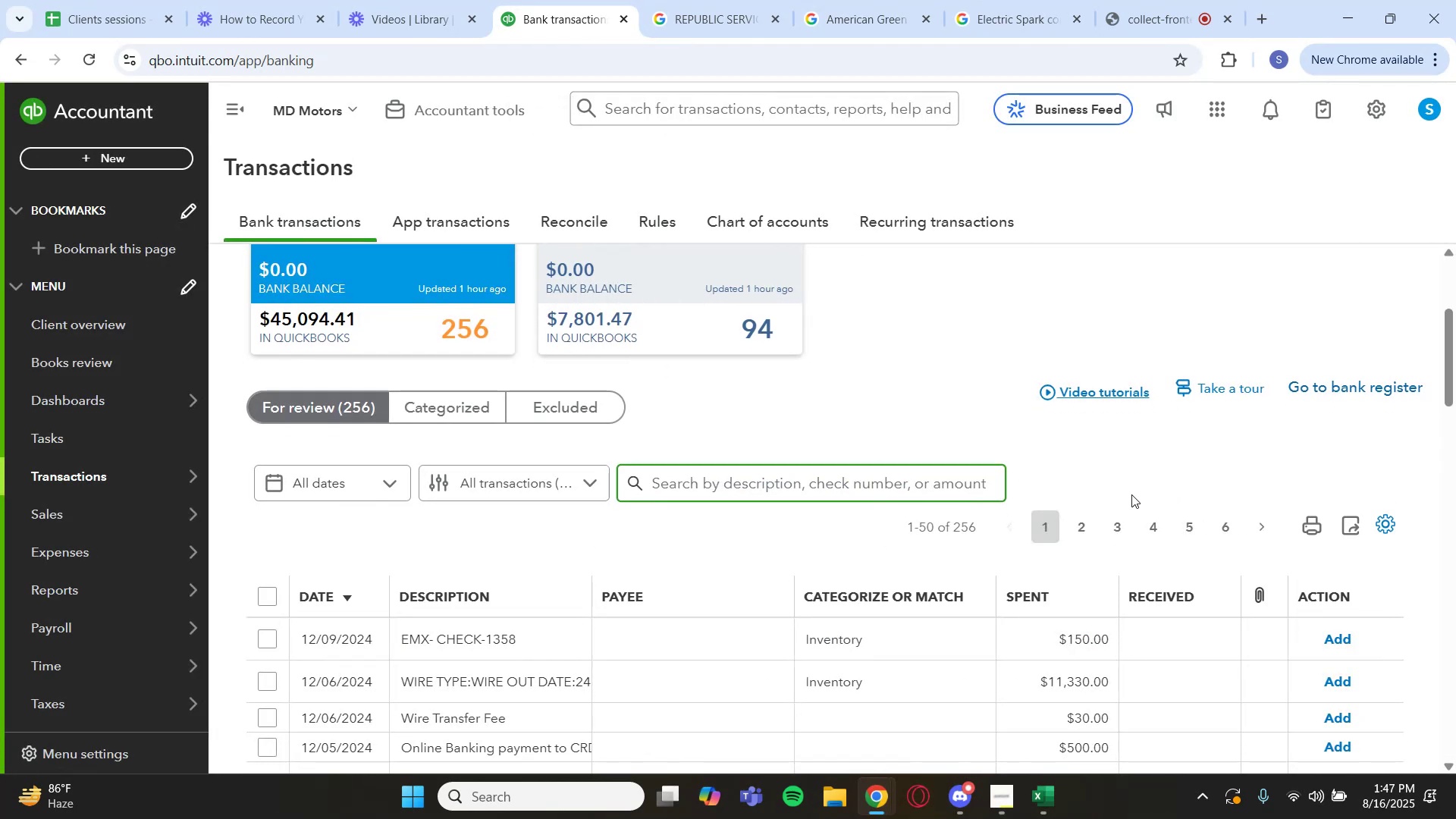 
wait(9.11)
 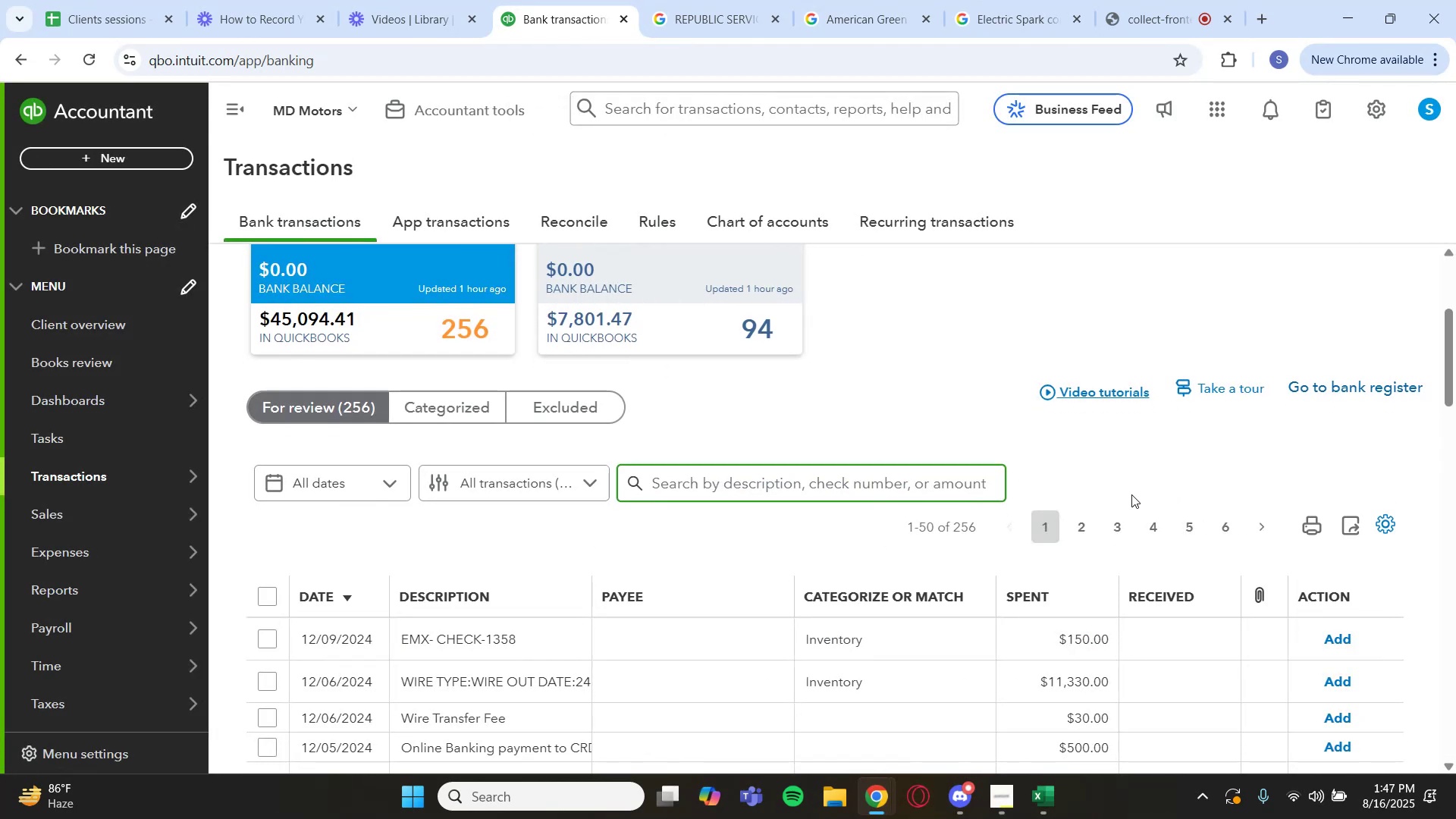 
scroll: coordinate [471, 568], scroll_direction: down, amount: 2.0
 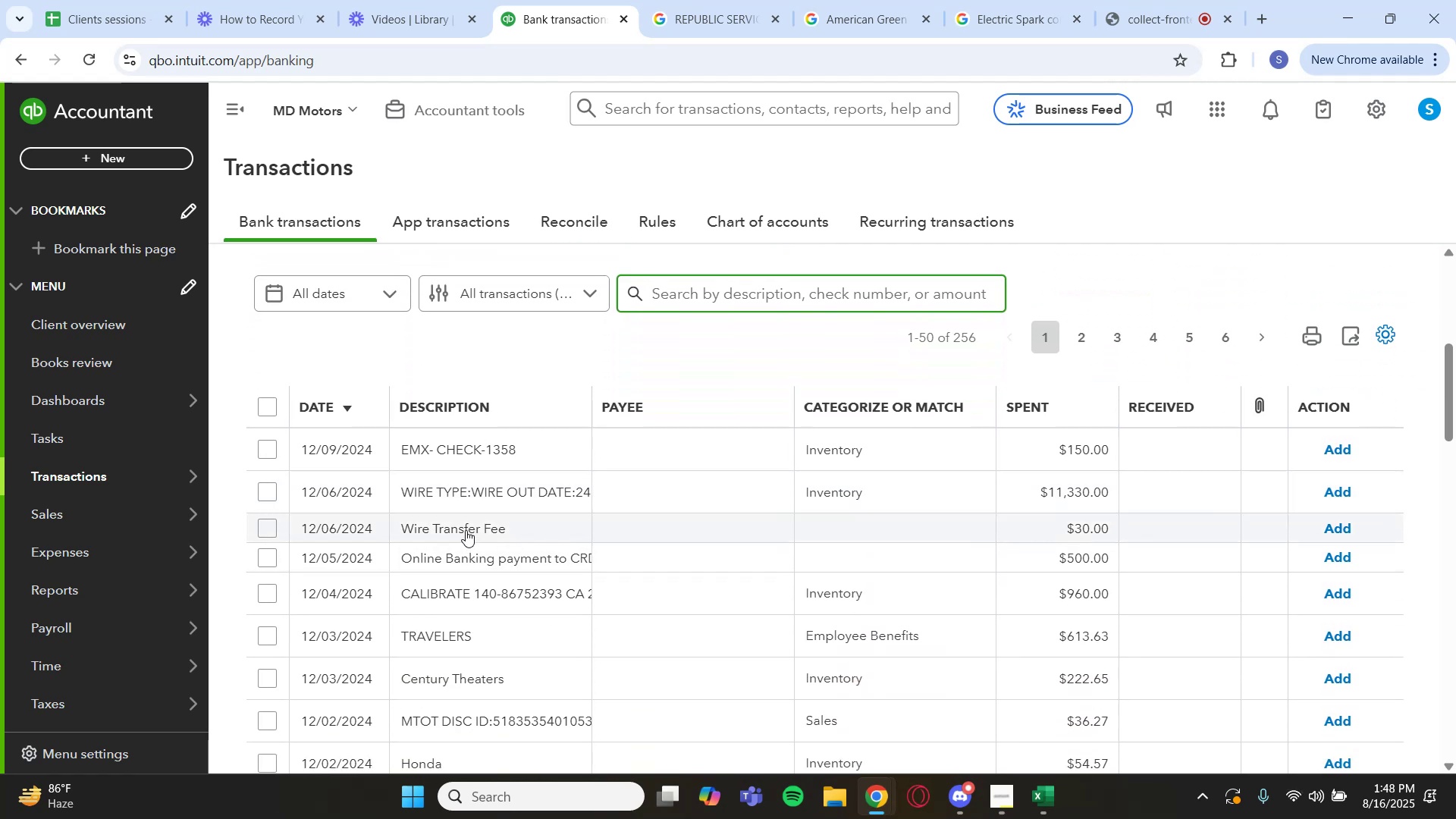 
left_click([466, 530])
 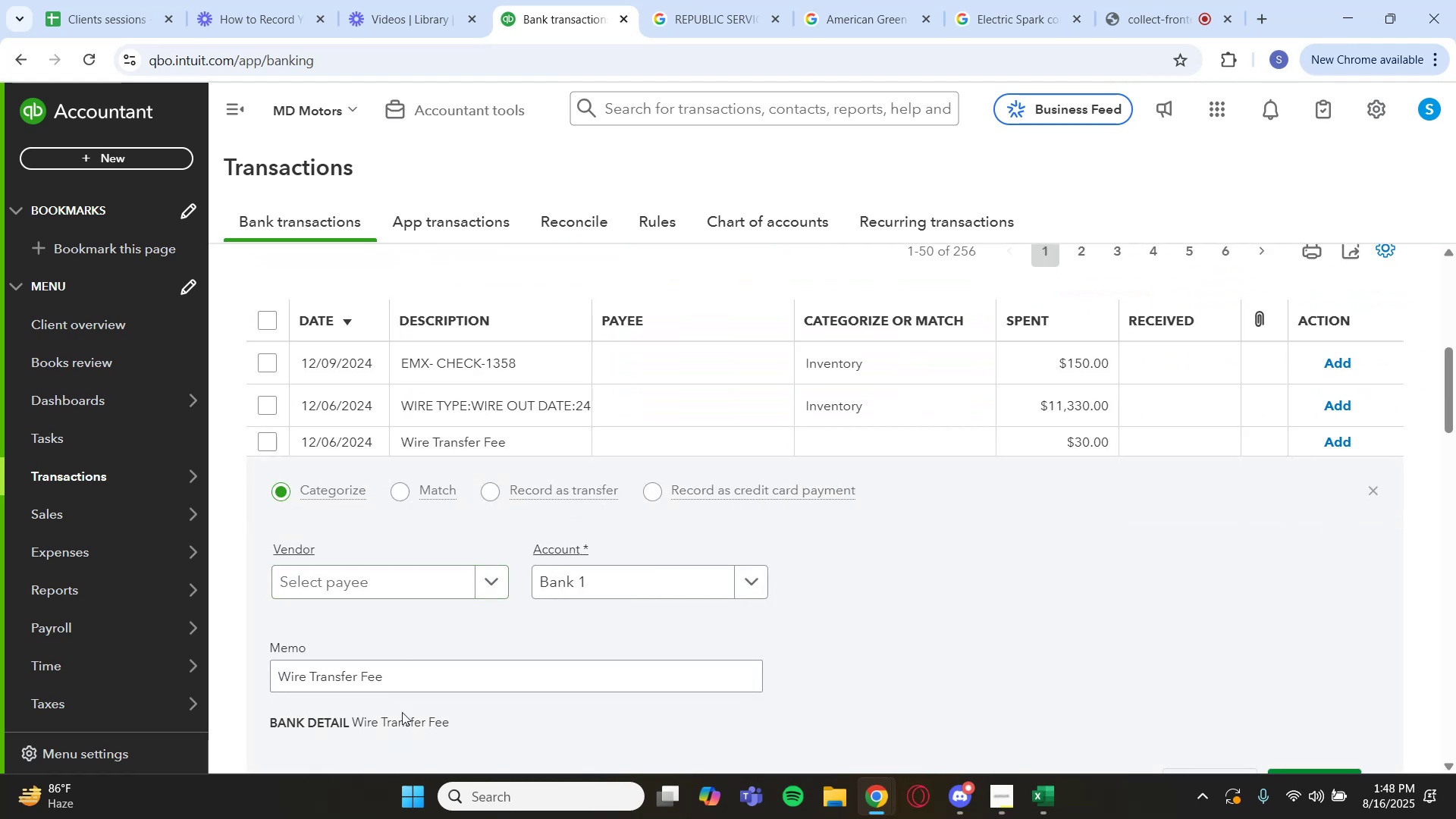 
left_click_drag(start_coordinate=[457, 715], to_coordinate=[350, 724])
 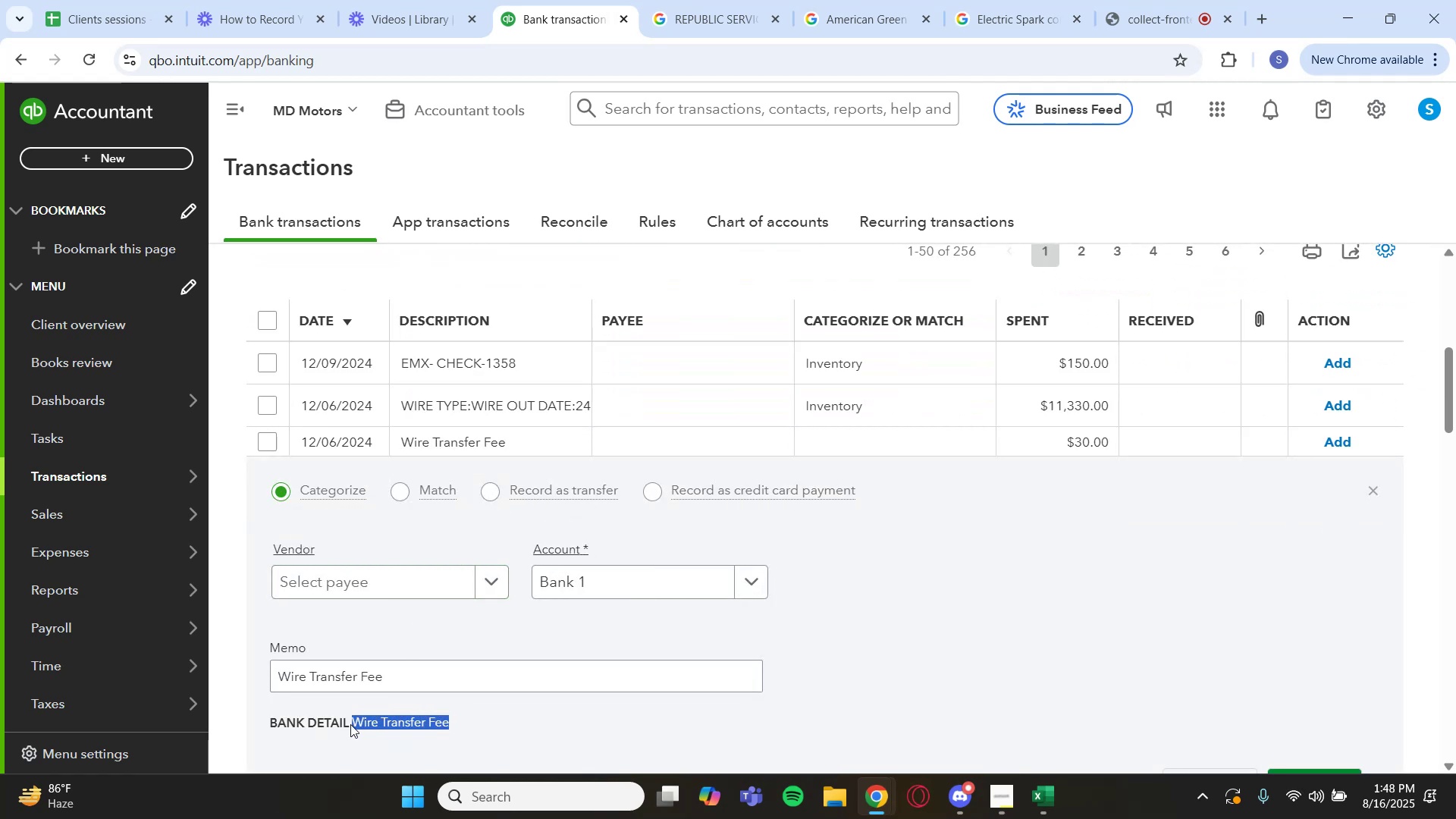 
key(Control+C)
 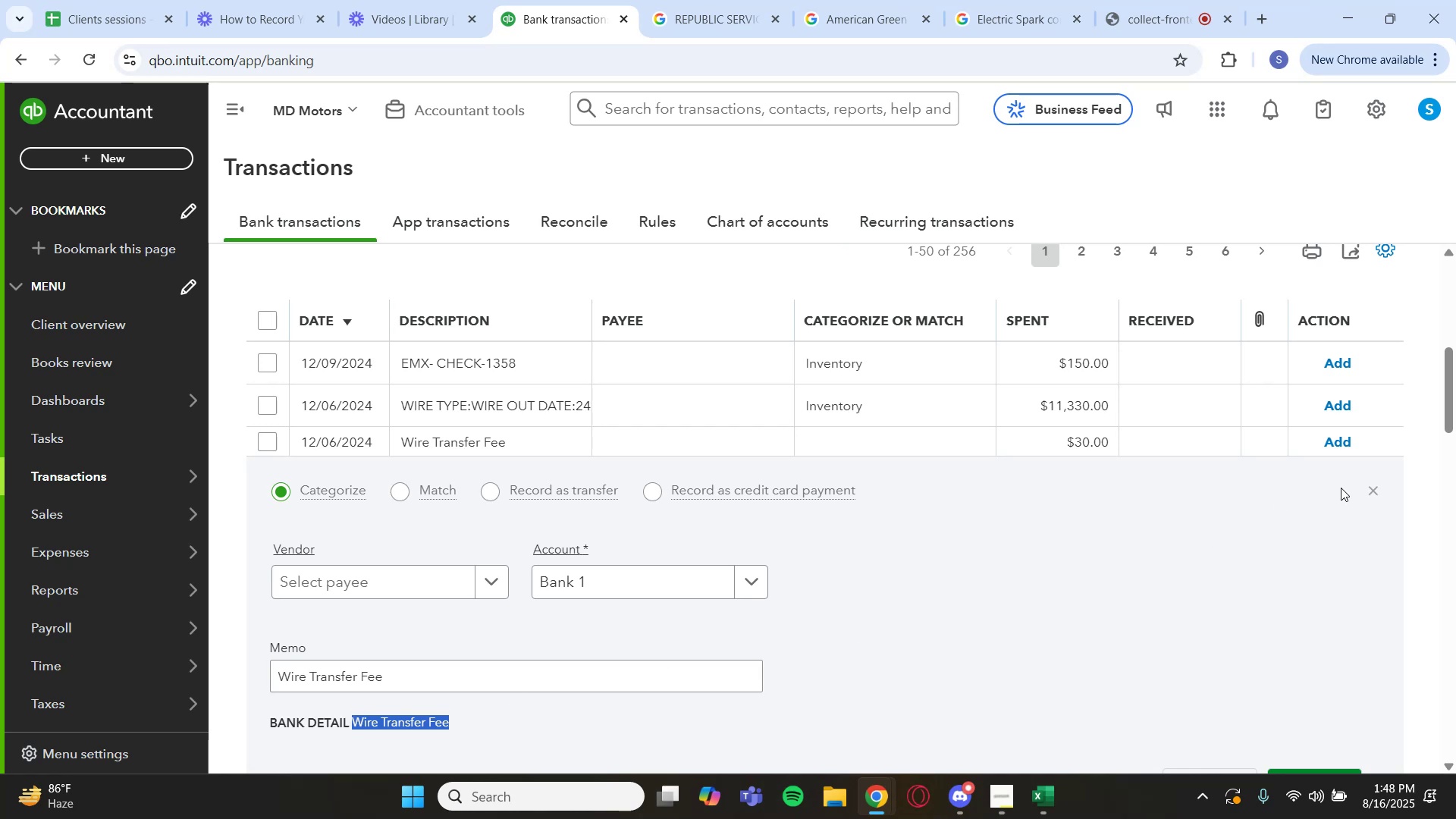 
left_click([1366, 488])
 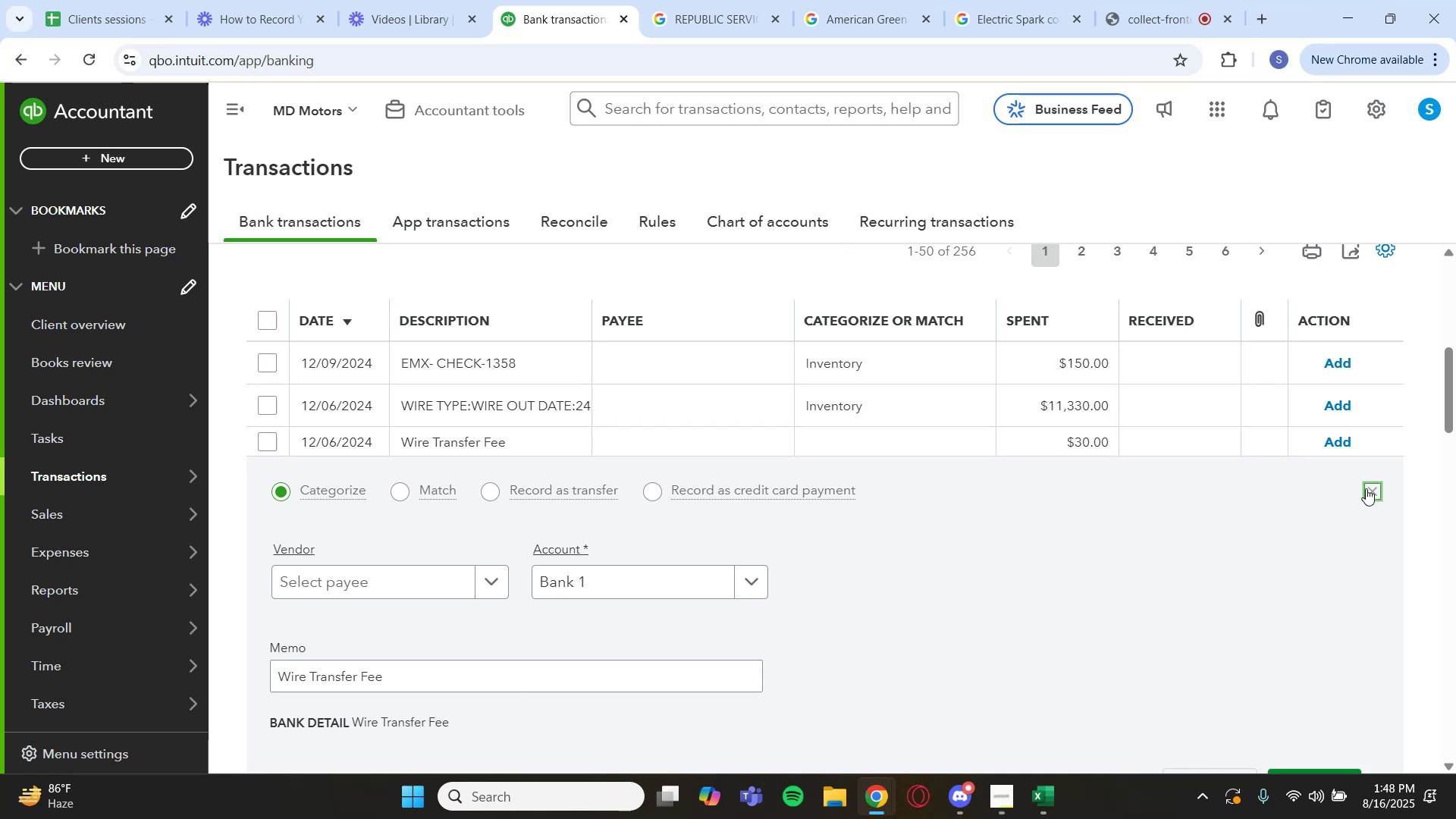 
scroll: coordinate [895, 358], scroll_direction: up, amount: 1.0
 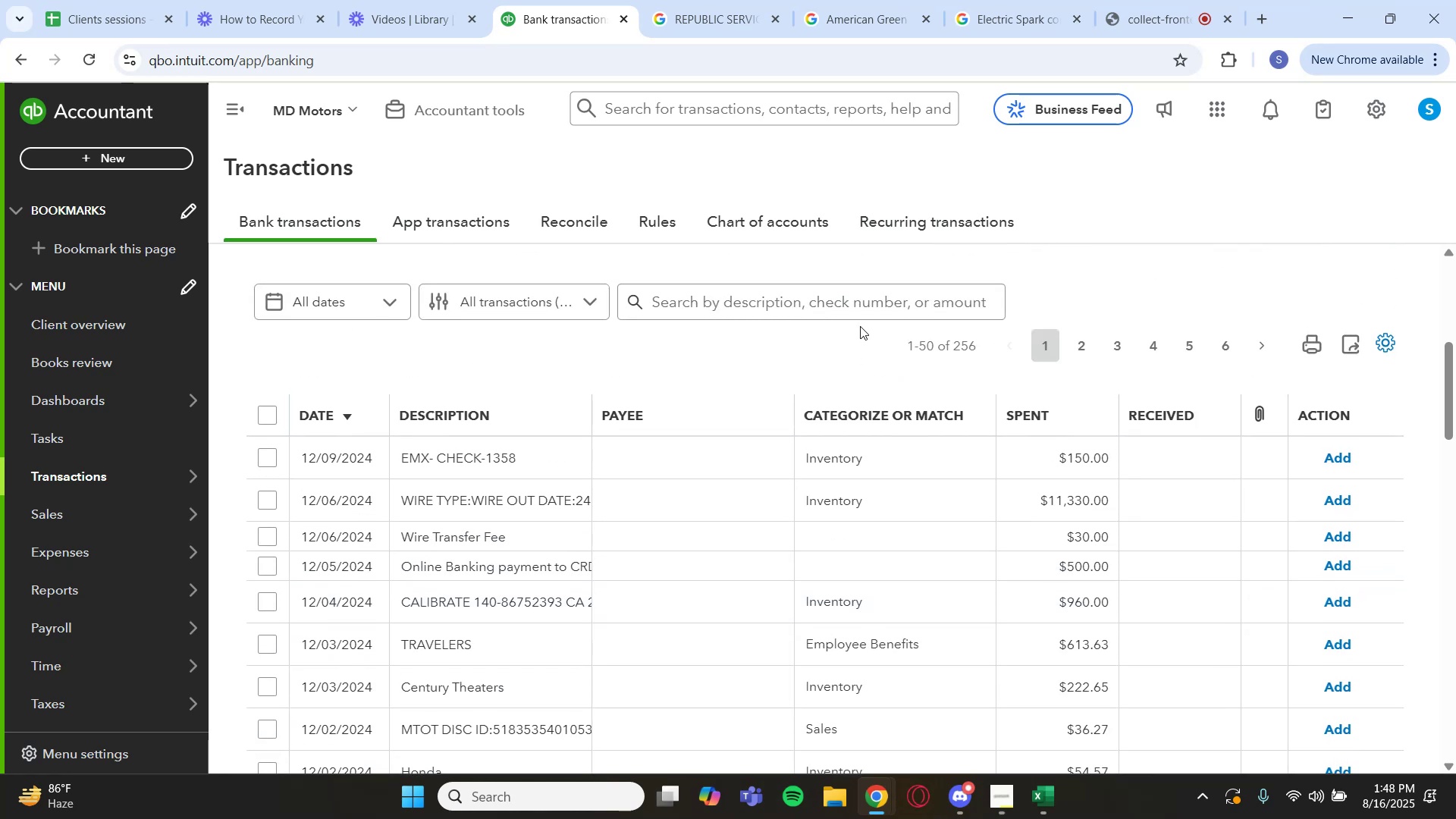 
left_click([868, 300])
 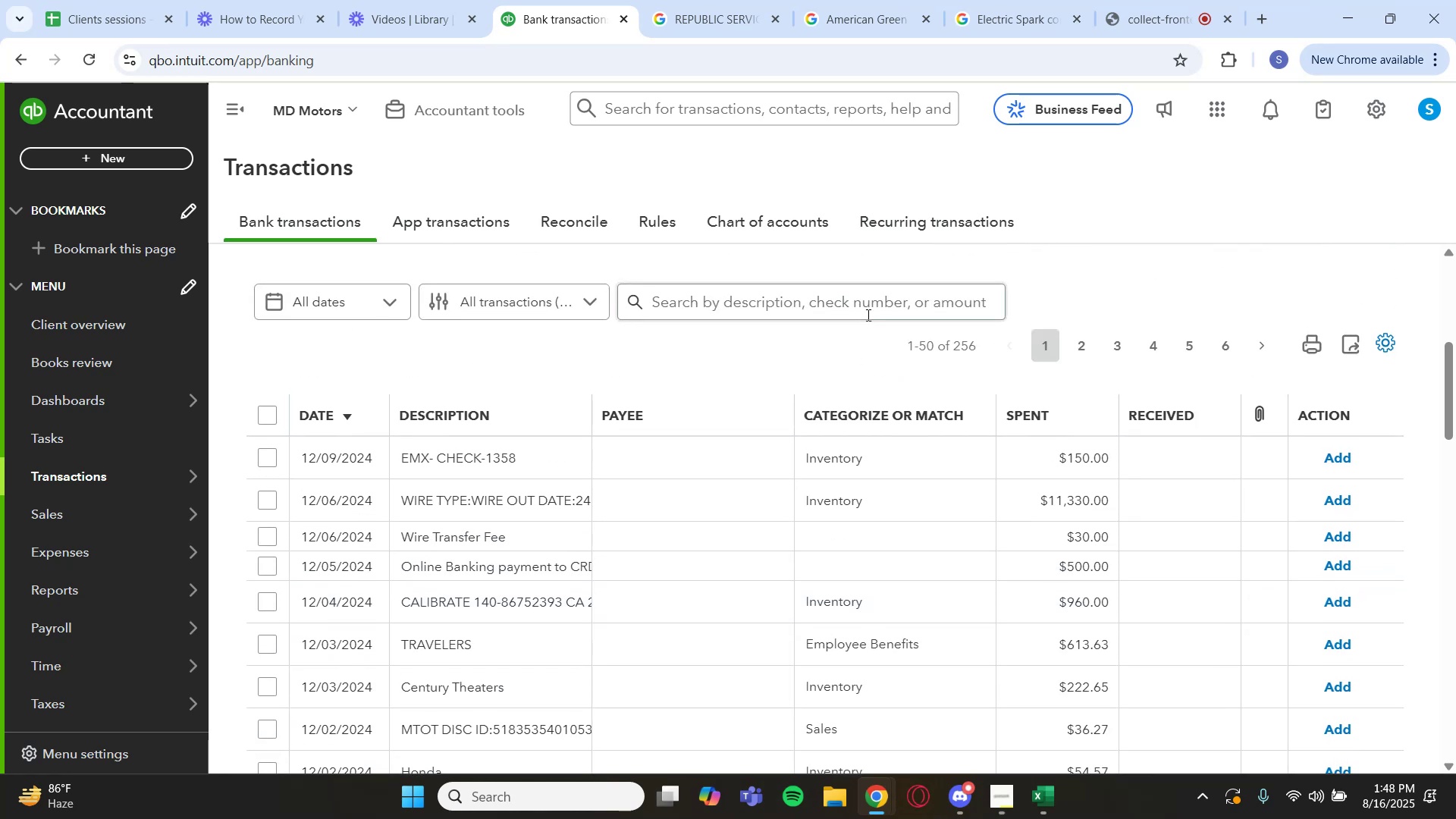 
key(Control+V)
 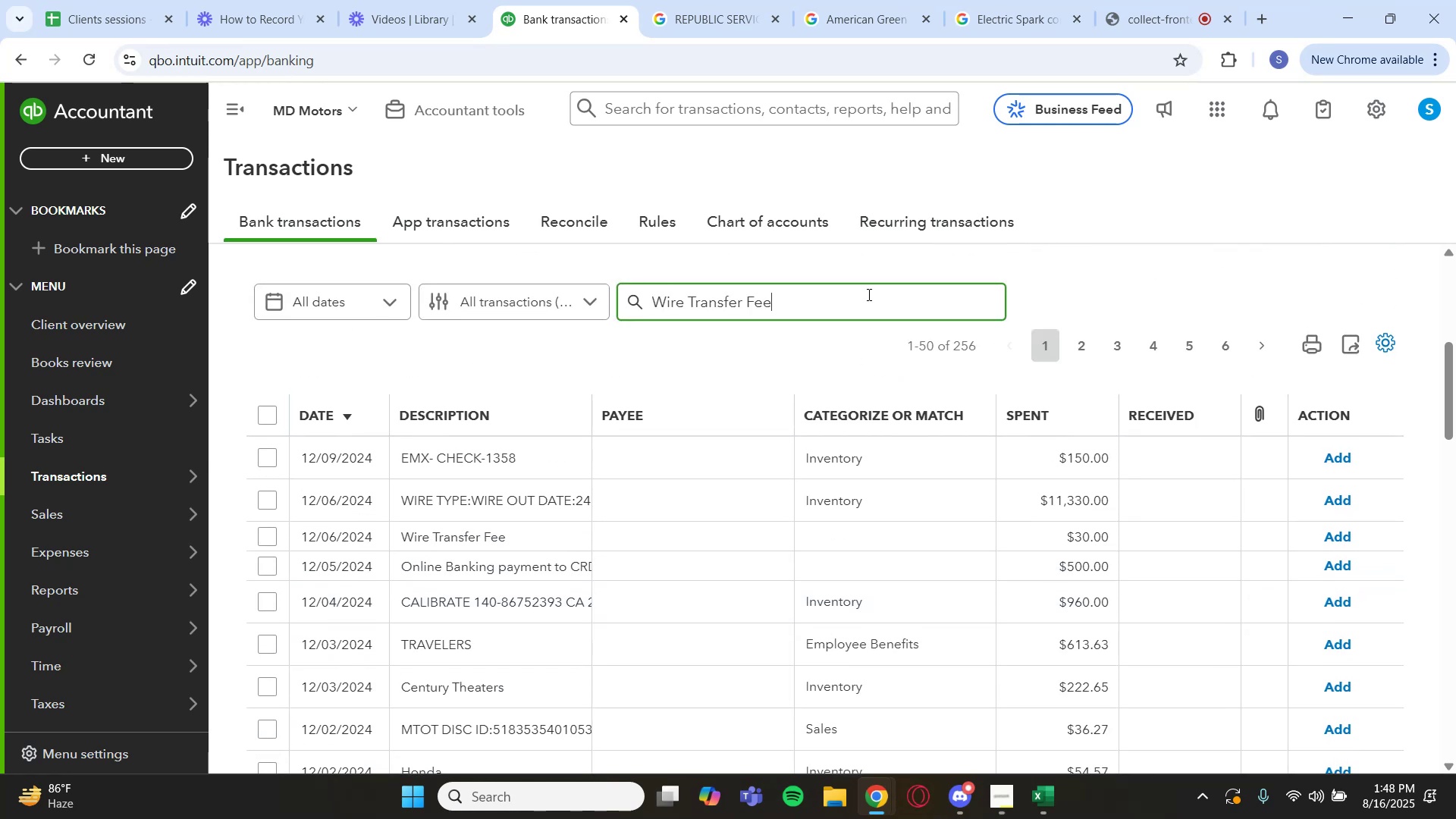 
key(Enter)
 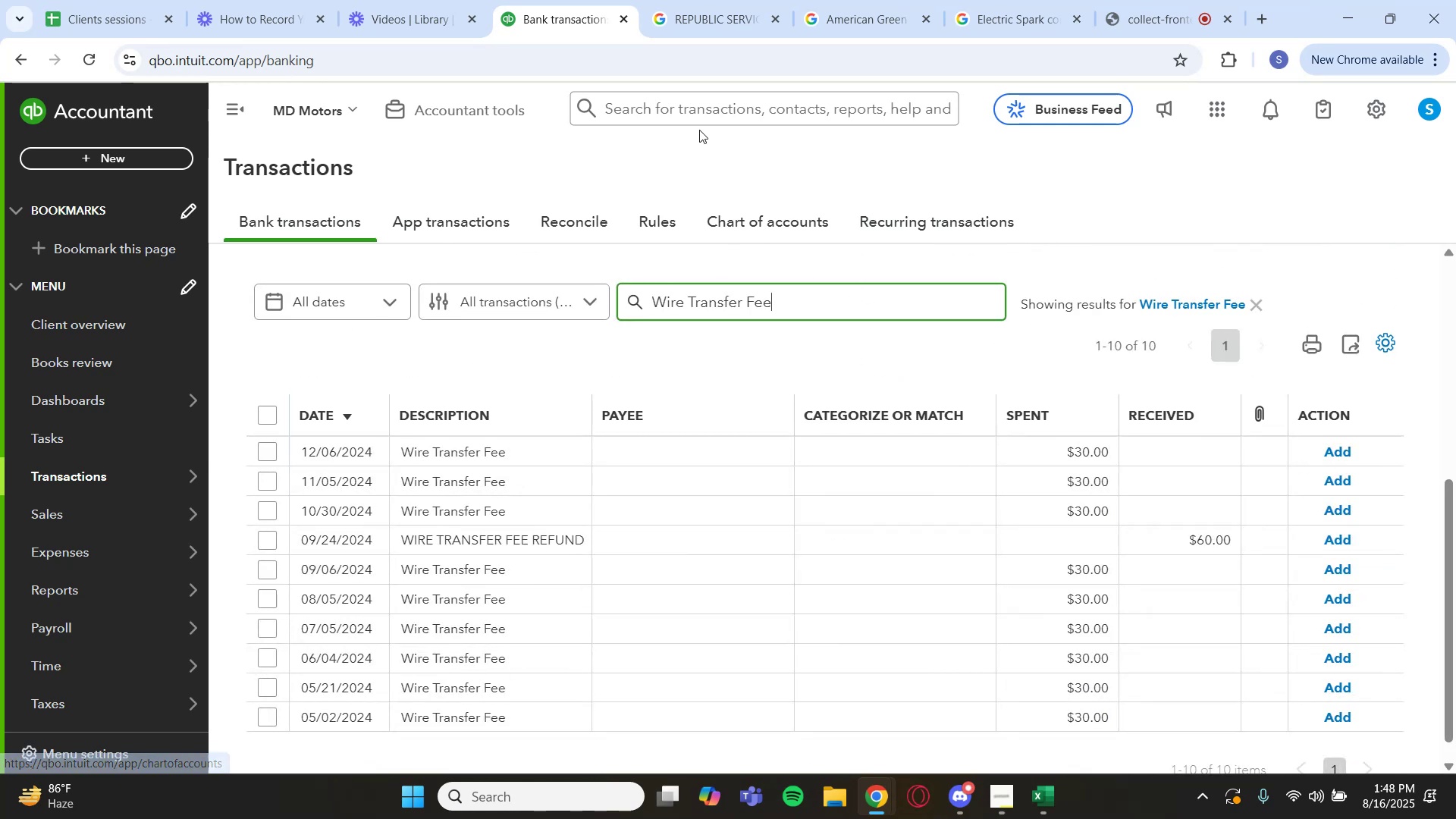 
left_click([714, 14])
 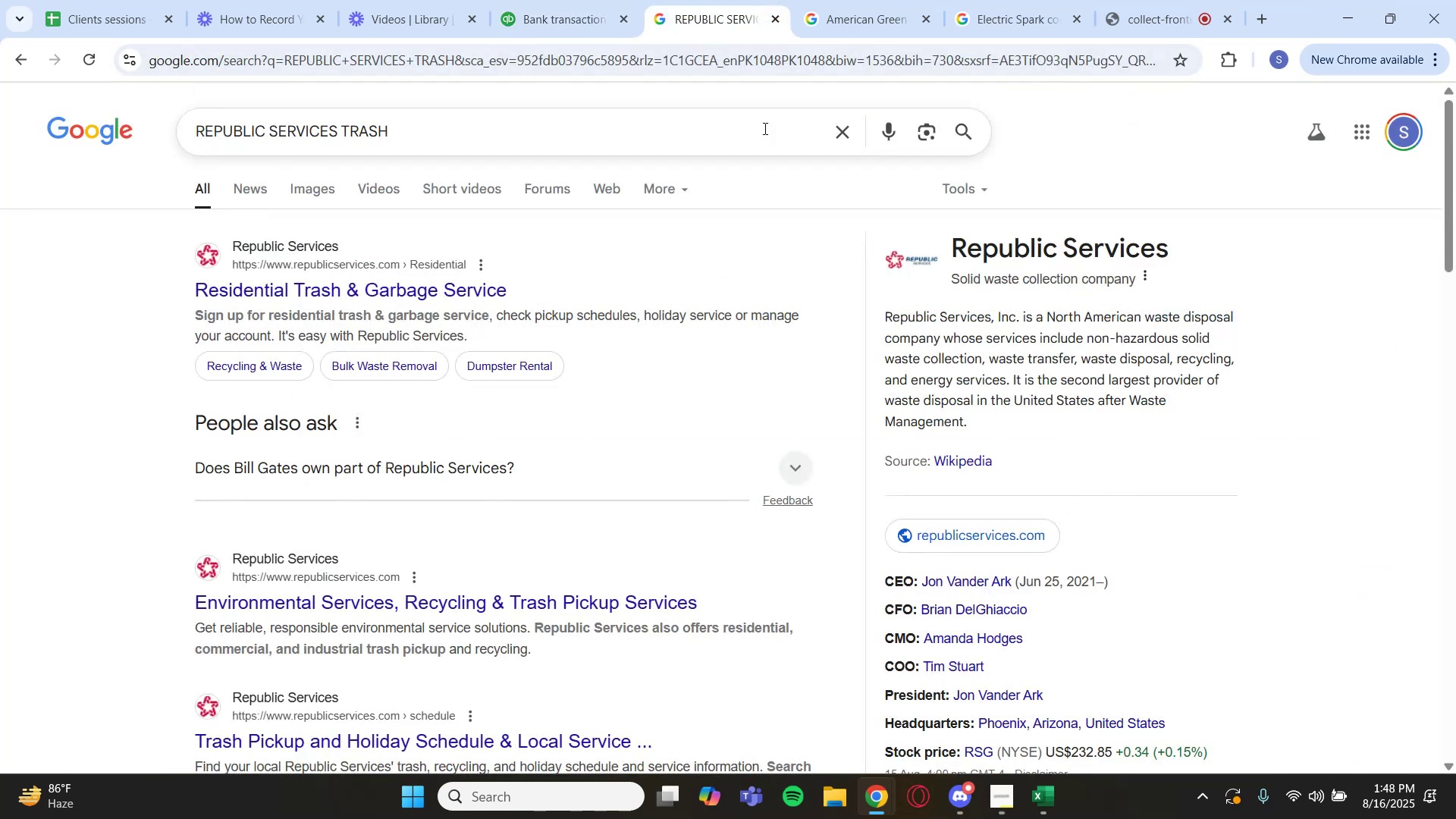 
left_click([853, 124])
 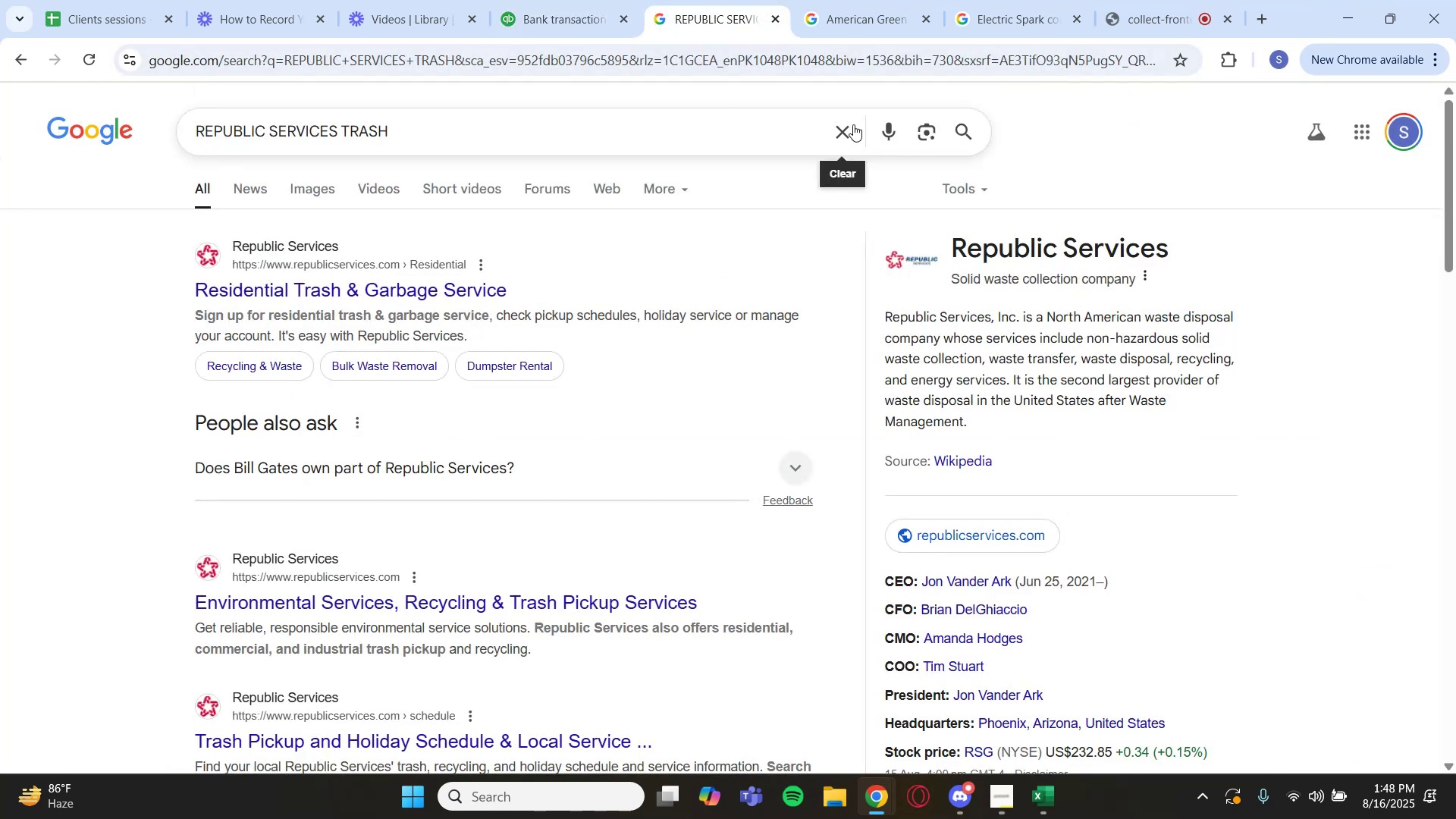 
key(Control+ControlLeft)
 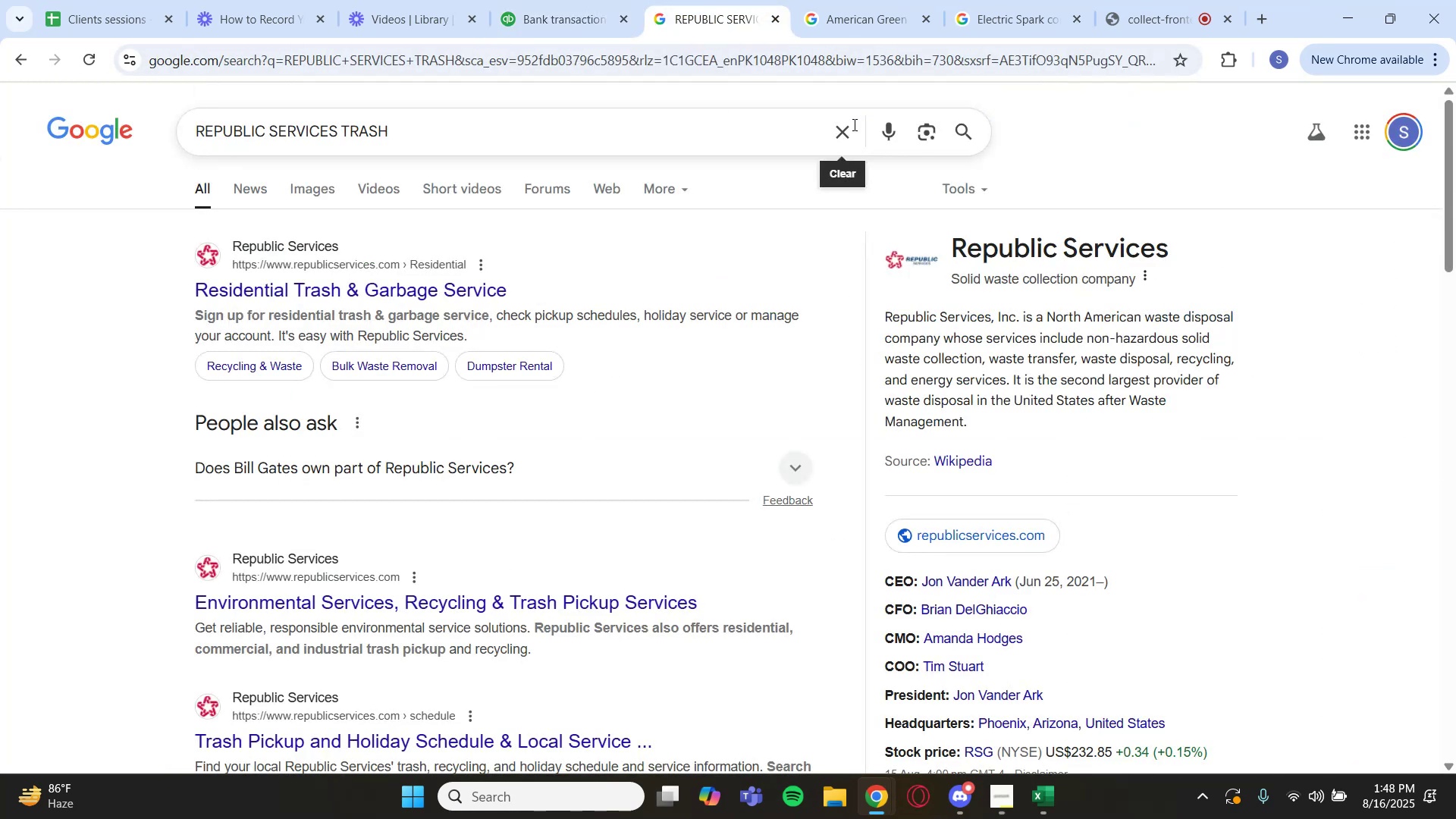 
key(Control+V)
 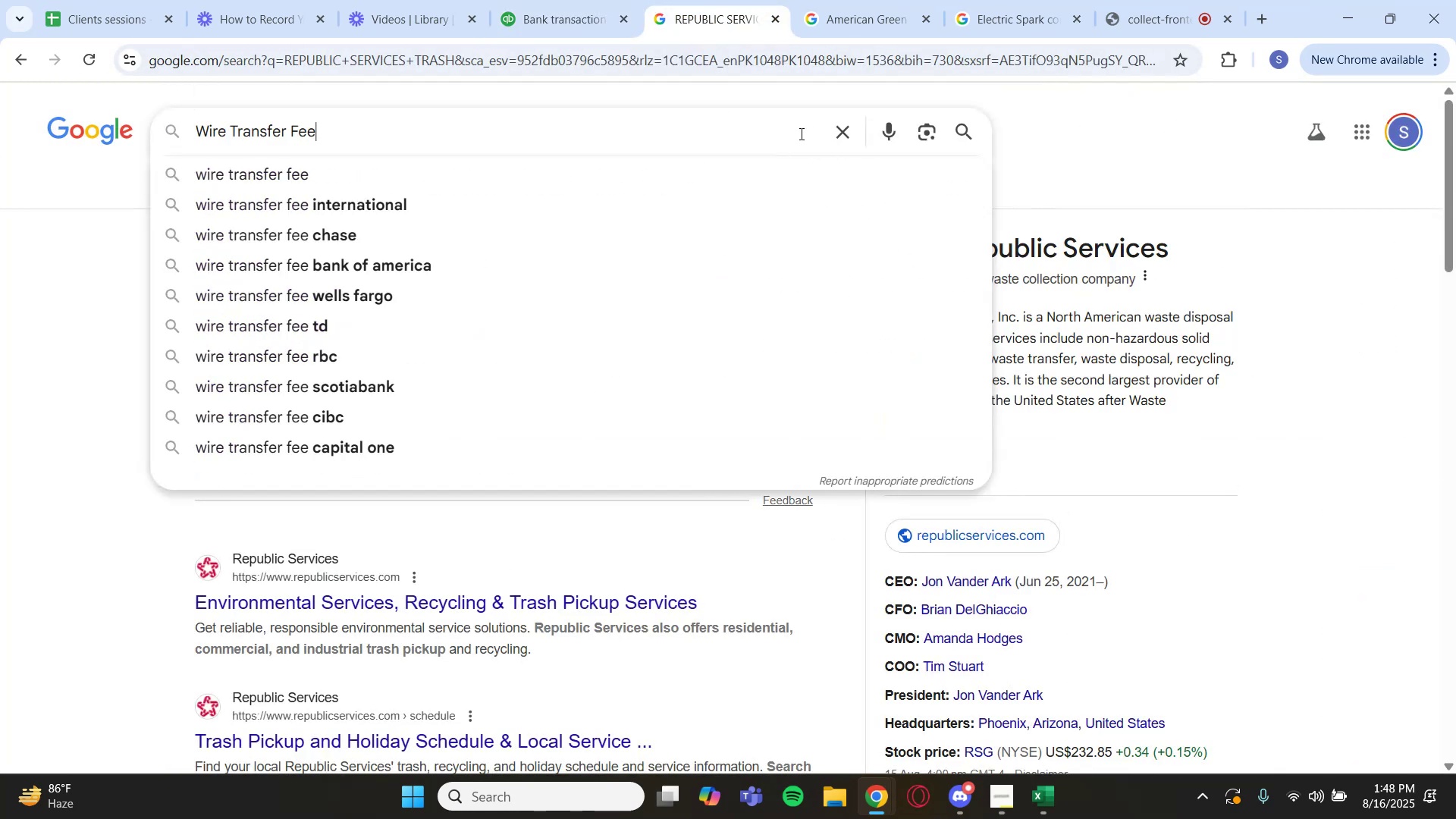 
key(Enter)
 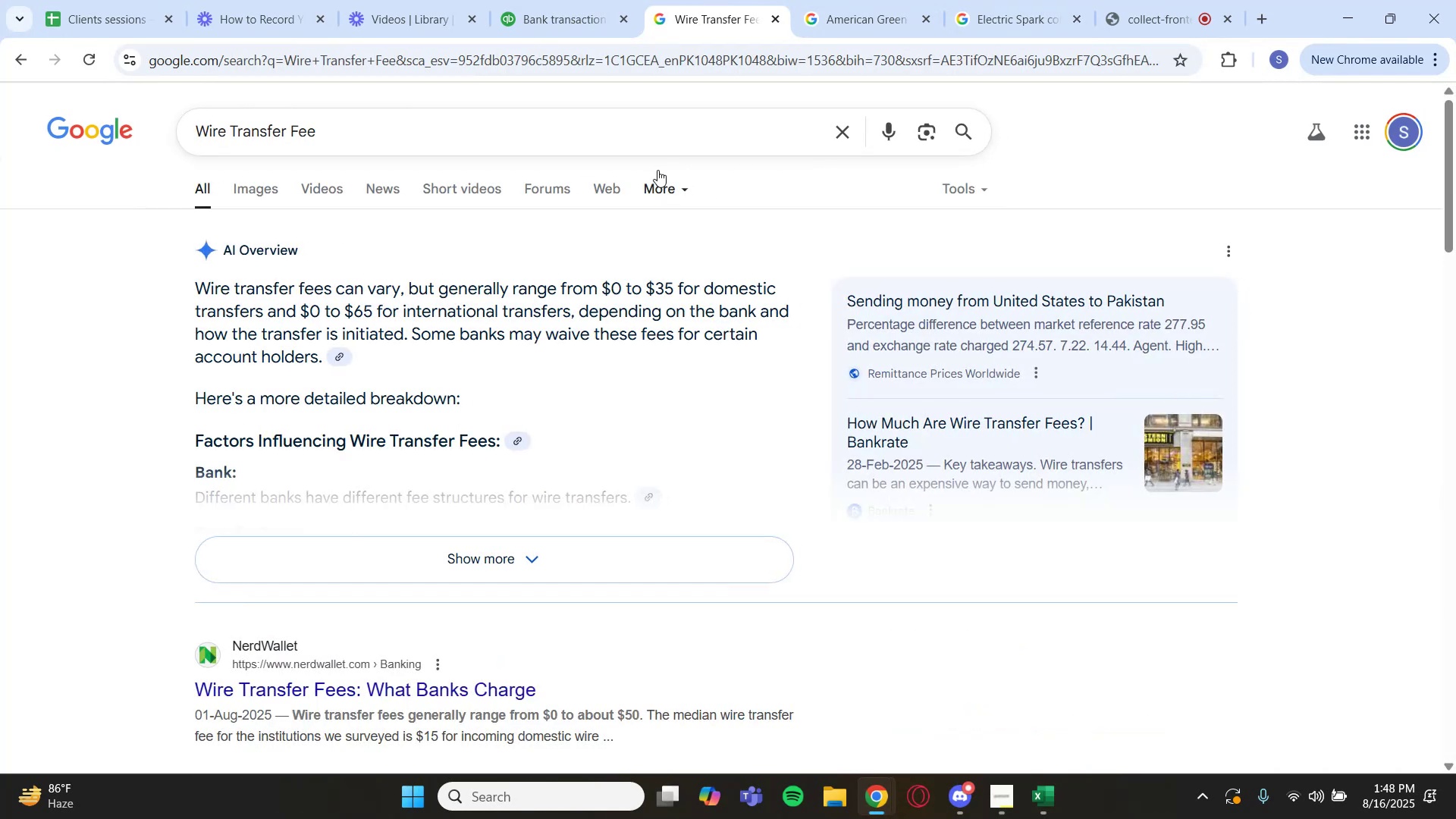 
left_click([604, 8])
 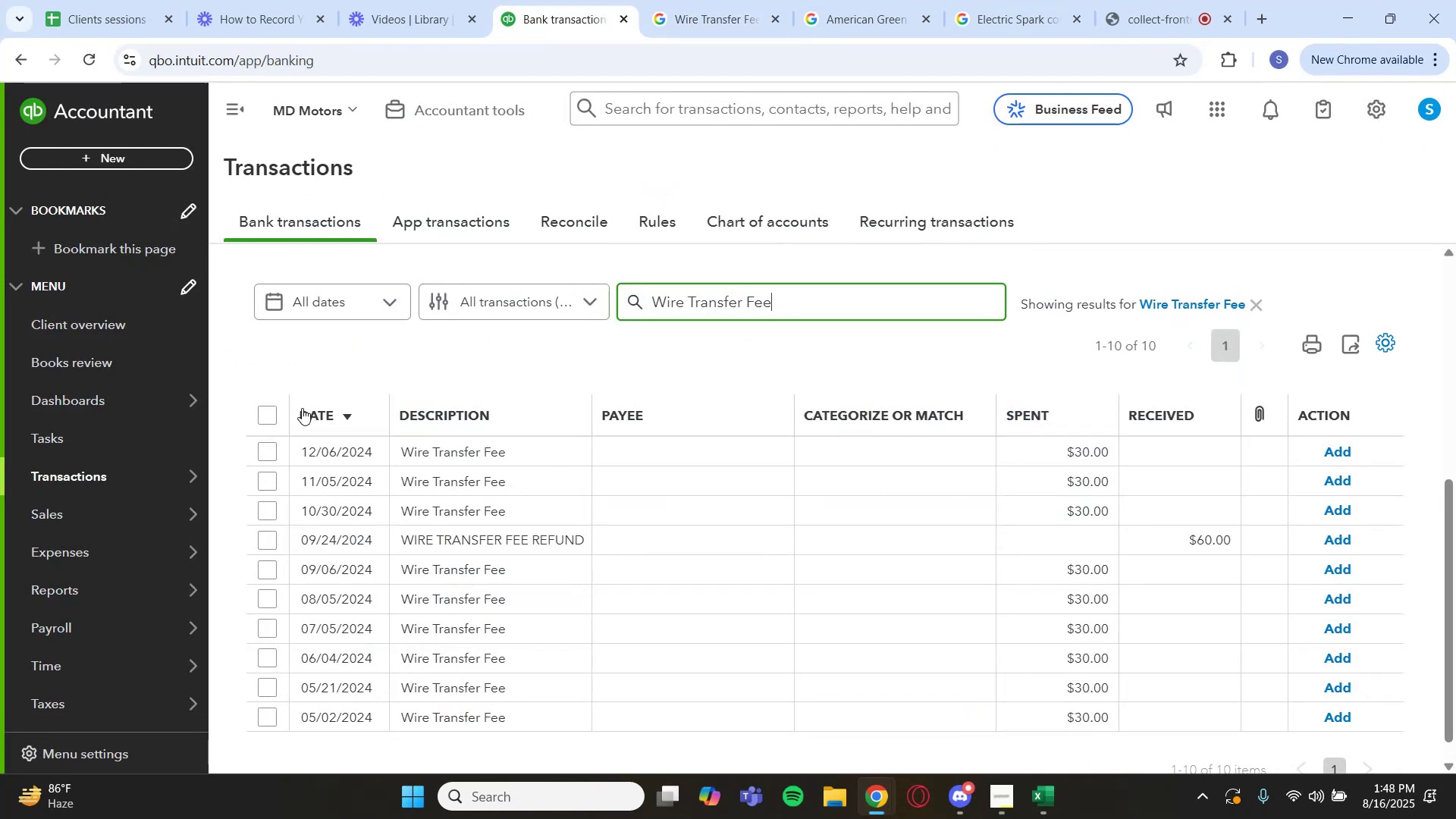 
left_click([270, 413])
 